 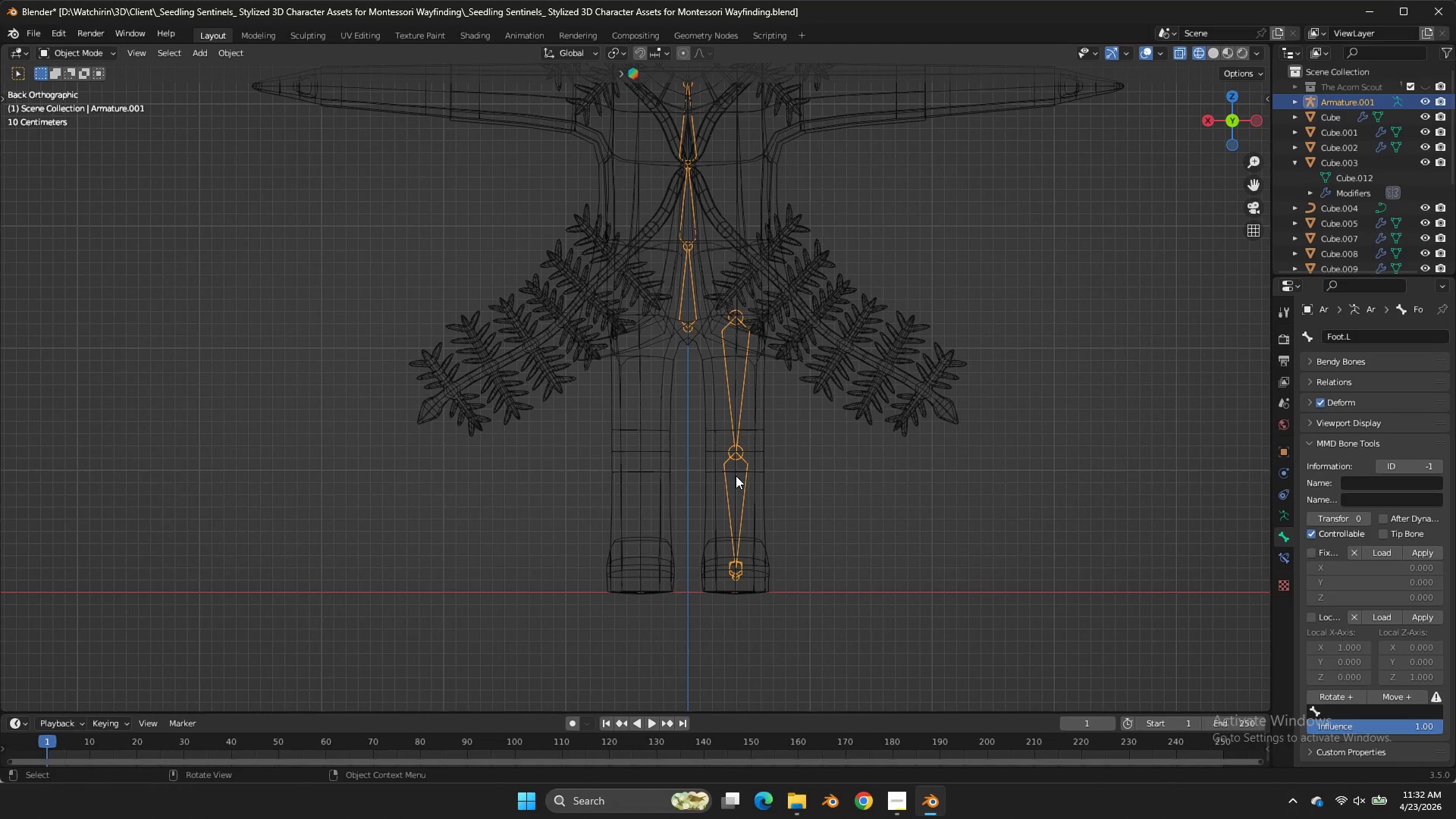 
double_click([764, 509])
 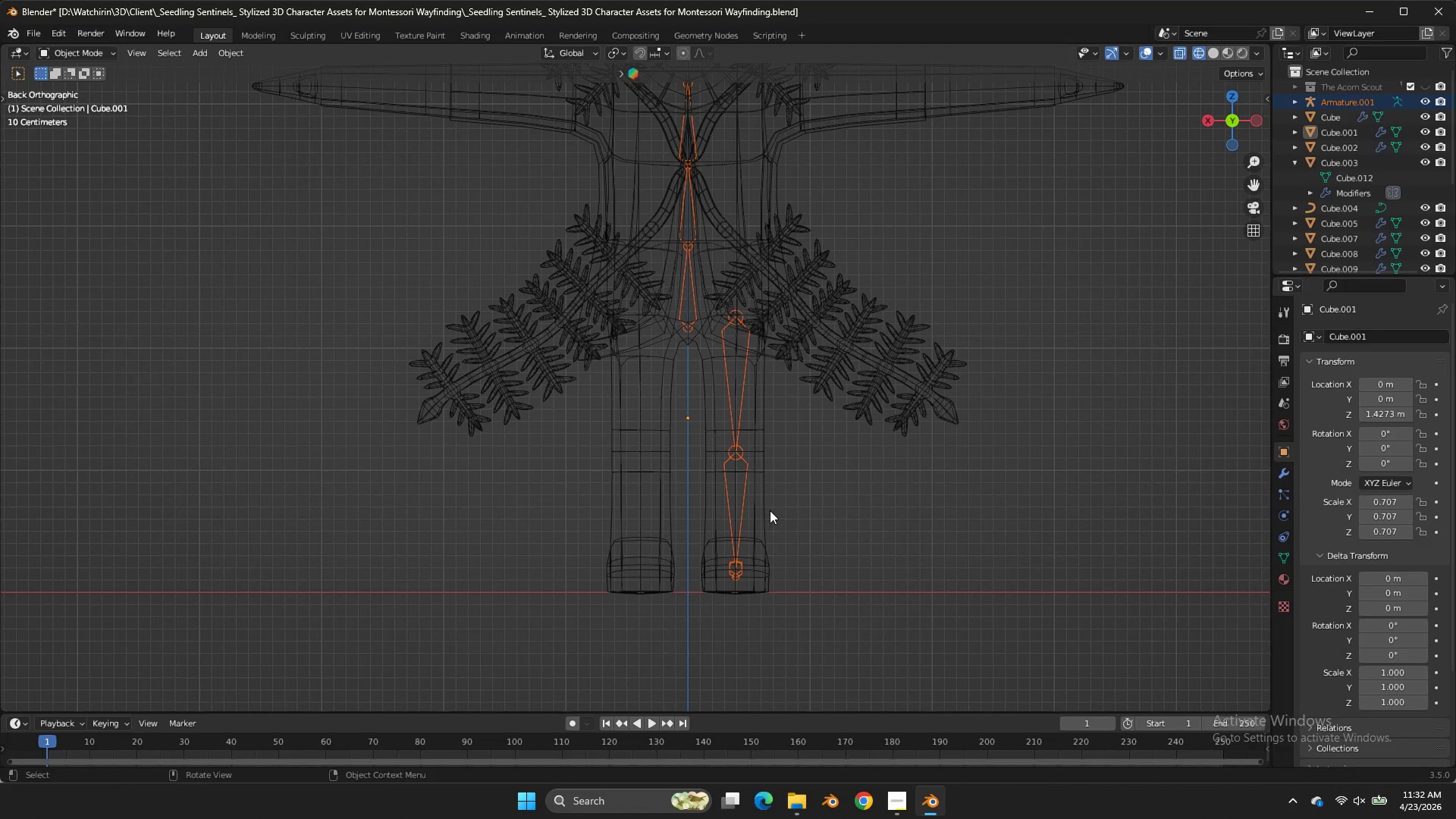 
key(Control+ControlLeft)
 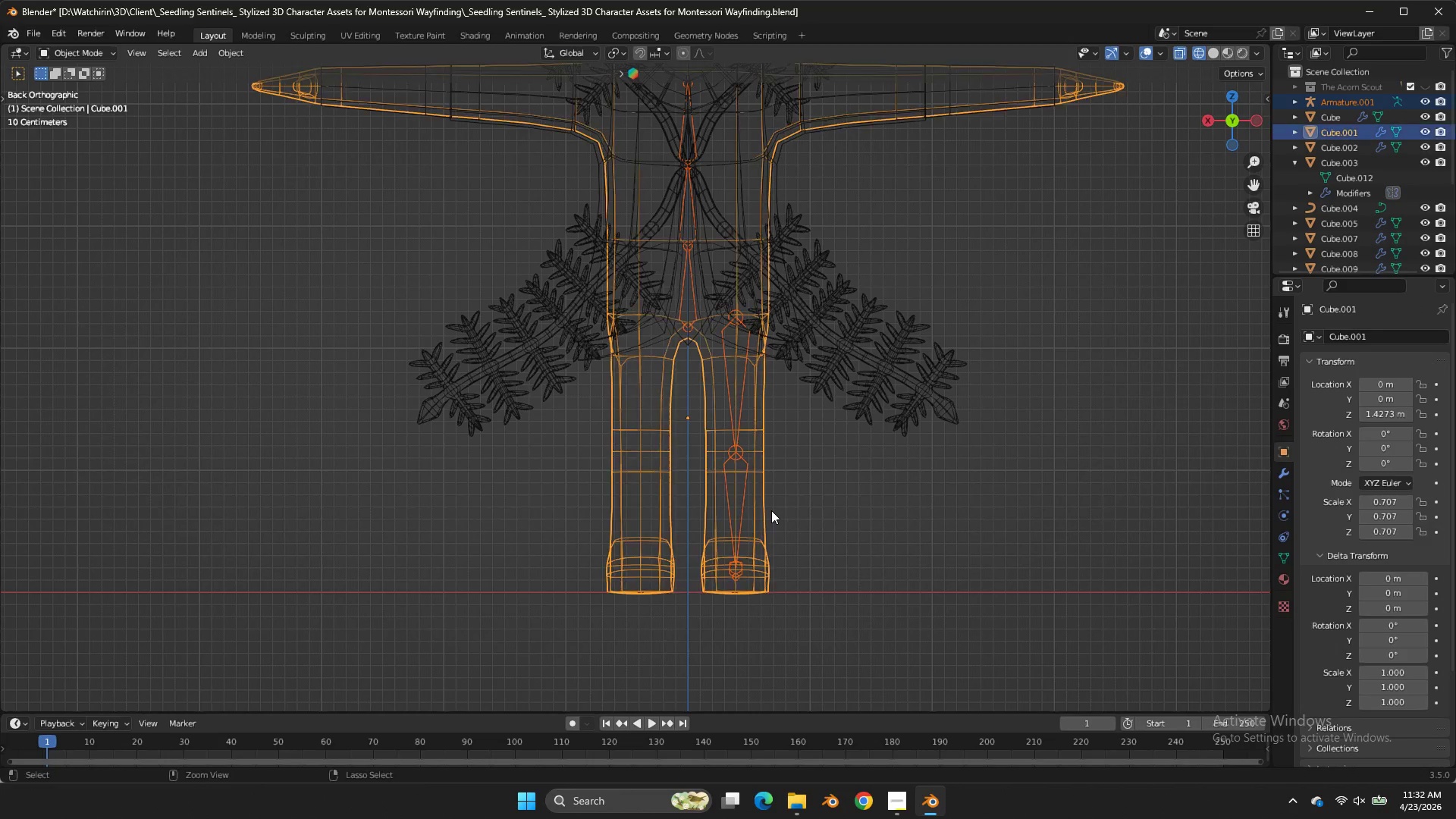 
key(Control+Z)
 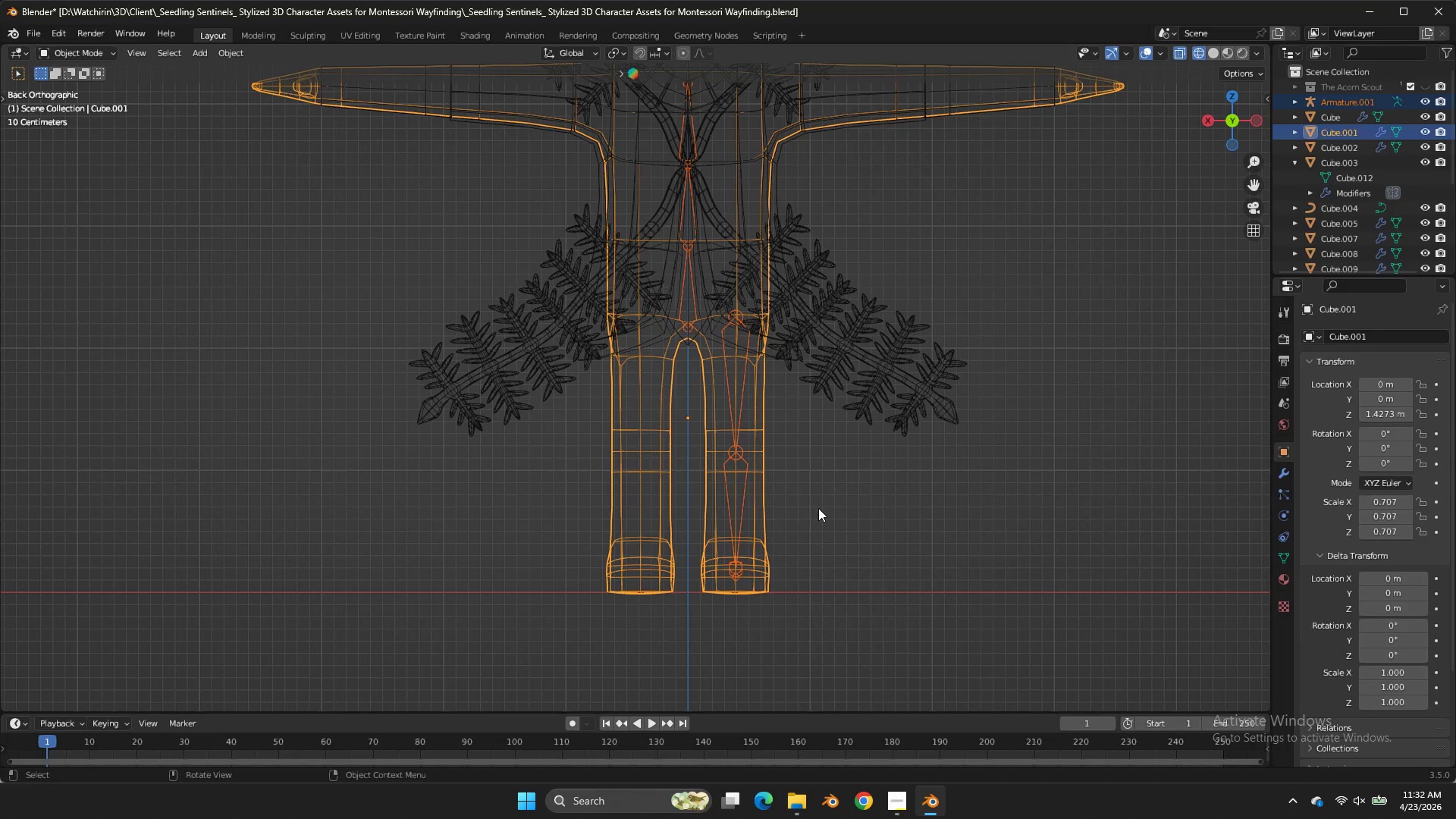 
hold_key(key=ShiftLeft, duration=0.95)
double_click([736, 458])
 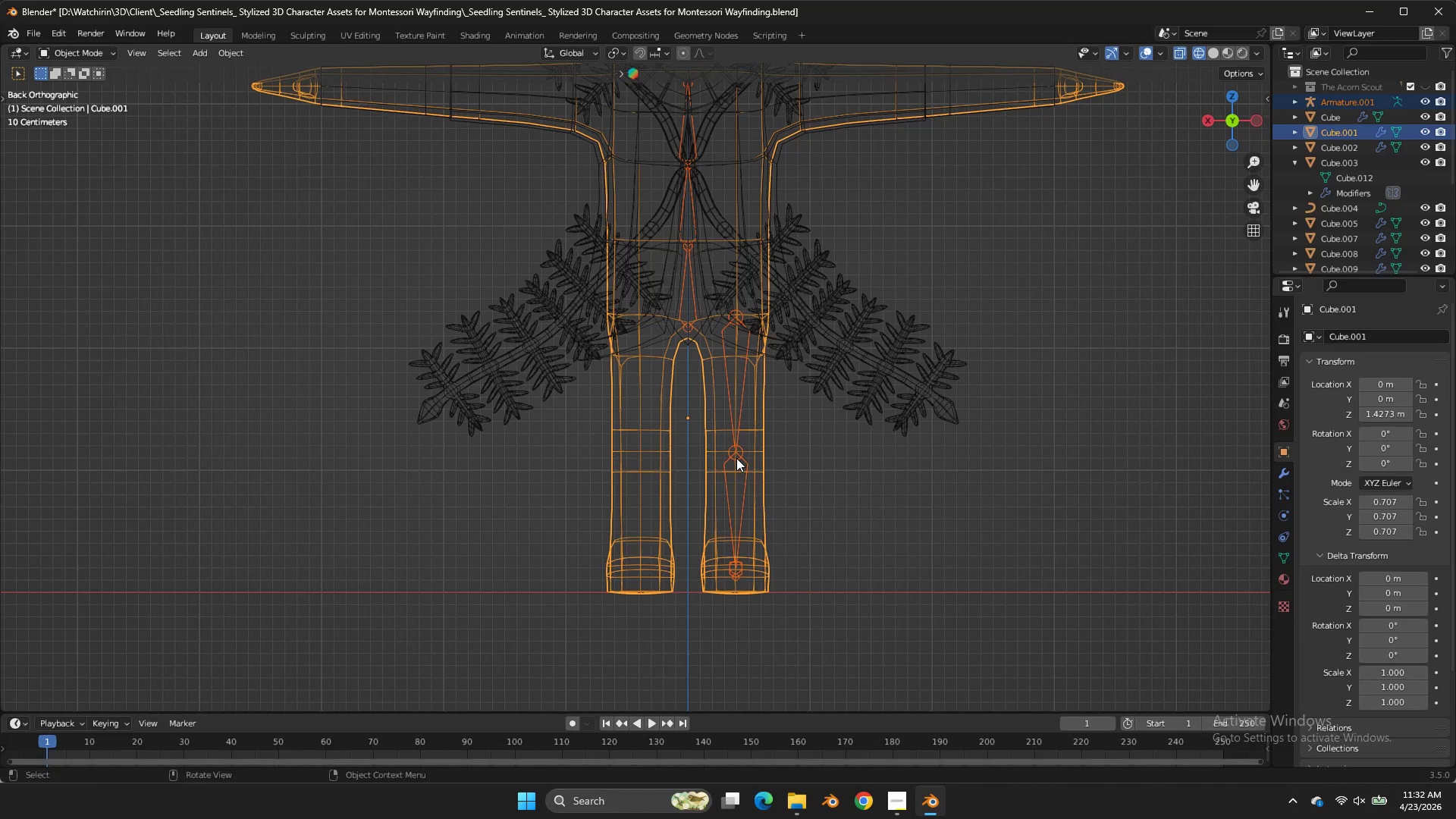 
key(Control+ControlLeft)
 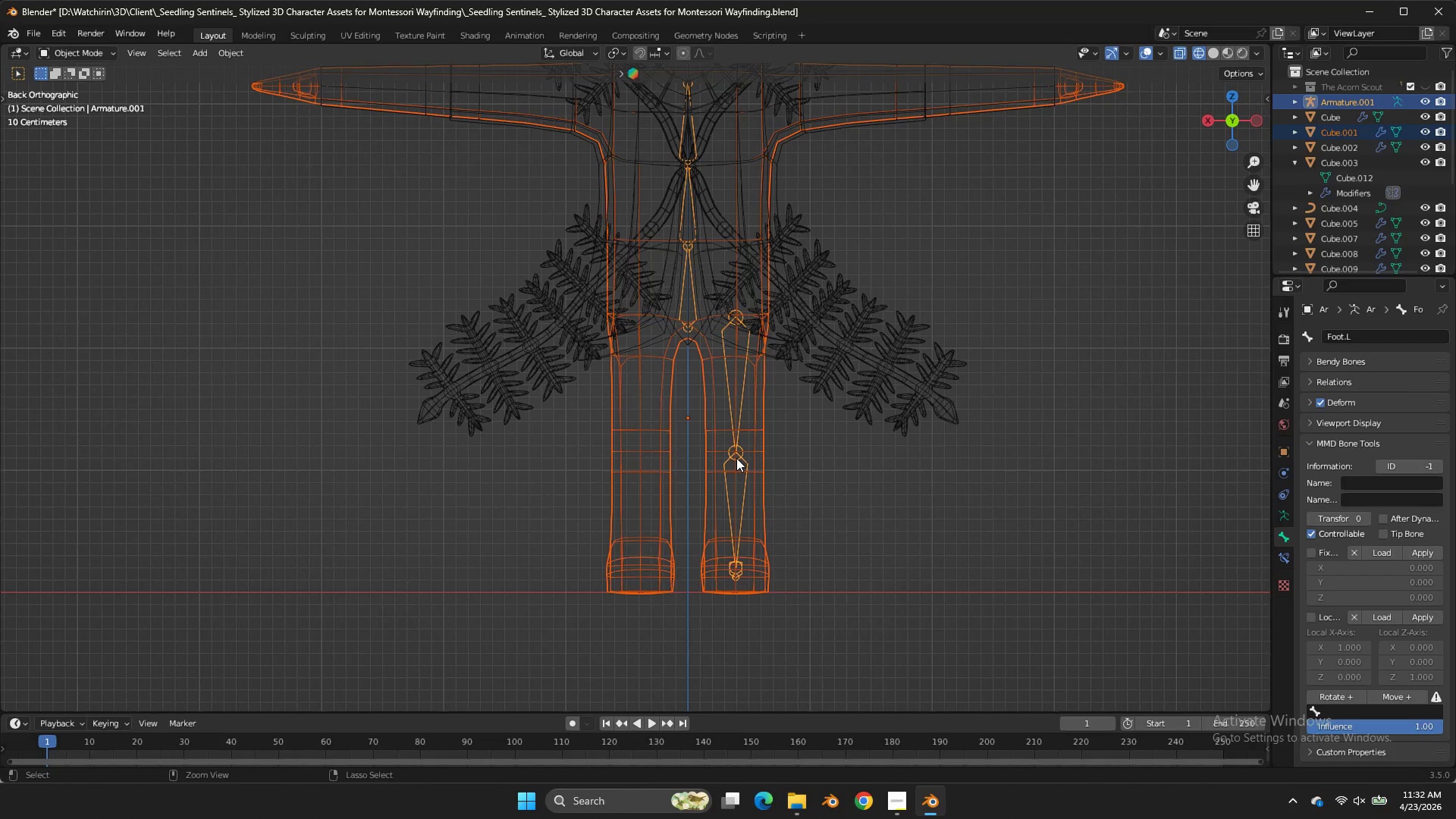 
key(Control+Z)
 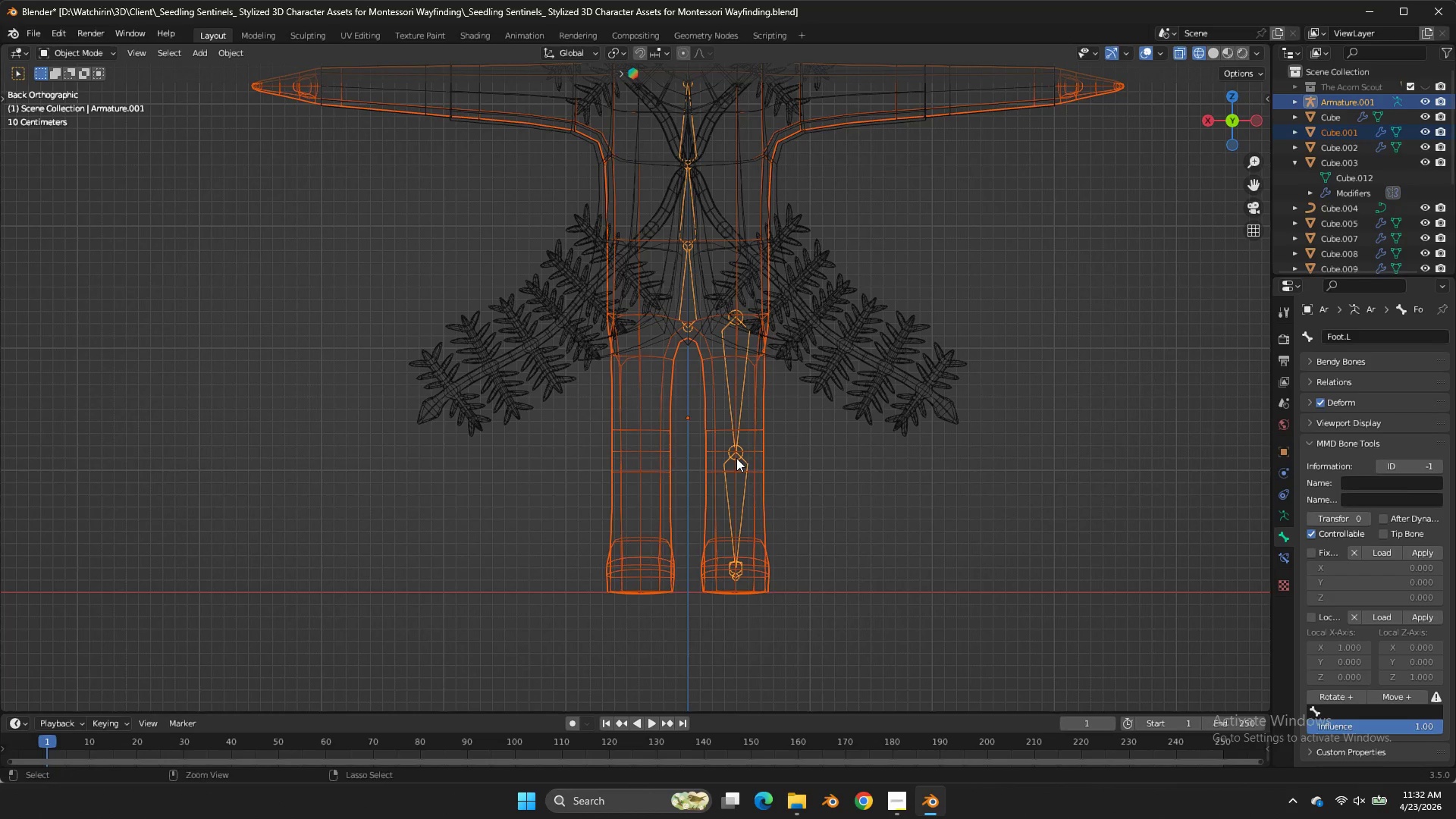 
key(Control+P)
 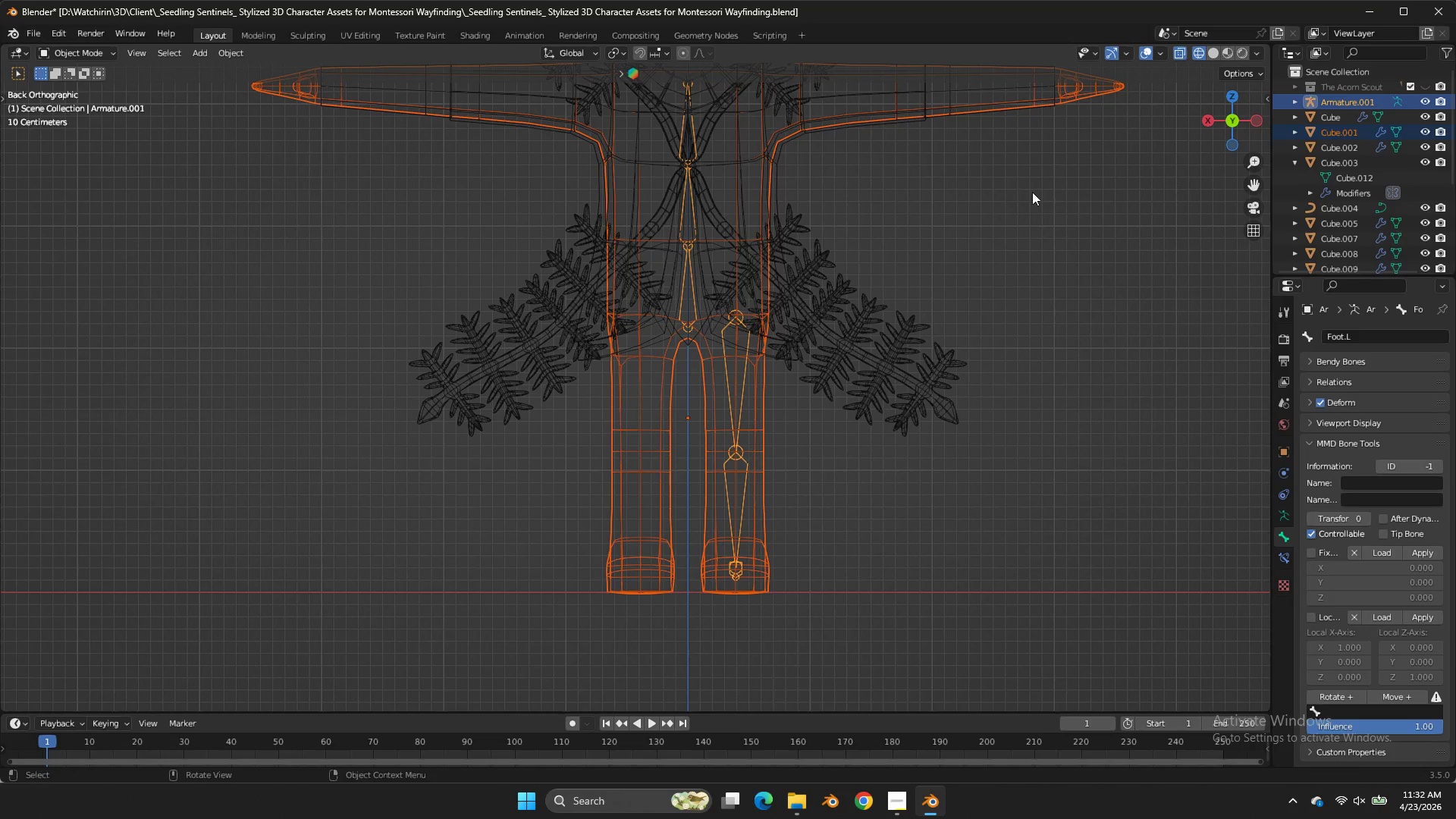 
left_click_drag(start_coordinate=[1257, 183], to_coordinate=[32, 353])
 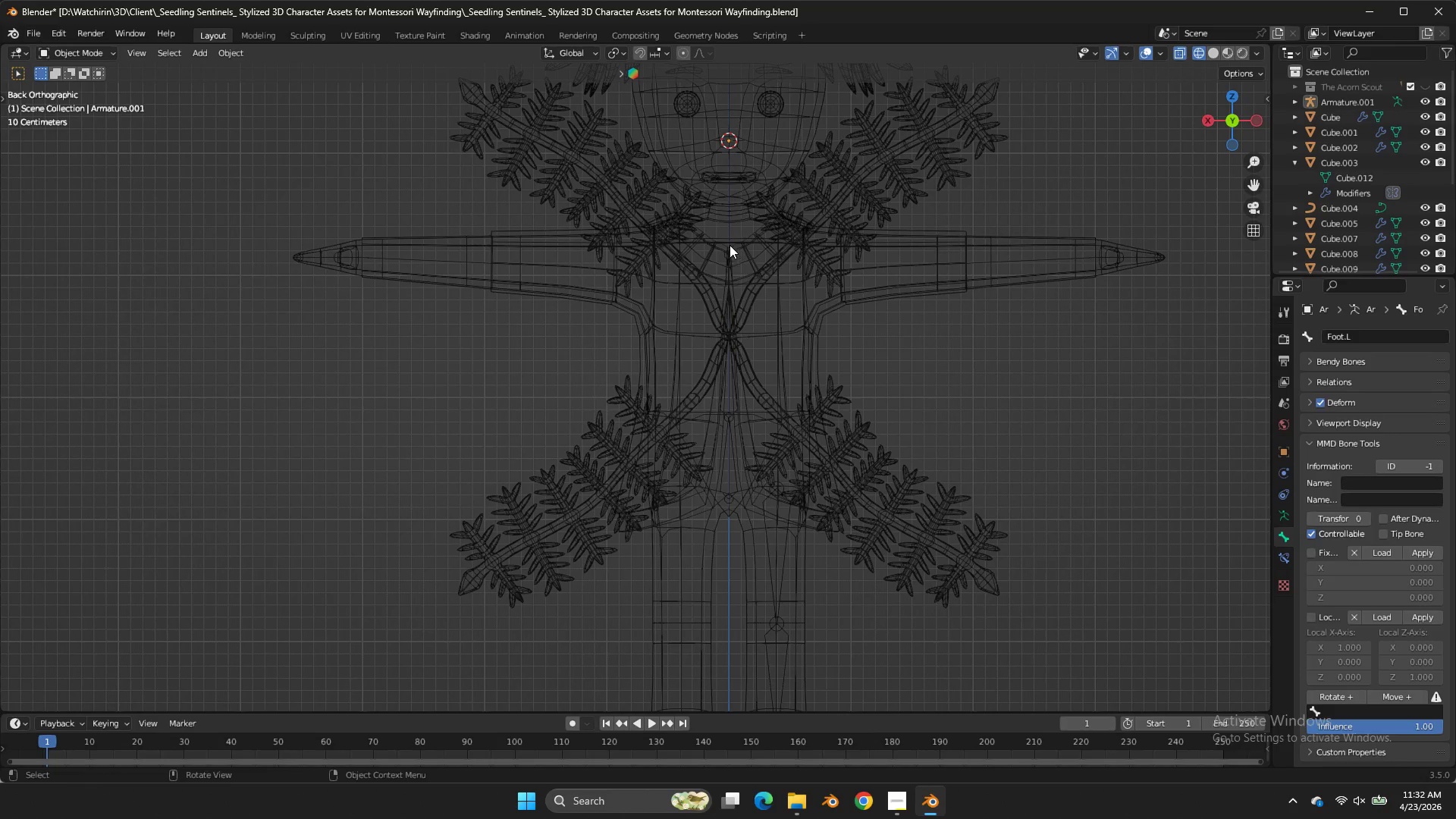 
double_click([730, 245])
 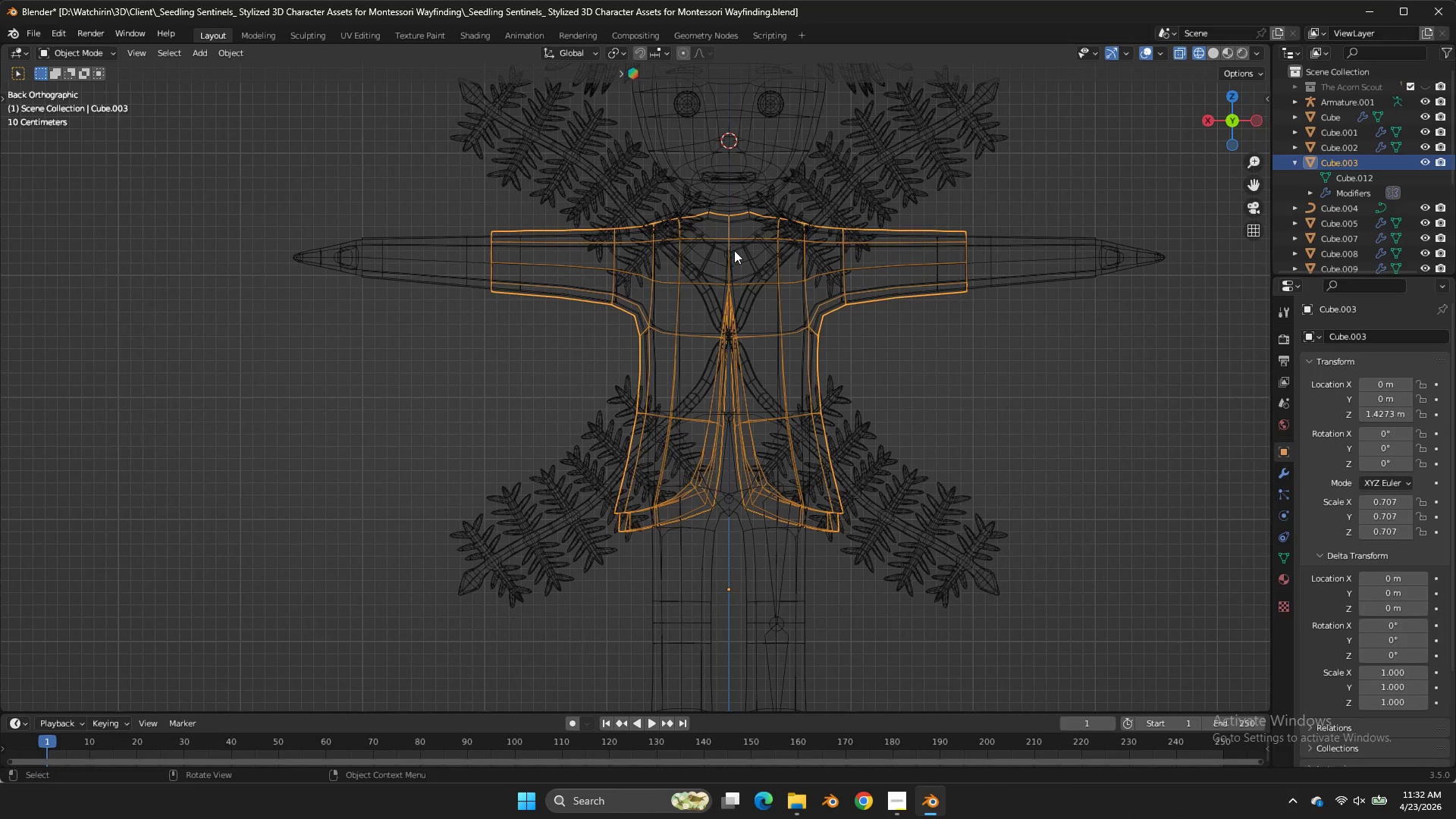 
double_click([734, 250])
 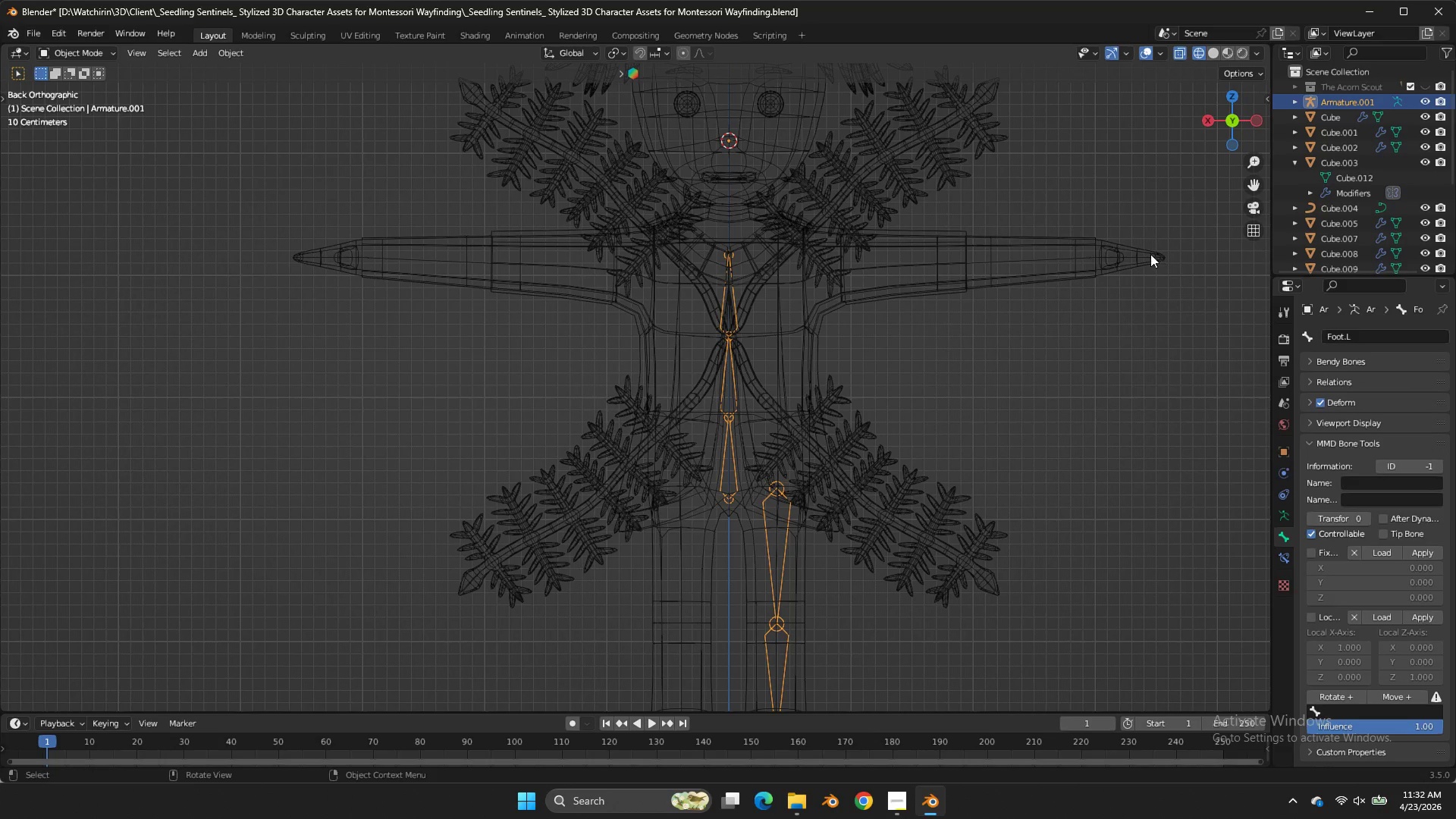 
hold_key(key=ShiftLeft, duration=0.61)
double_click([1132, 250])
 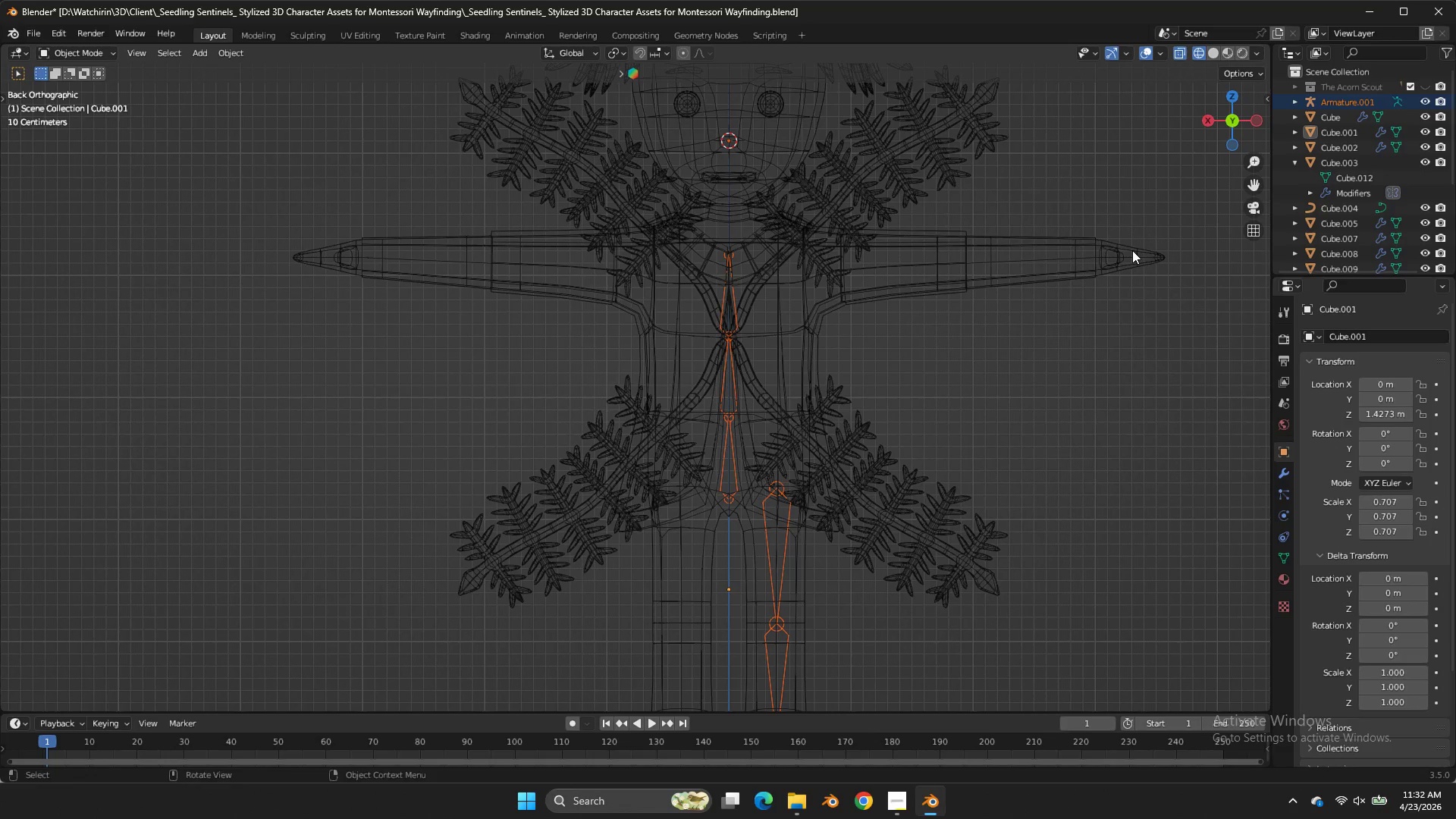 
left_click([1132, 250])
 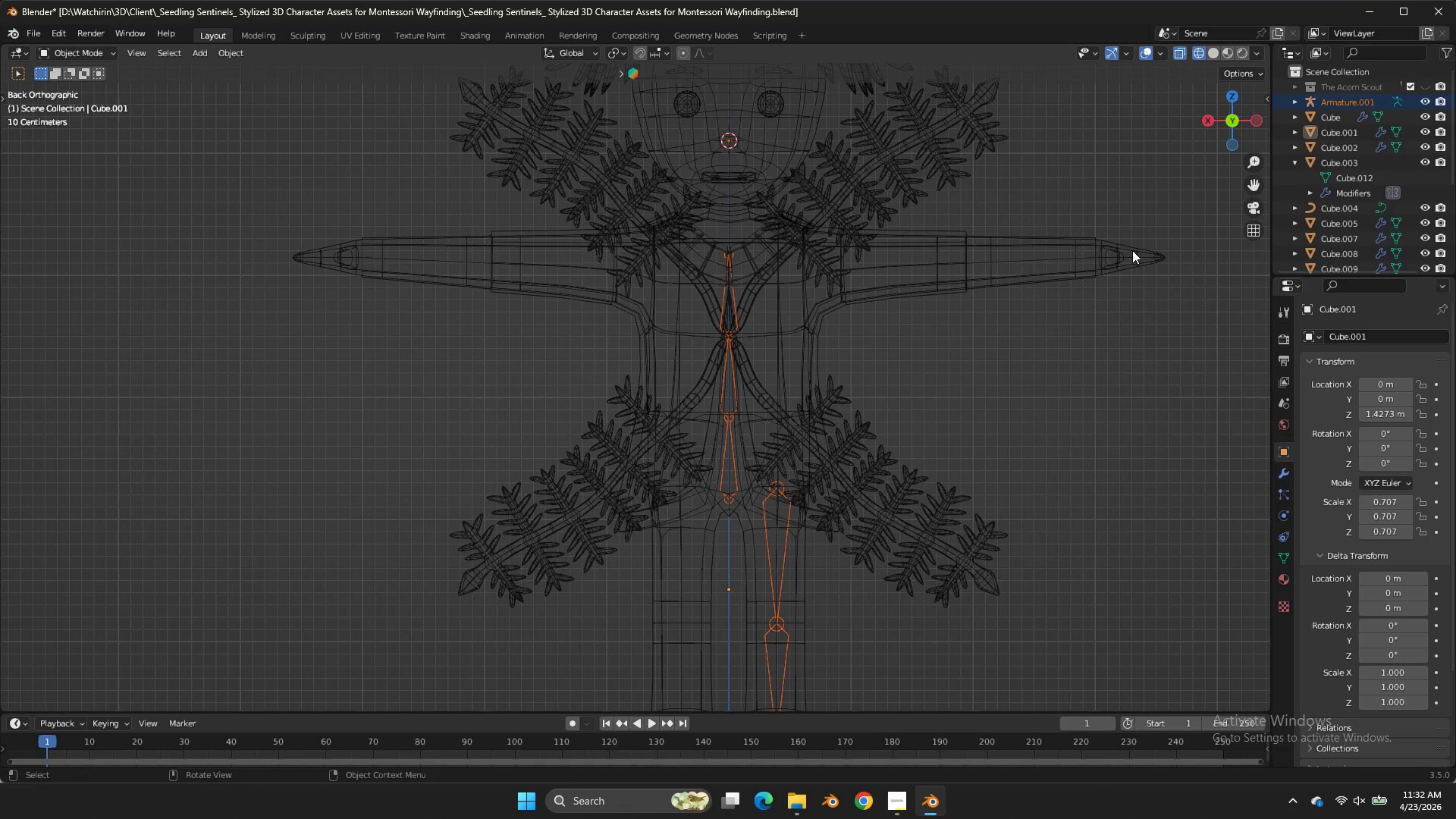 
key(Control+ControlLeft)
 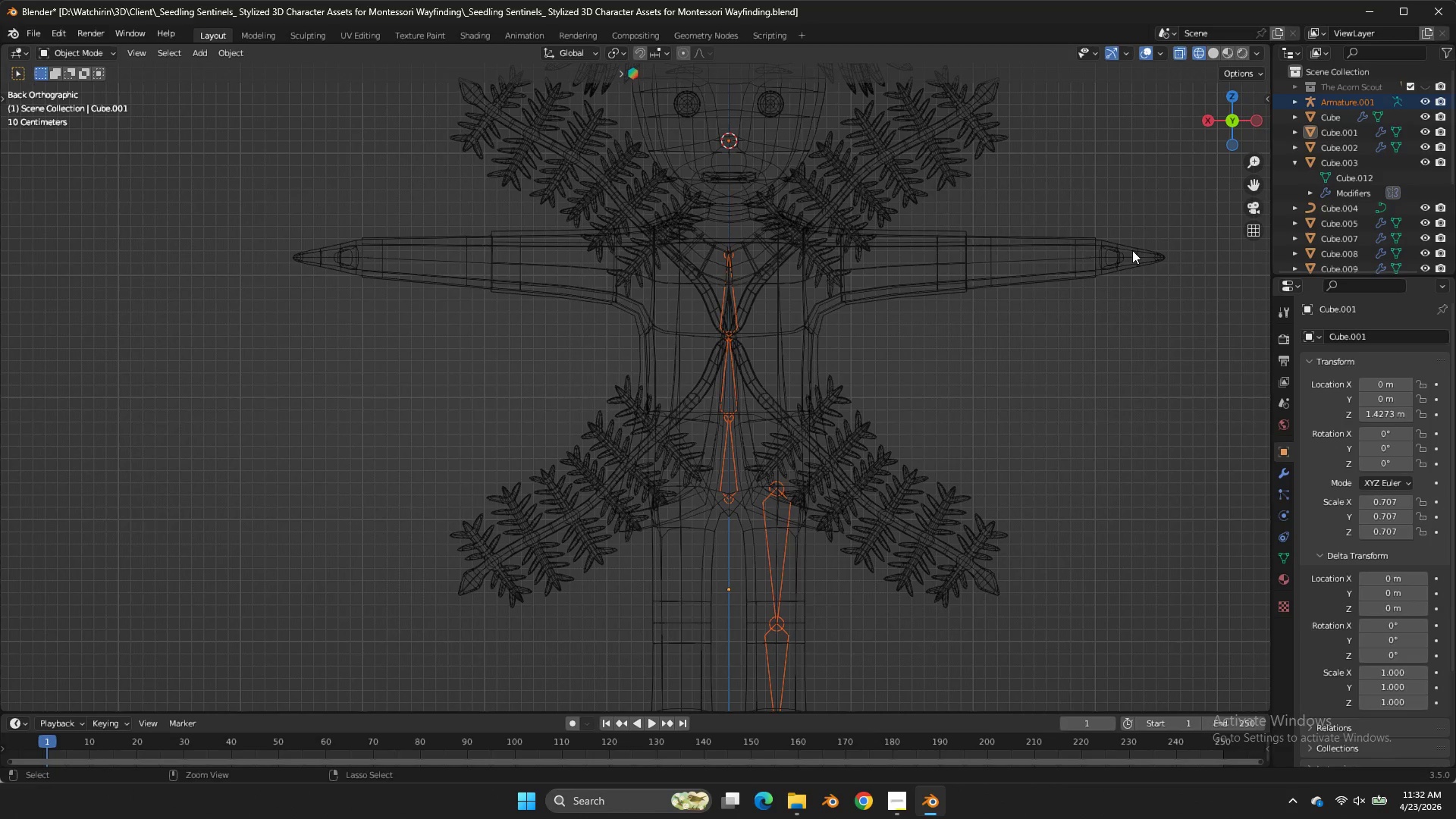 
key(Control+Z)
 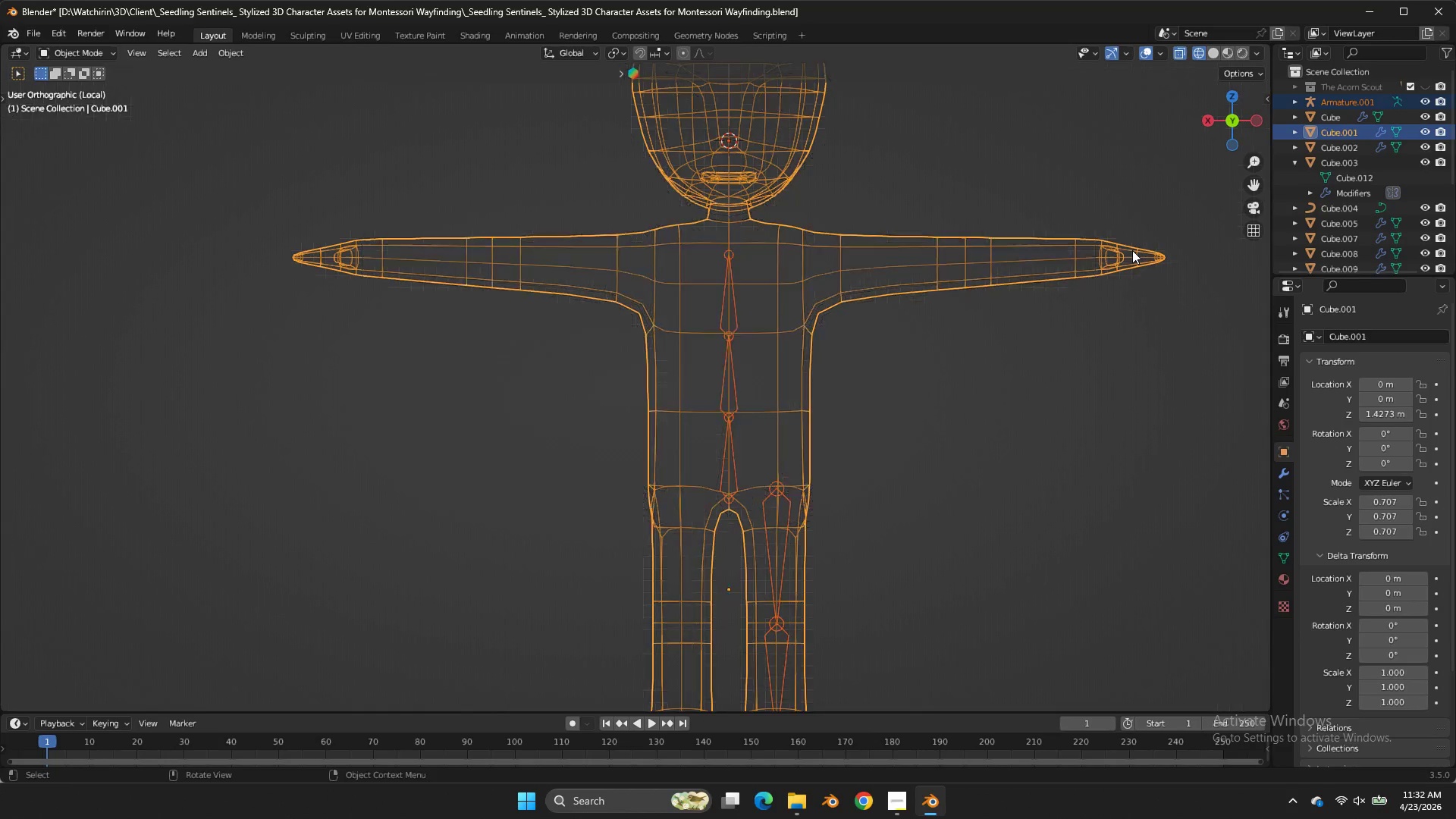 
key(NumpadDivide)
 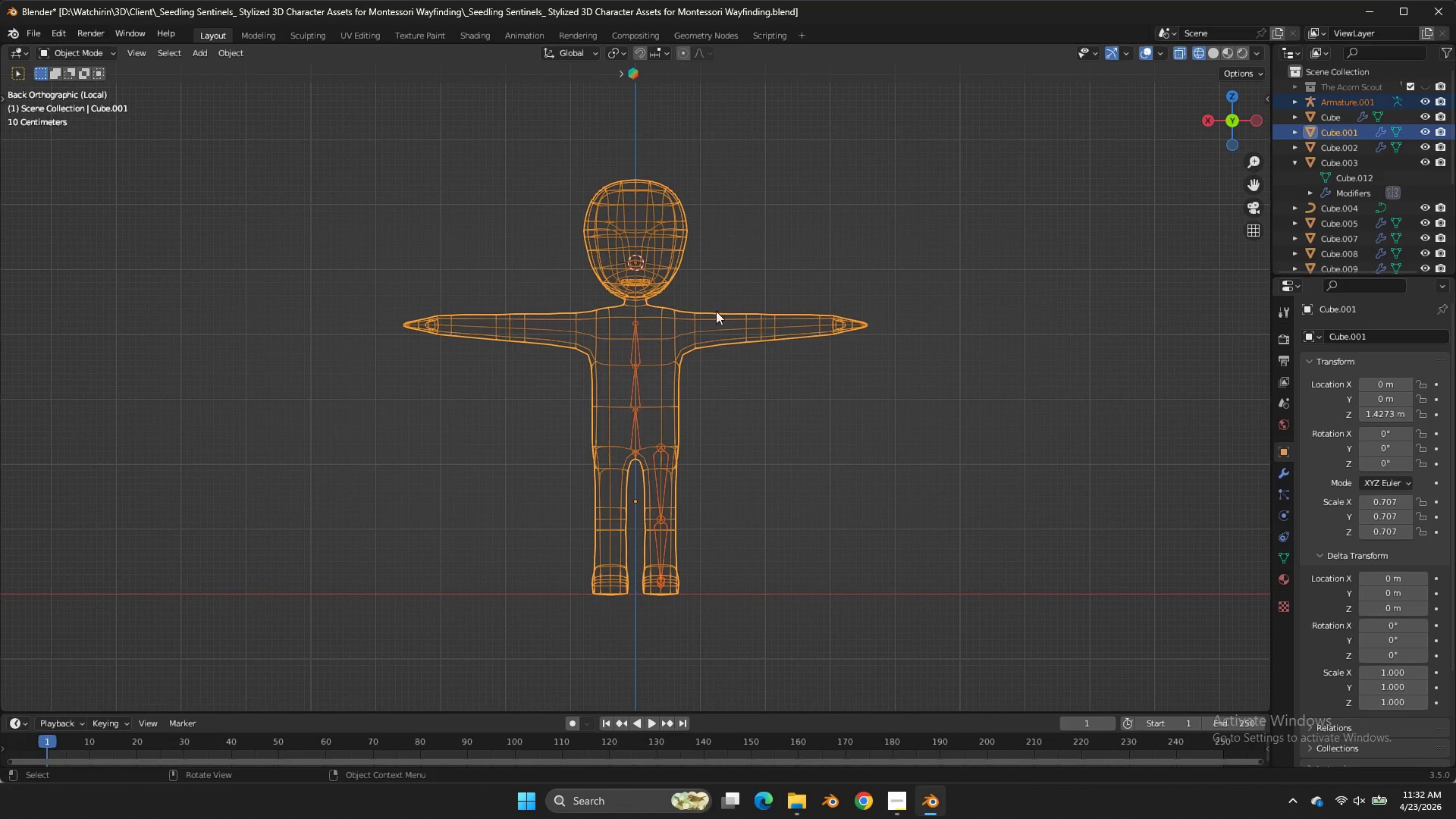 
scroll: coordinate [681, 321], scroll_direction: up, amount: 5.0
 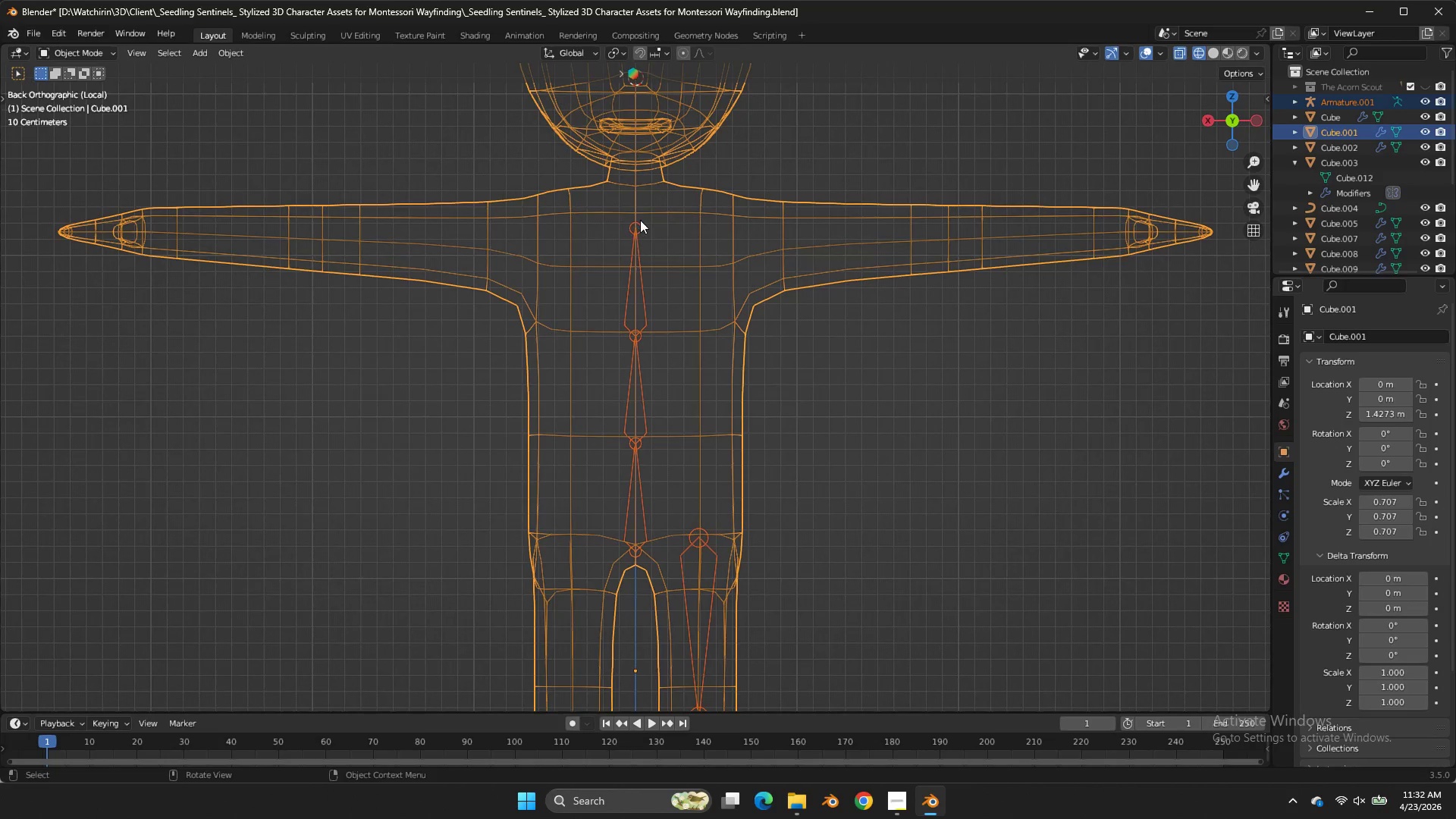 
left_click([640, 220])
 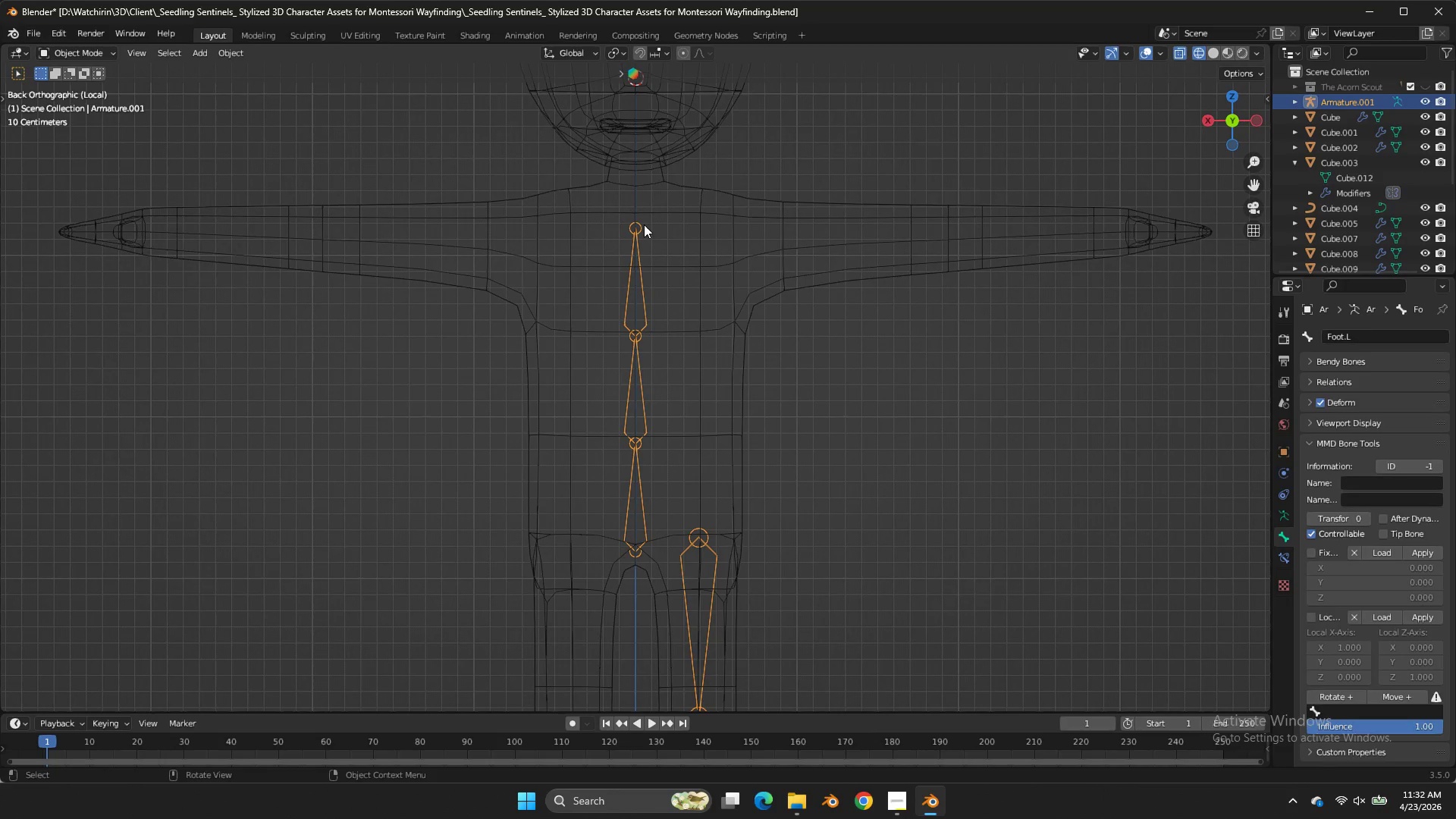 
key(Tab)
 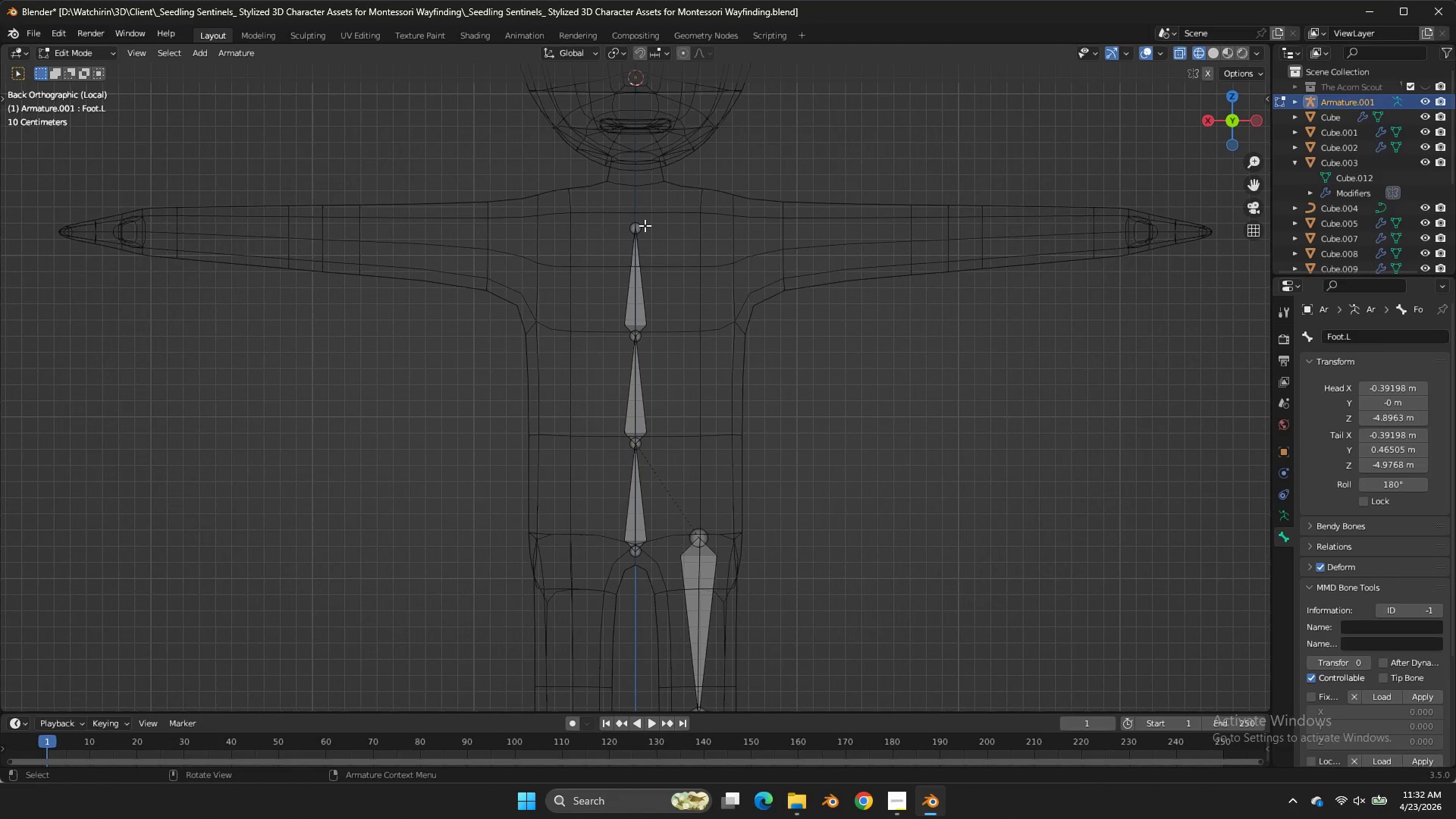 
left_click([645, 225])
 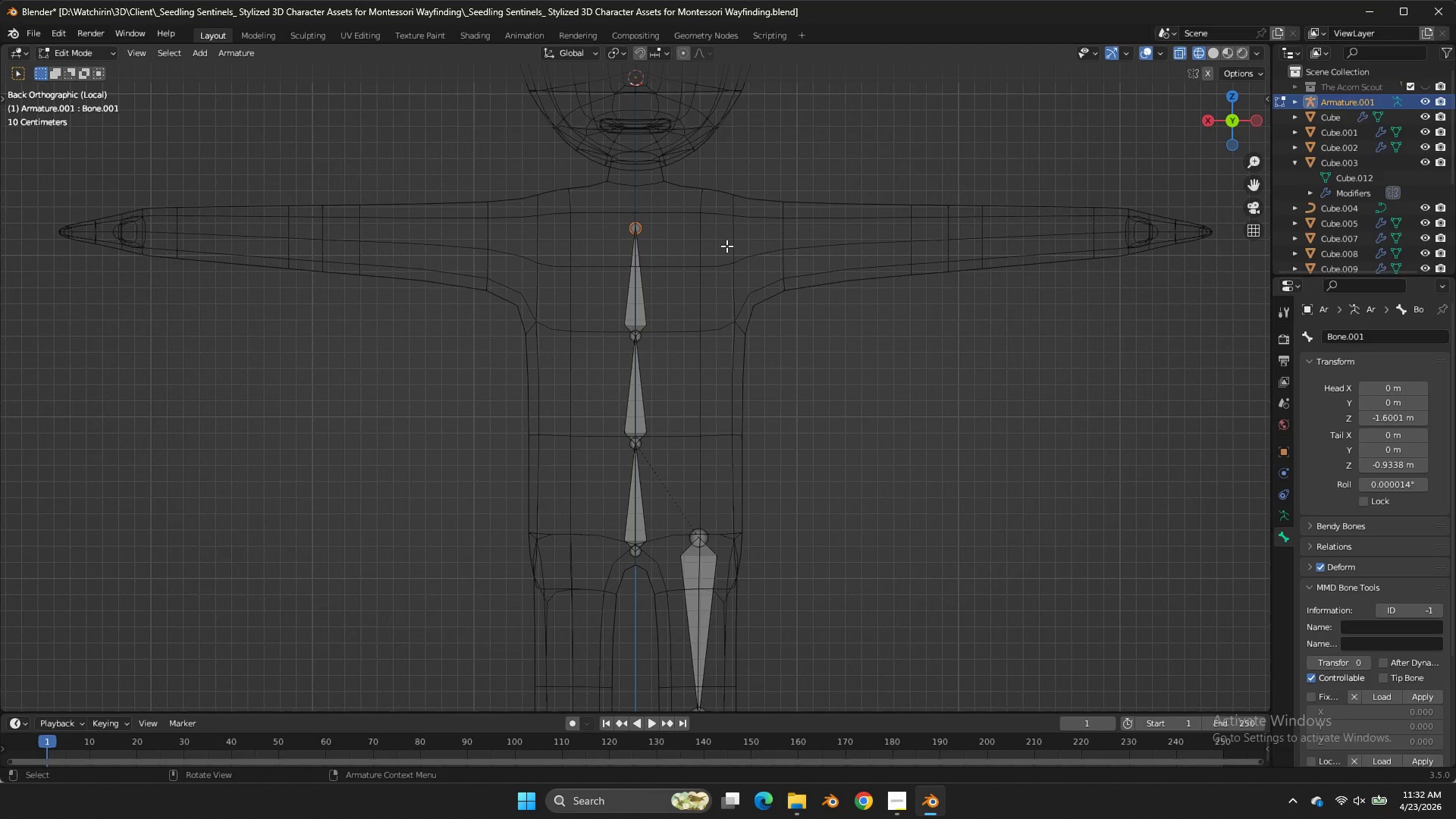 
type(gz)
 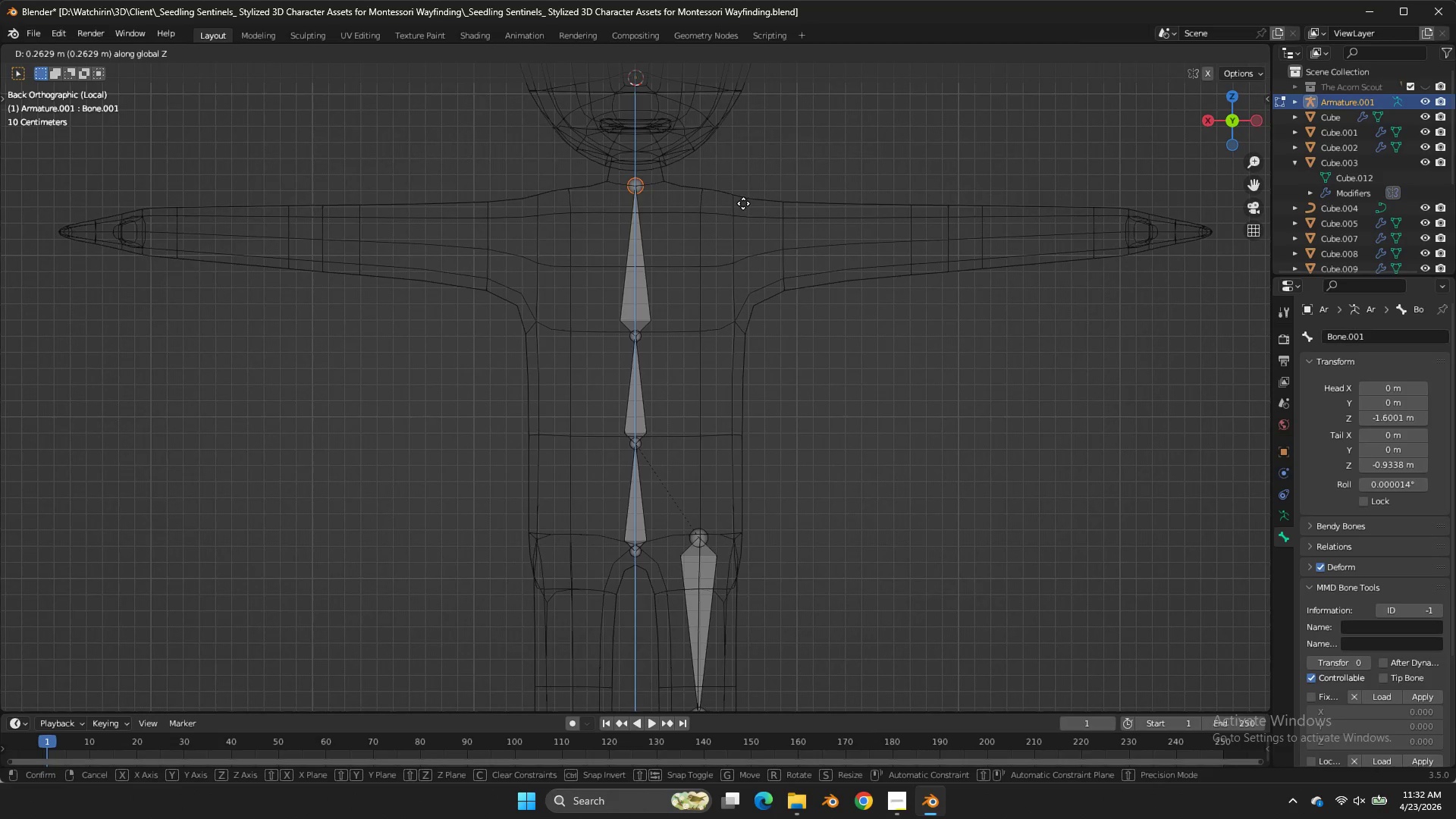 
left_click([745, 202])
 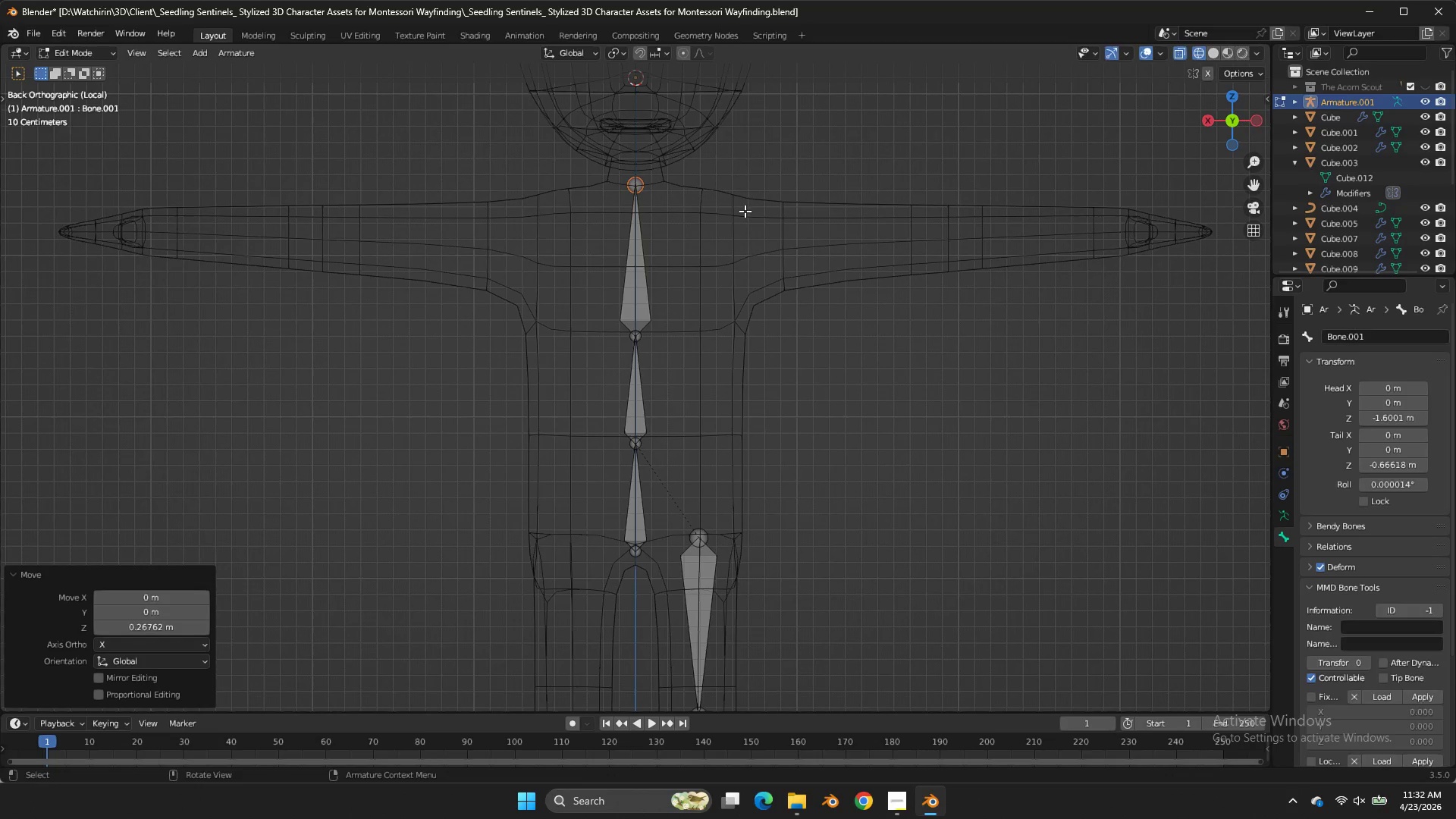 
key(E)
 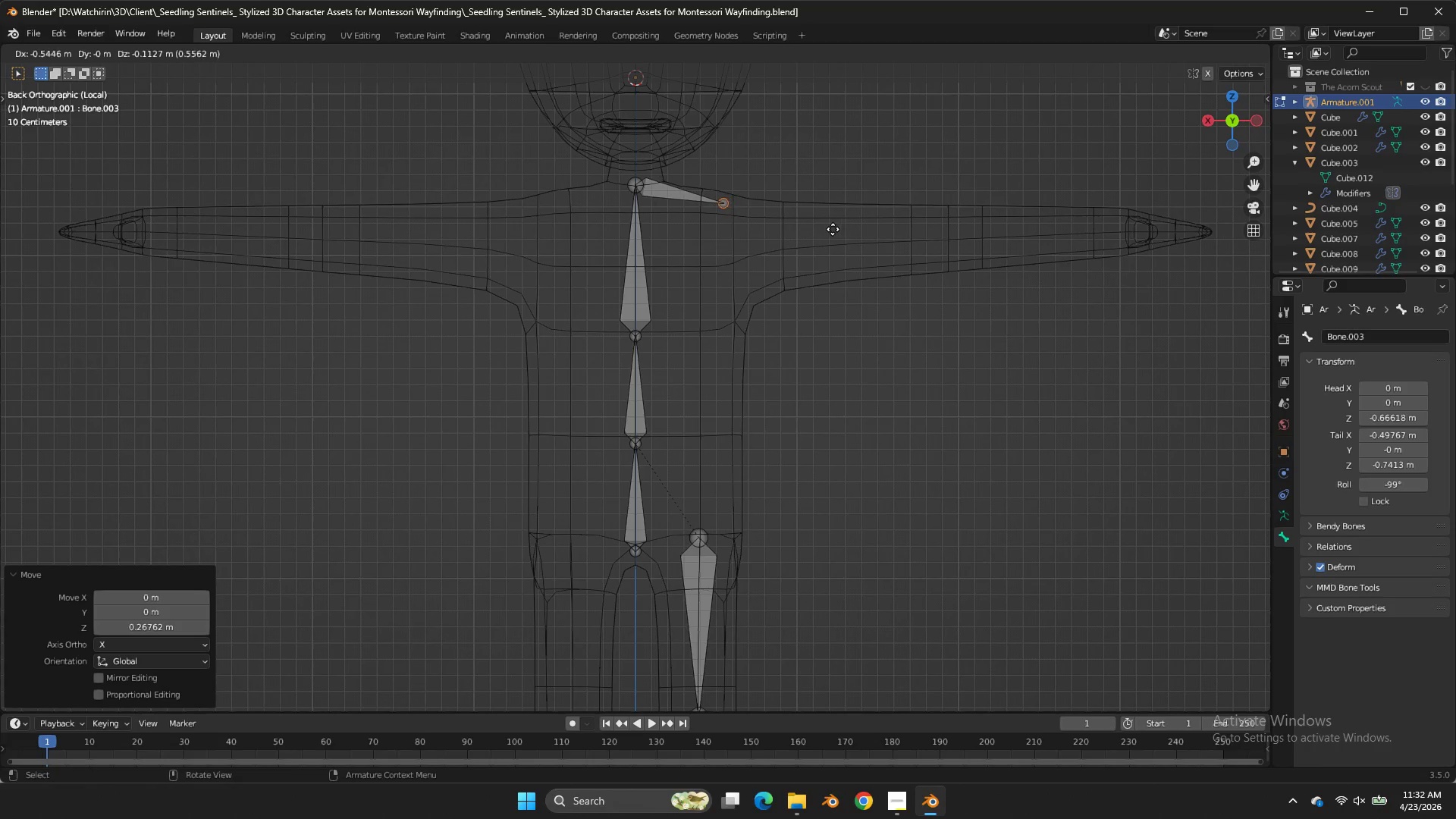 
left_click([833, 229])
 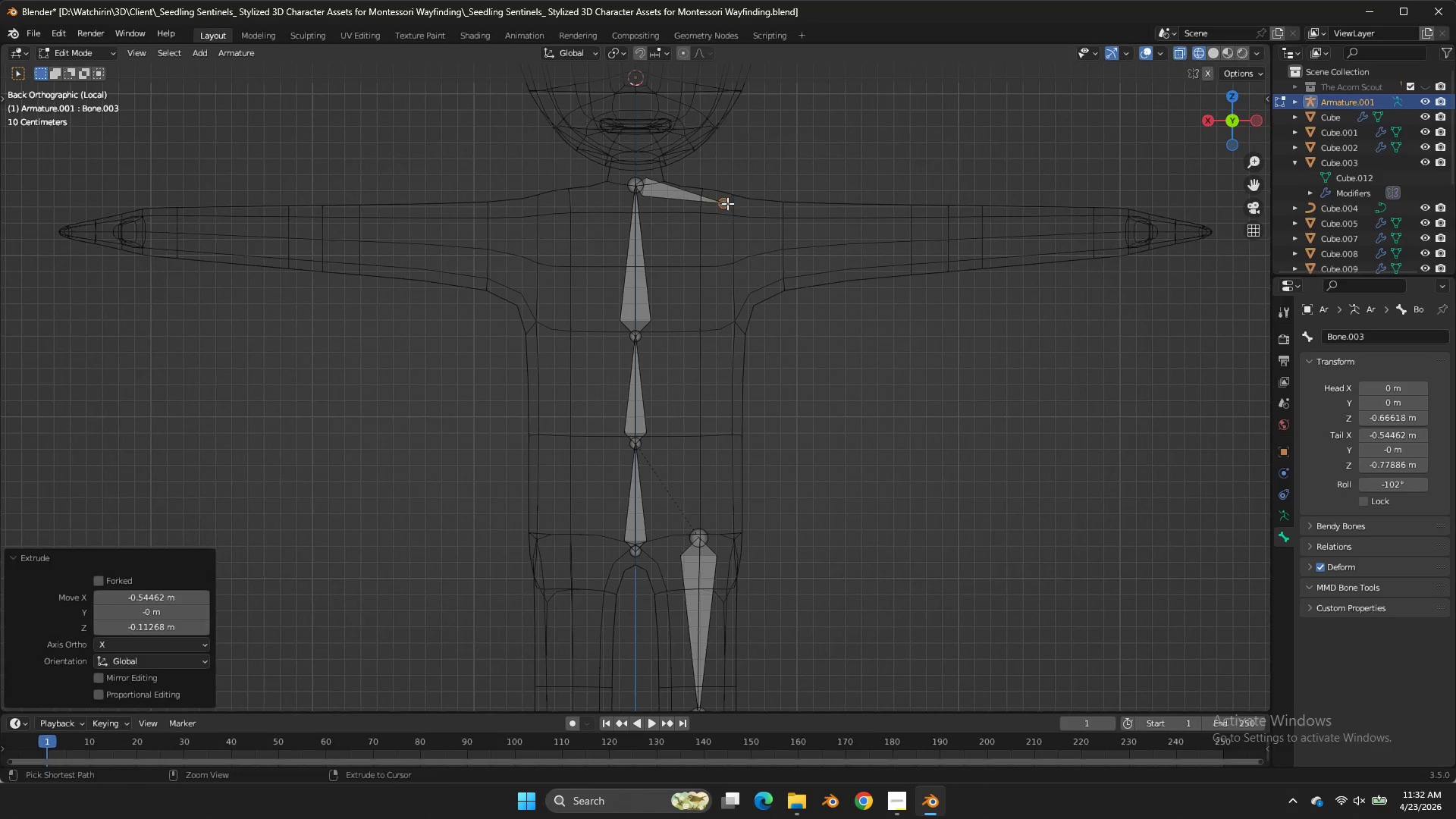 
key(Control+Z)
 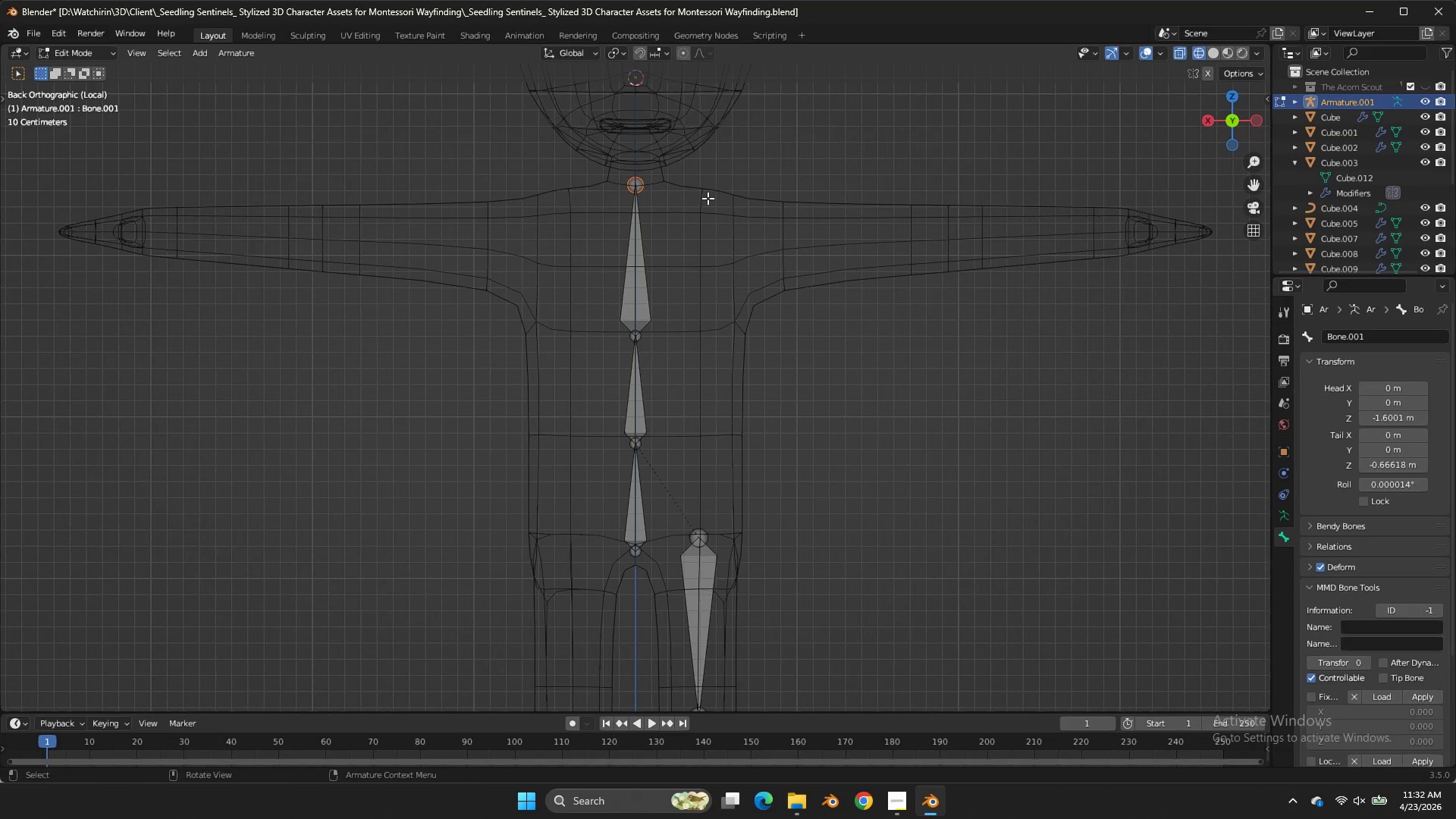 
key(E)
 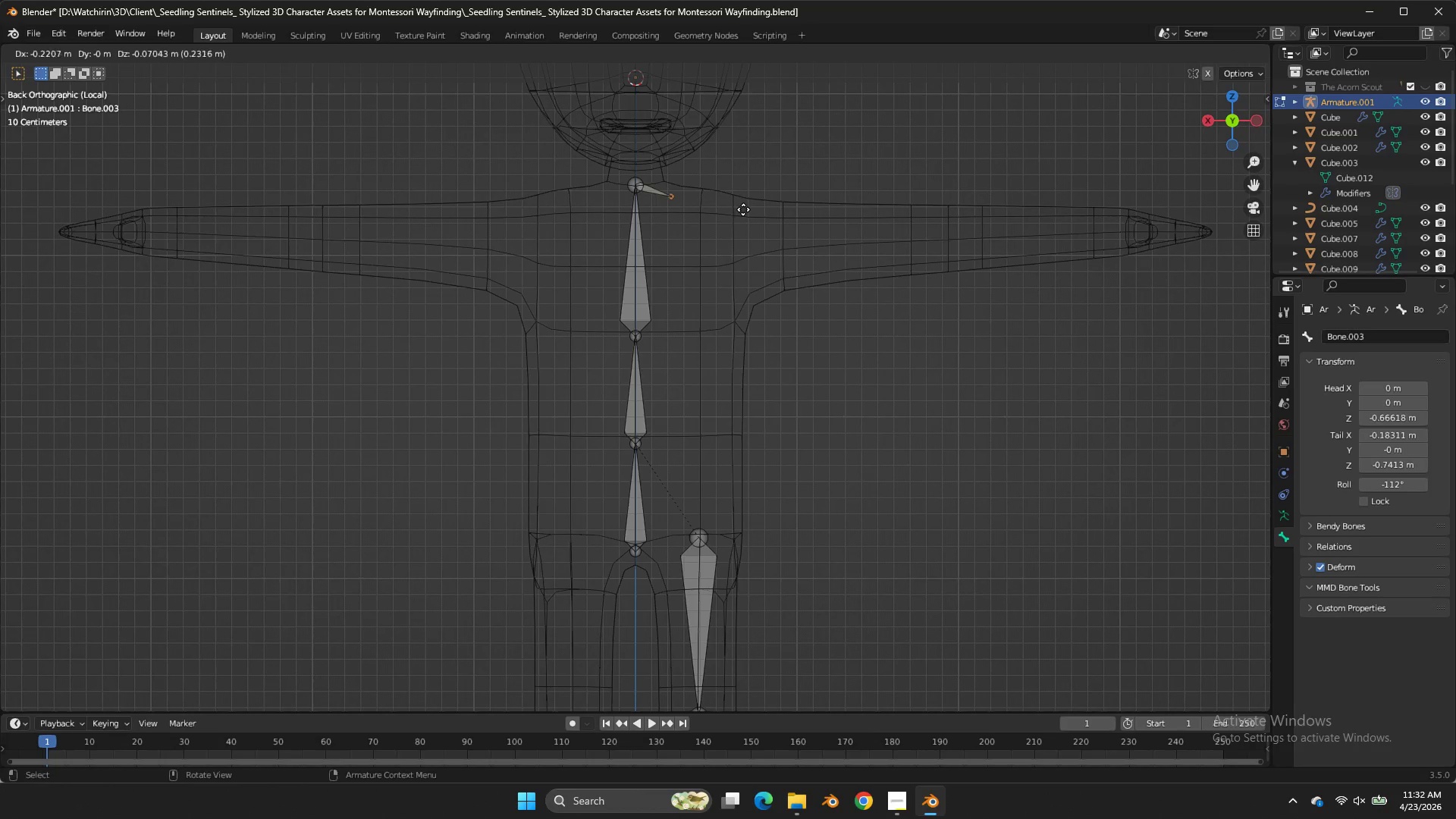 
double_click([743, 209])
 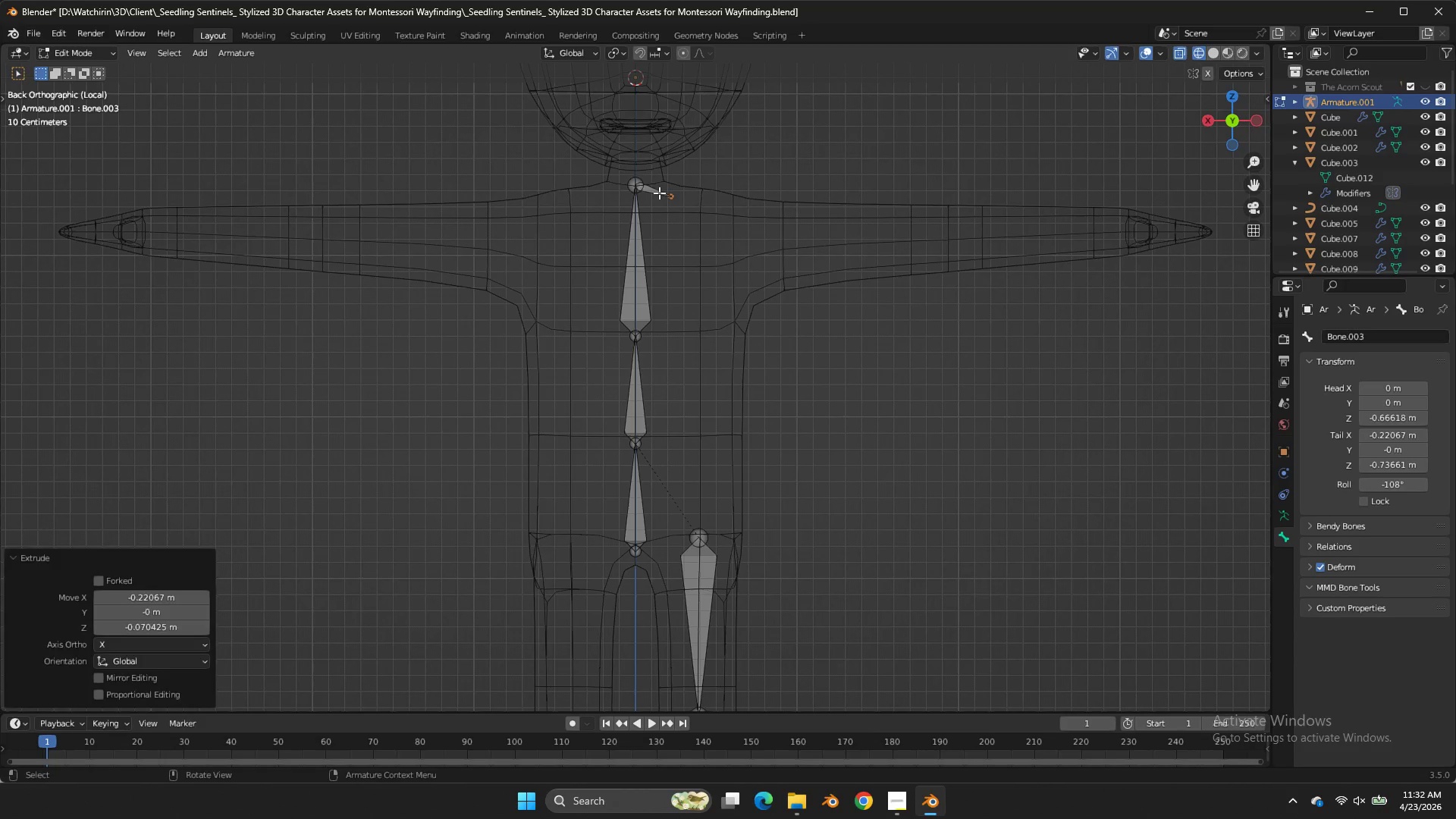 
triple_click([659, 193])
 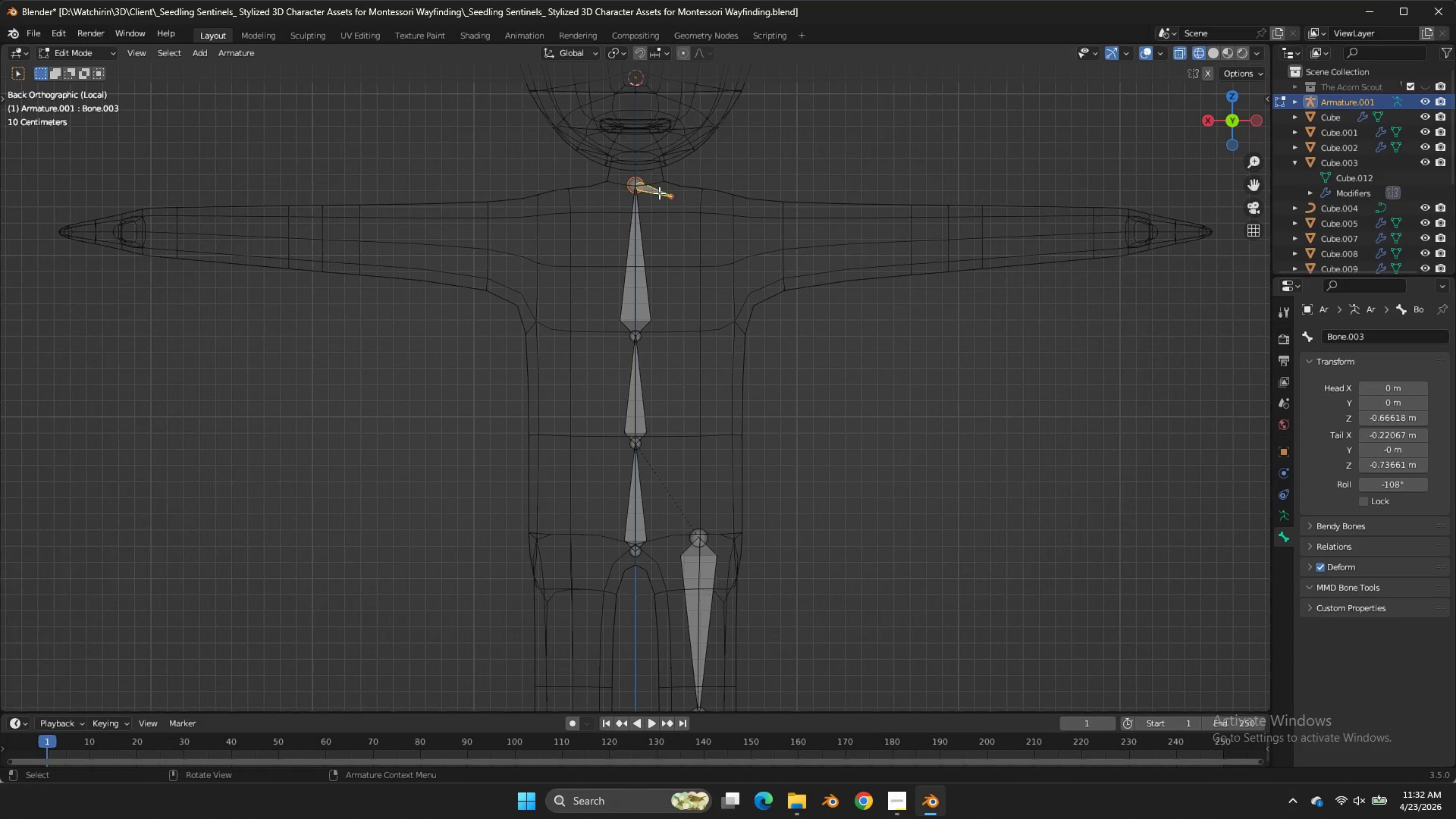 
triple_click([659, 193])
 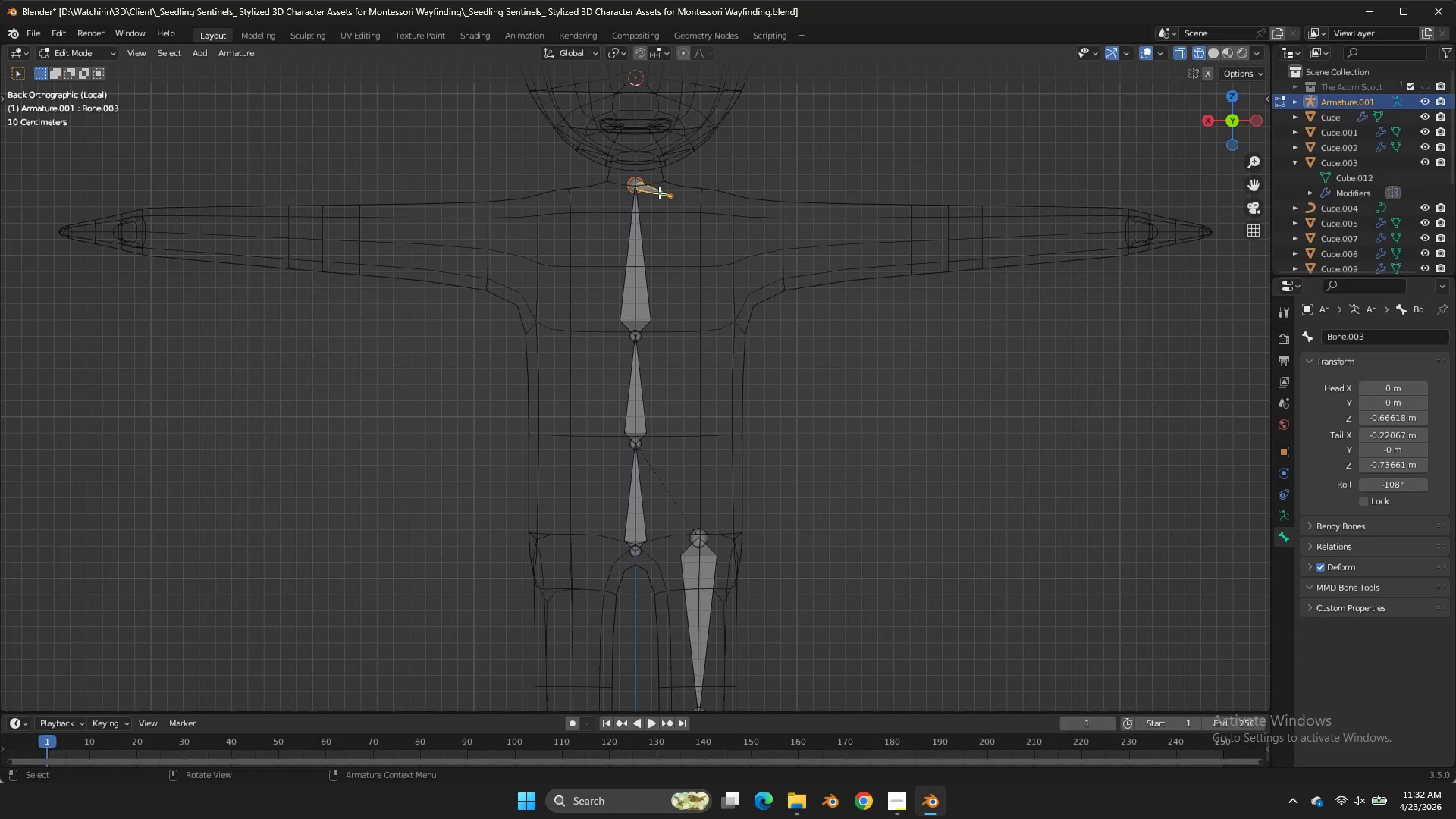 
triple_click([659, 193])
 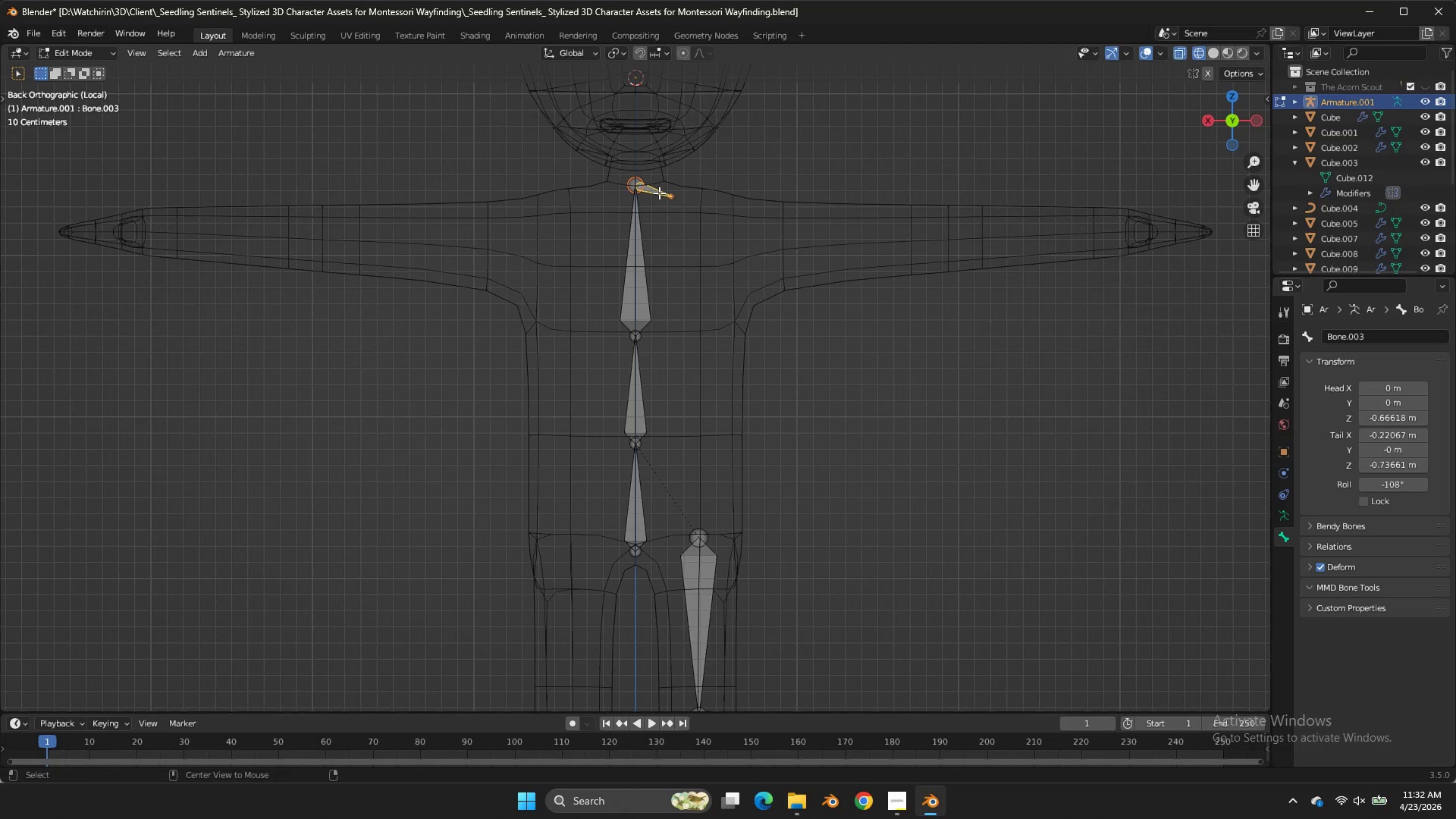 
key(Alt+P)
 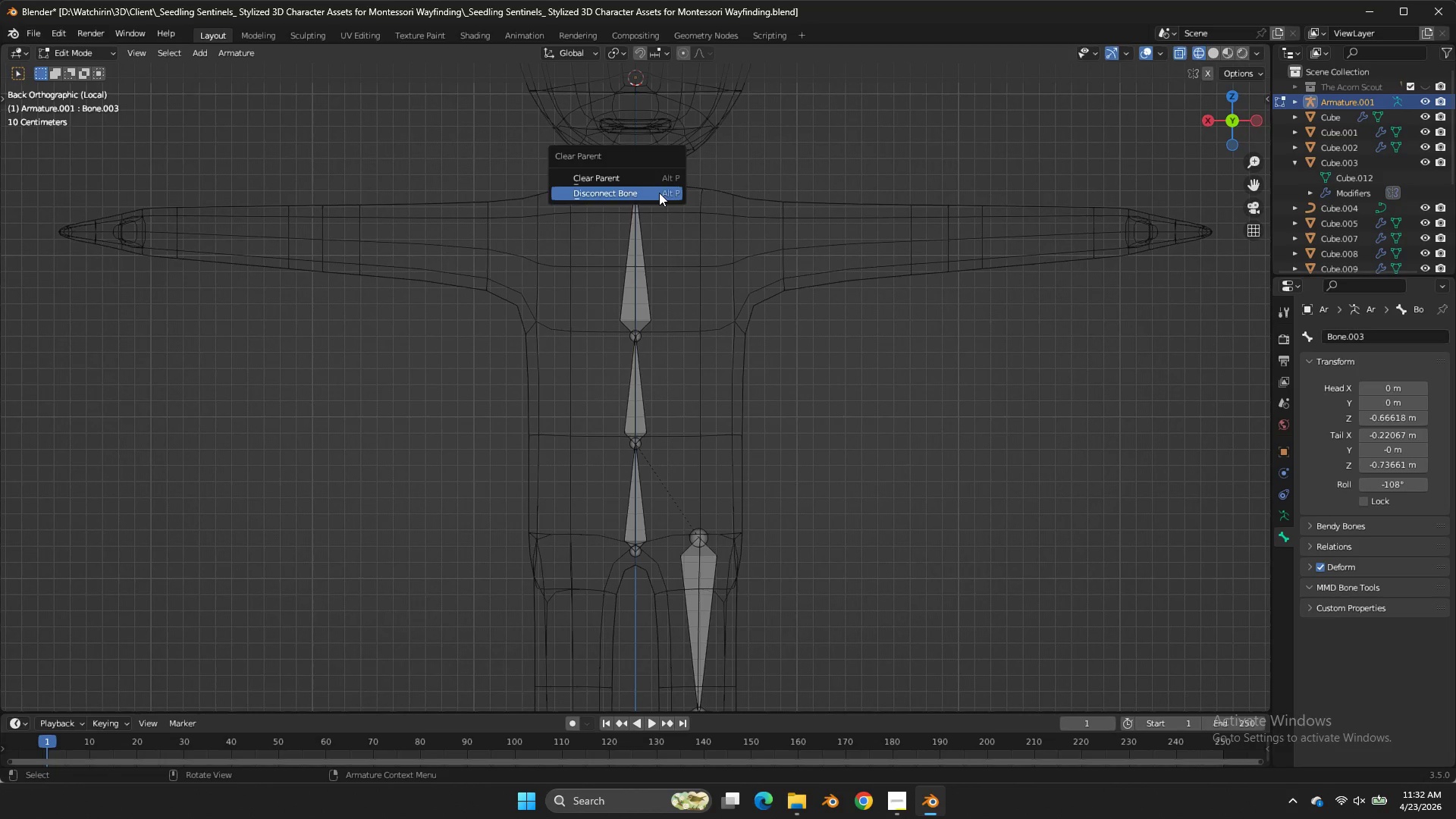 
double_click([659, 193])
 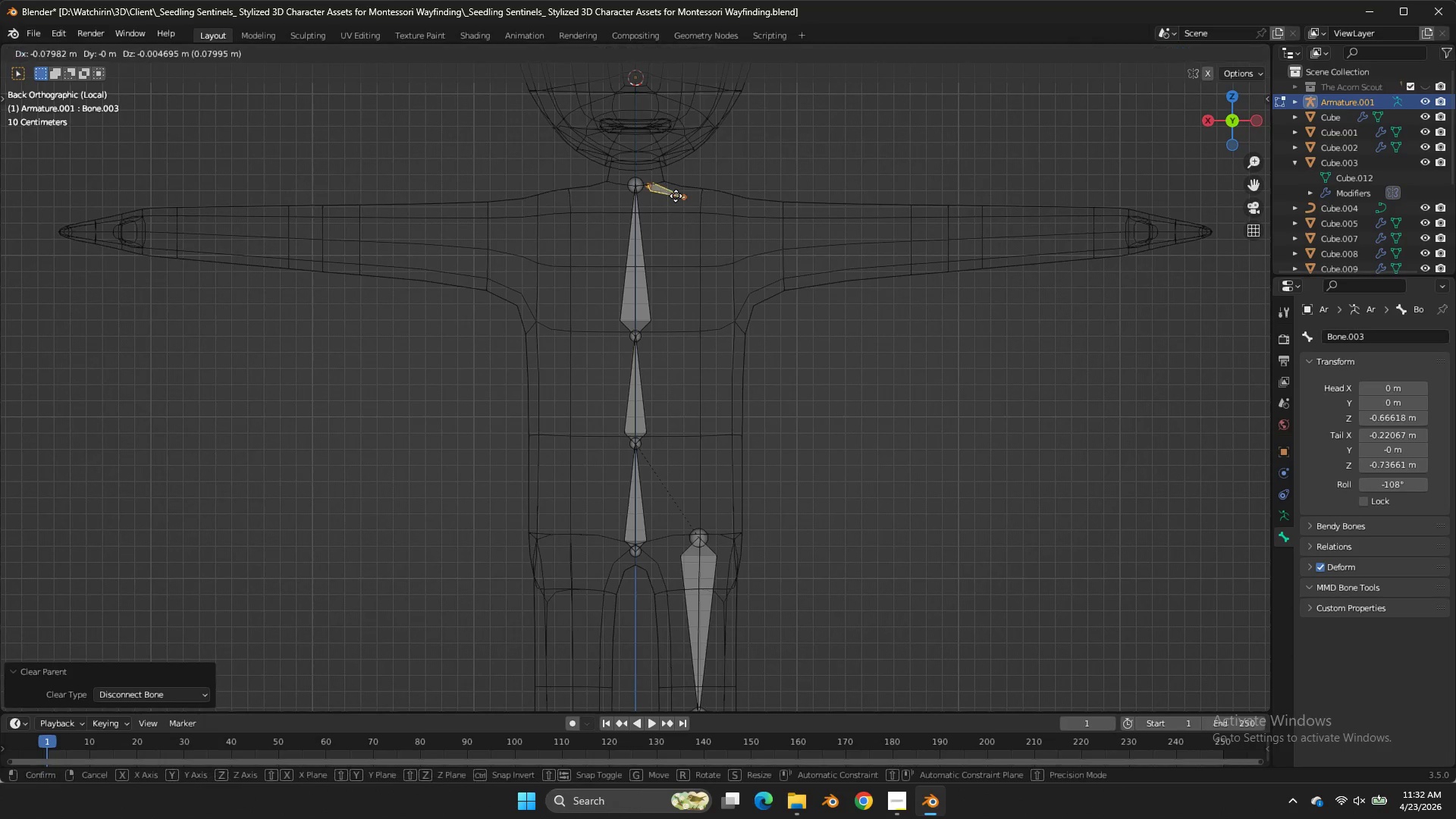 
key(G)
 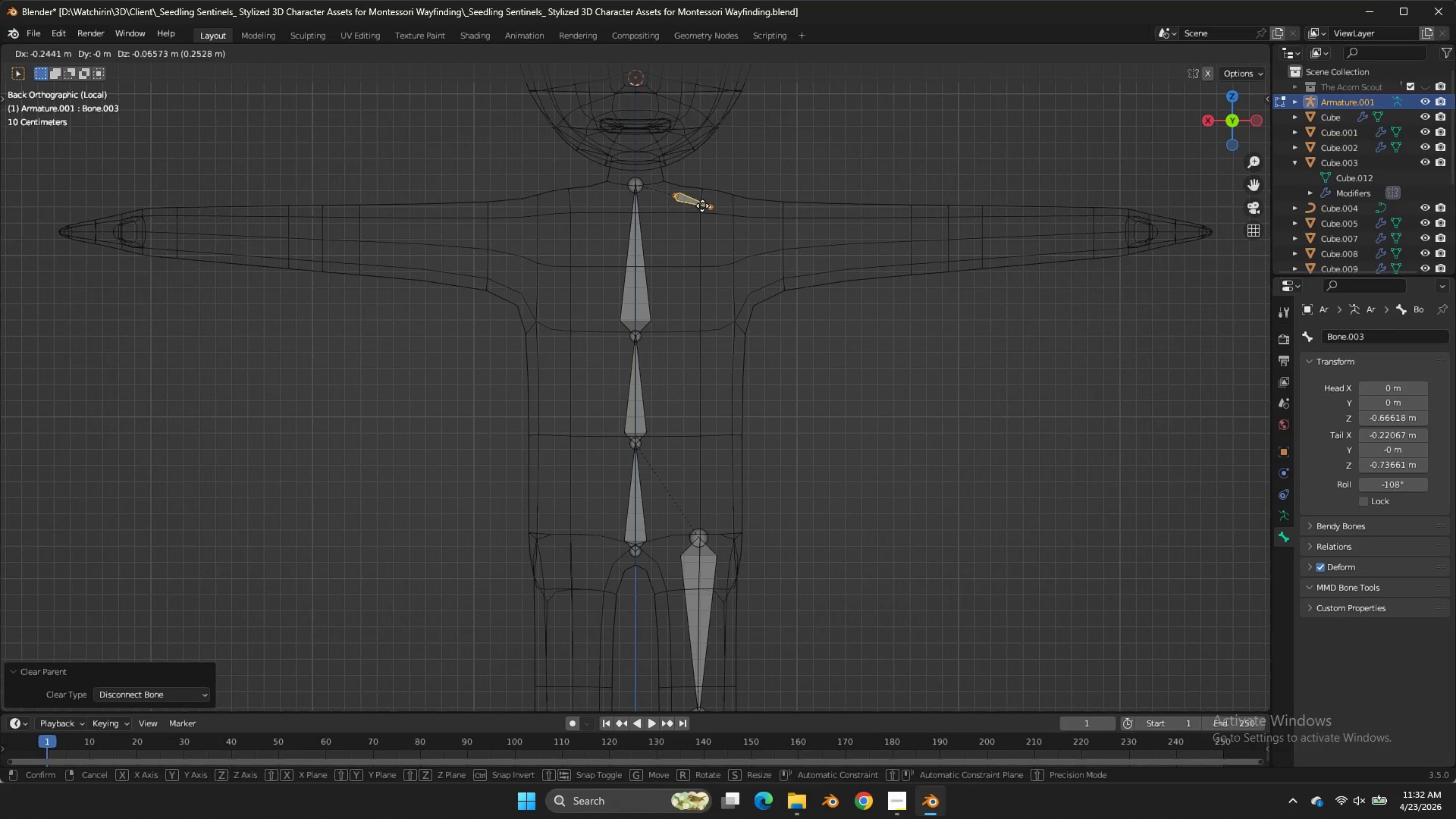 
double_click([702, 206])
 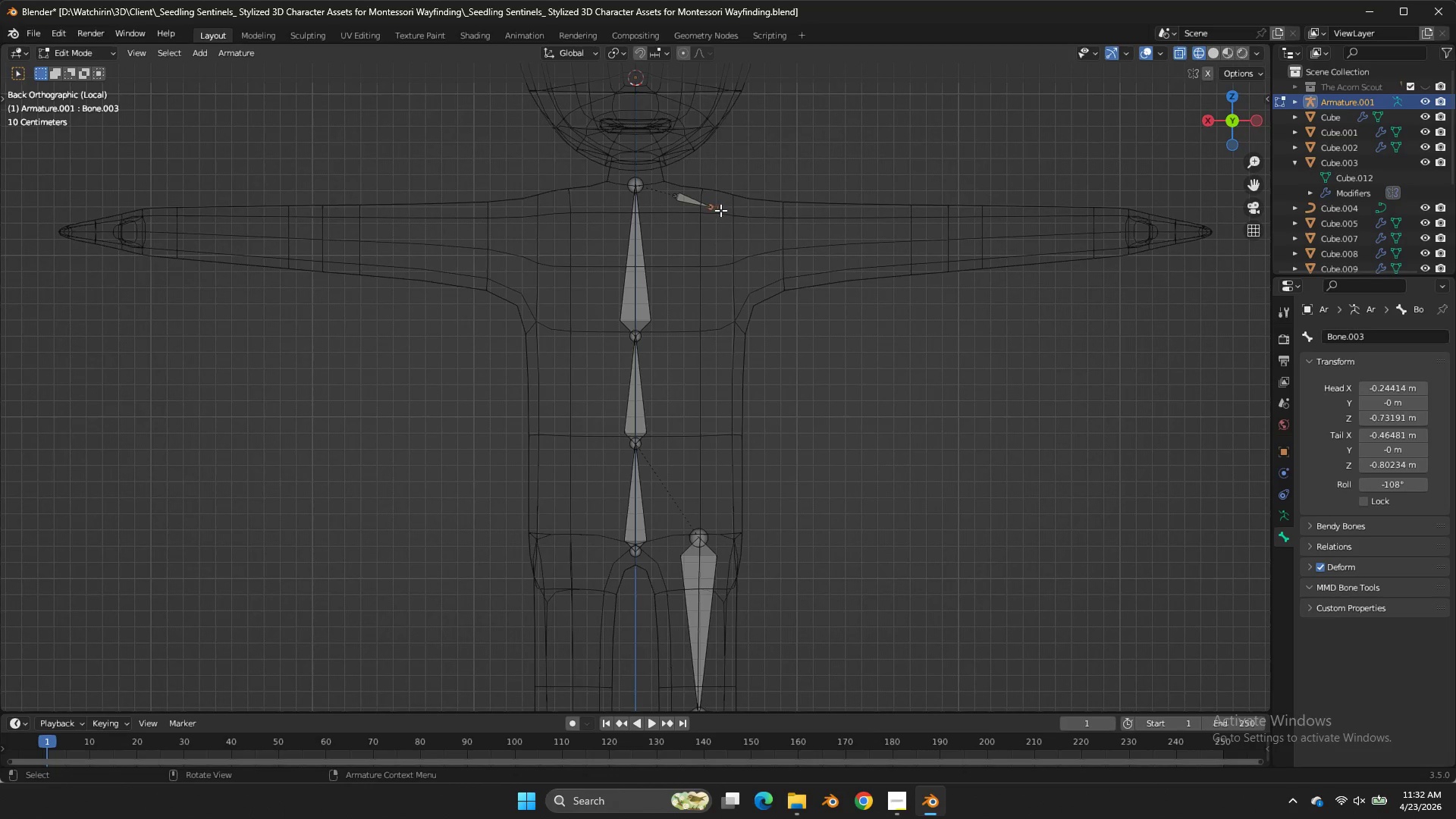 
left_click([702, 206])
 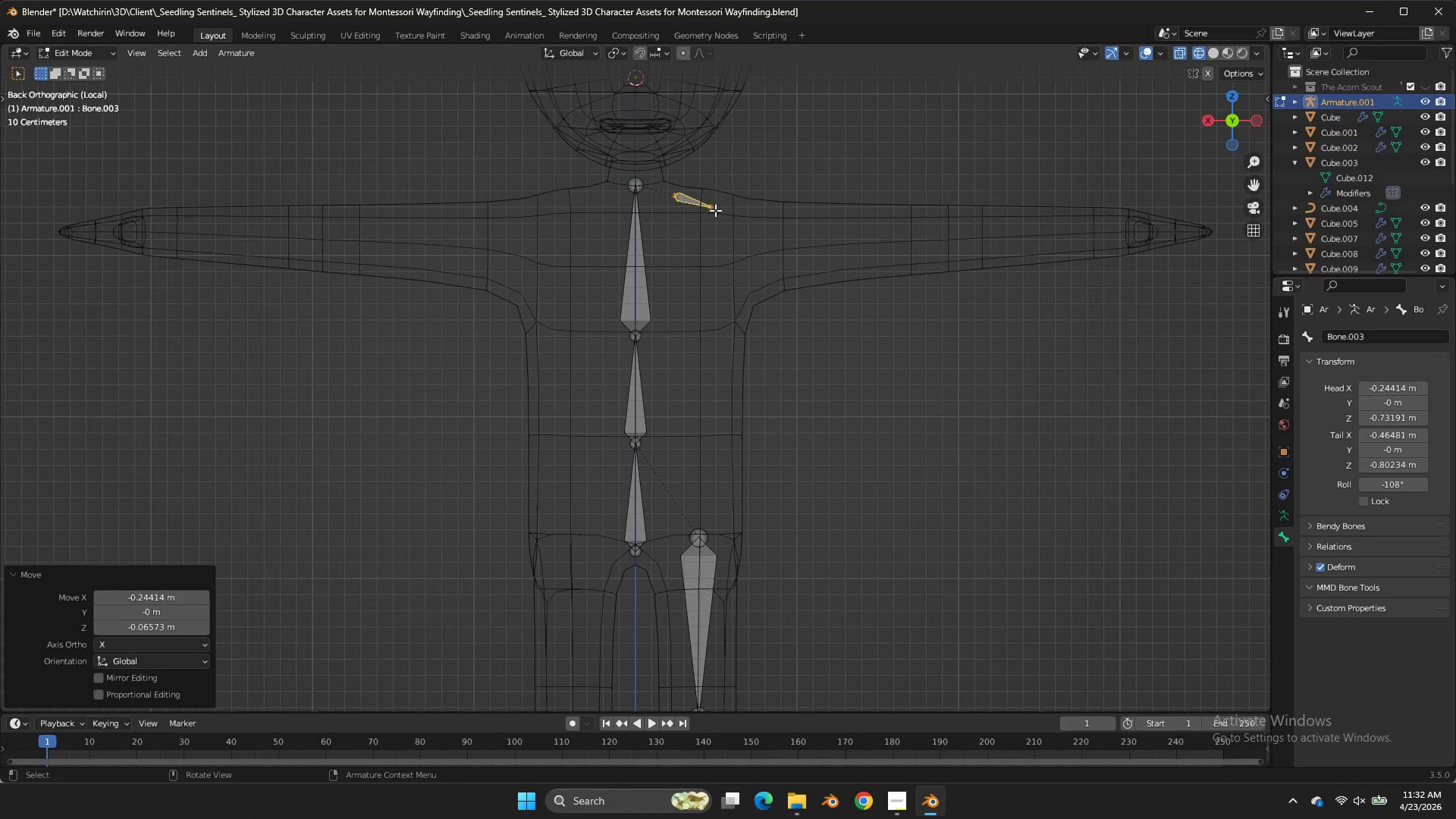 
triple_click([715, 210])
 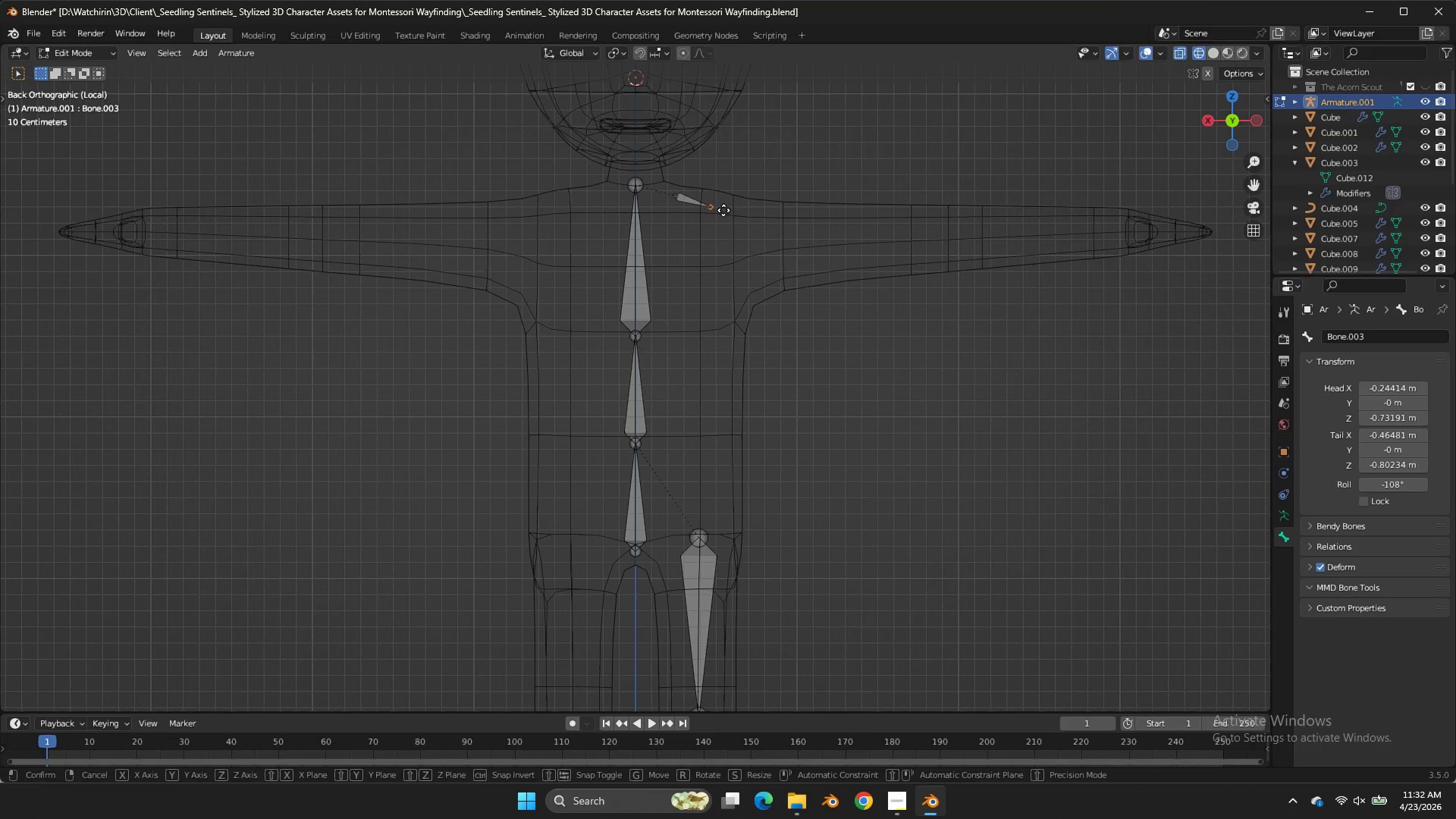 
key(G)
 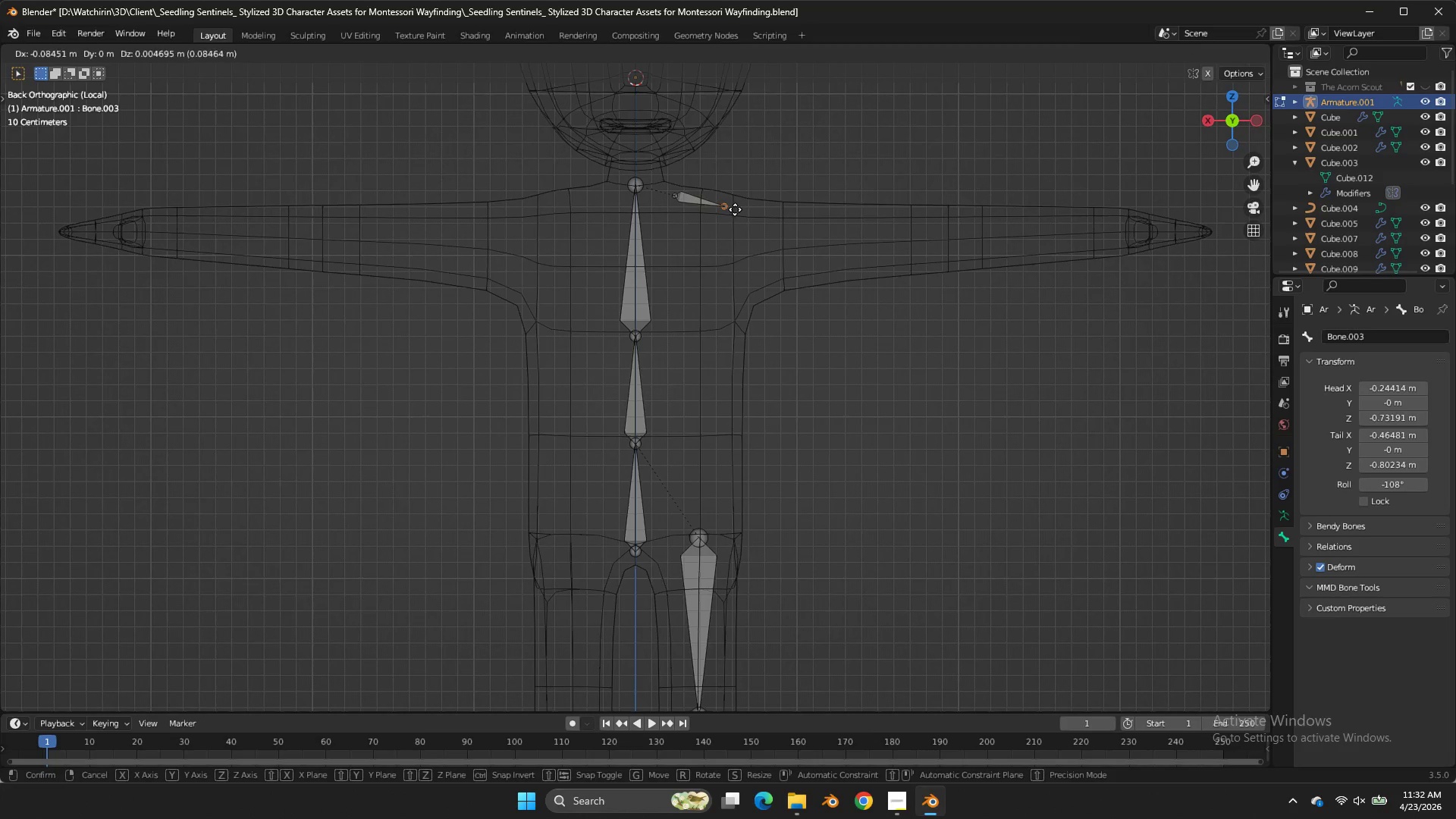 
left_click([735, 209])
 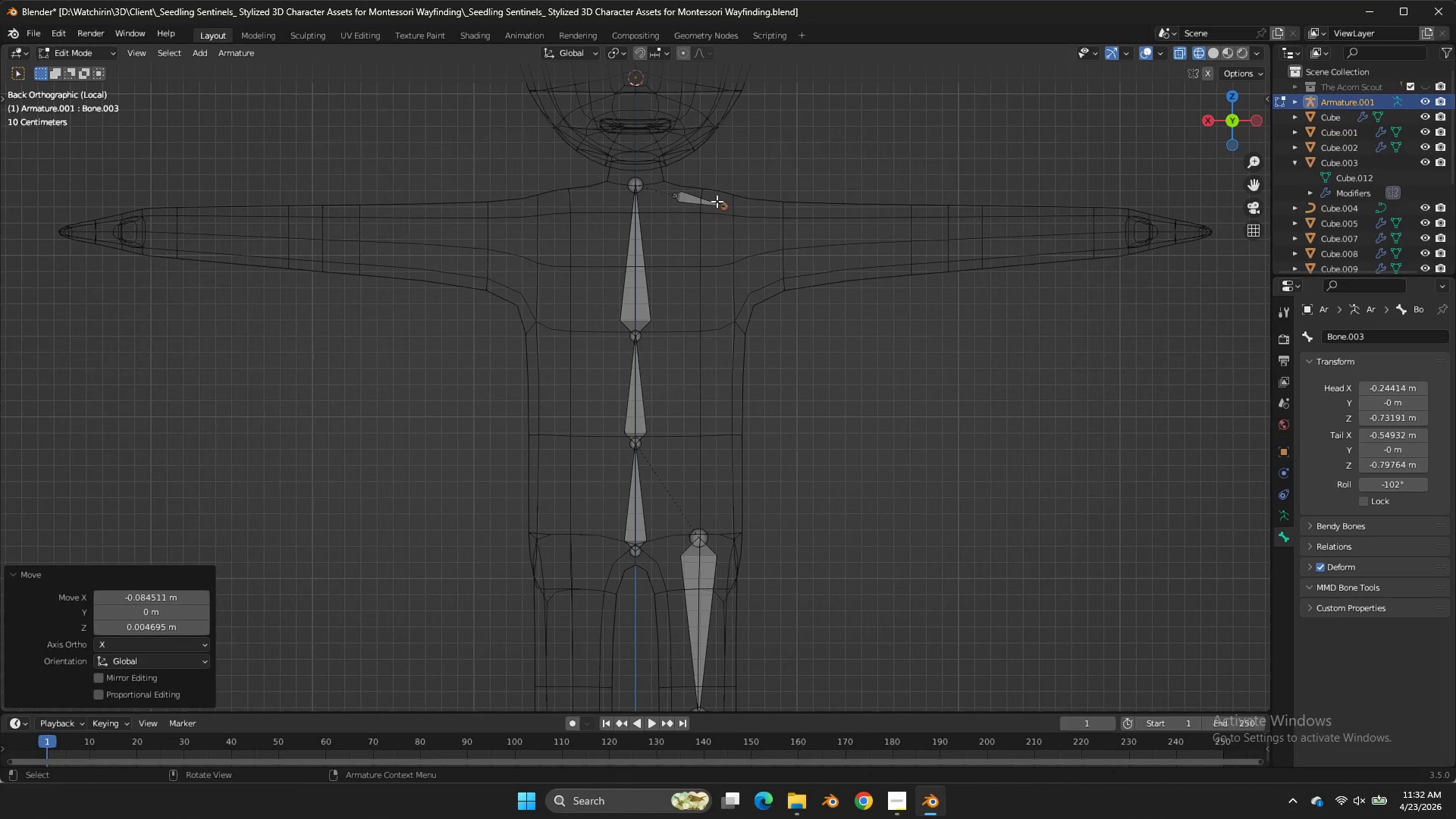 
triple_click([717, 201])
 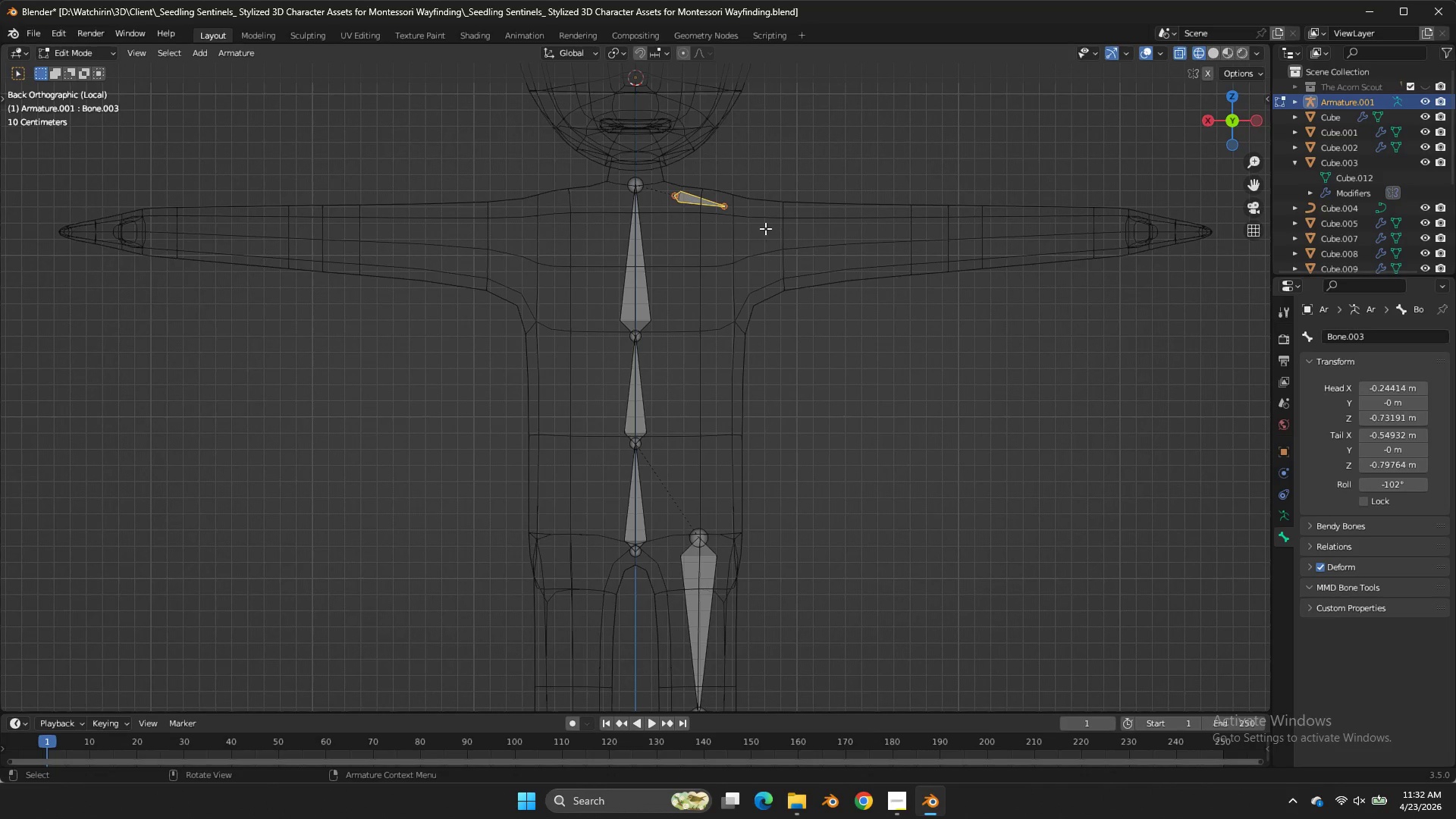 
double_click([745, 216])
 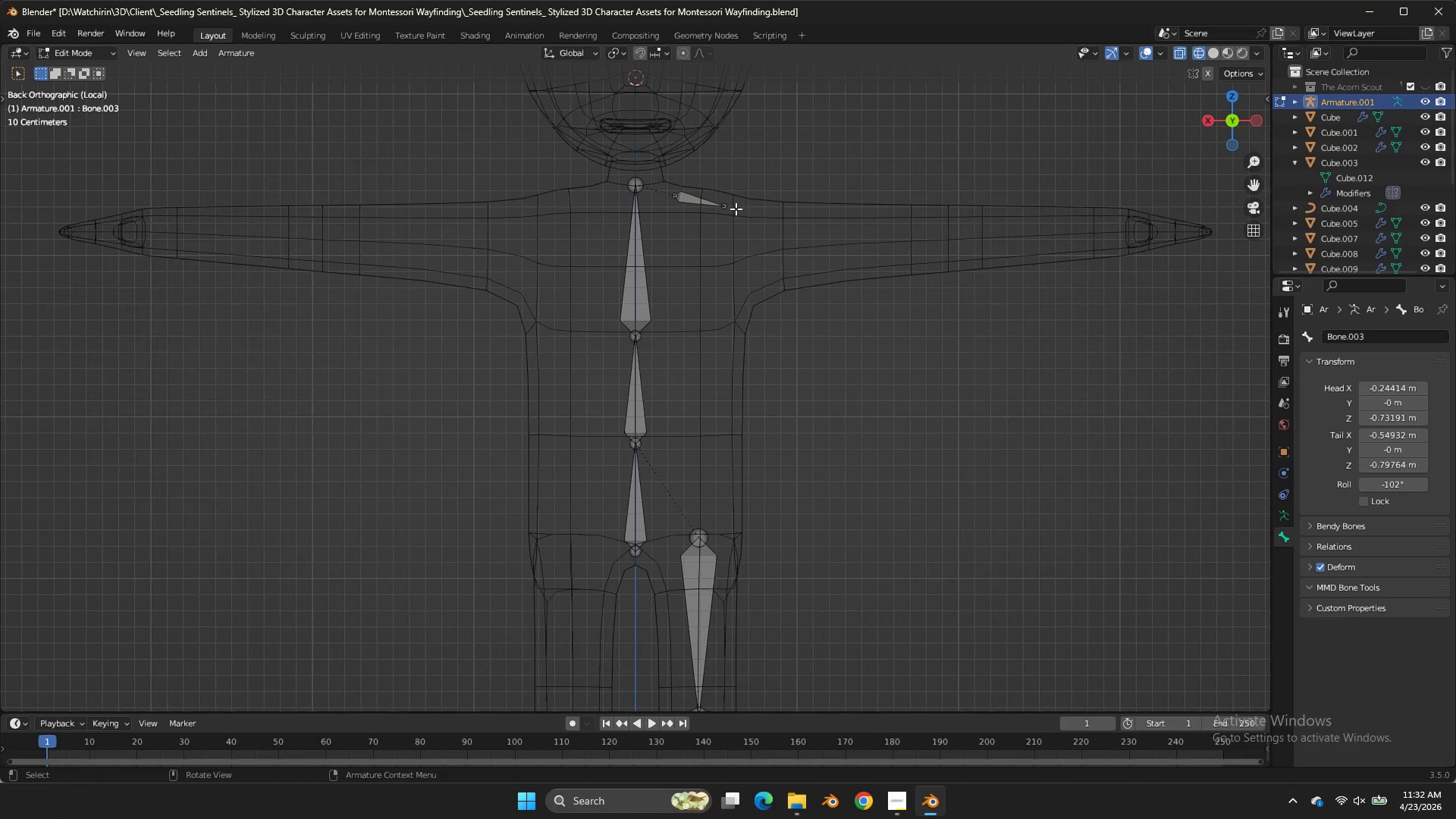 
triple_click([736, 209])
 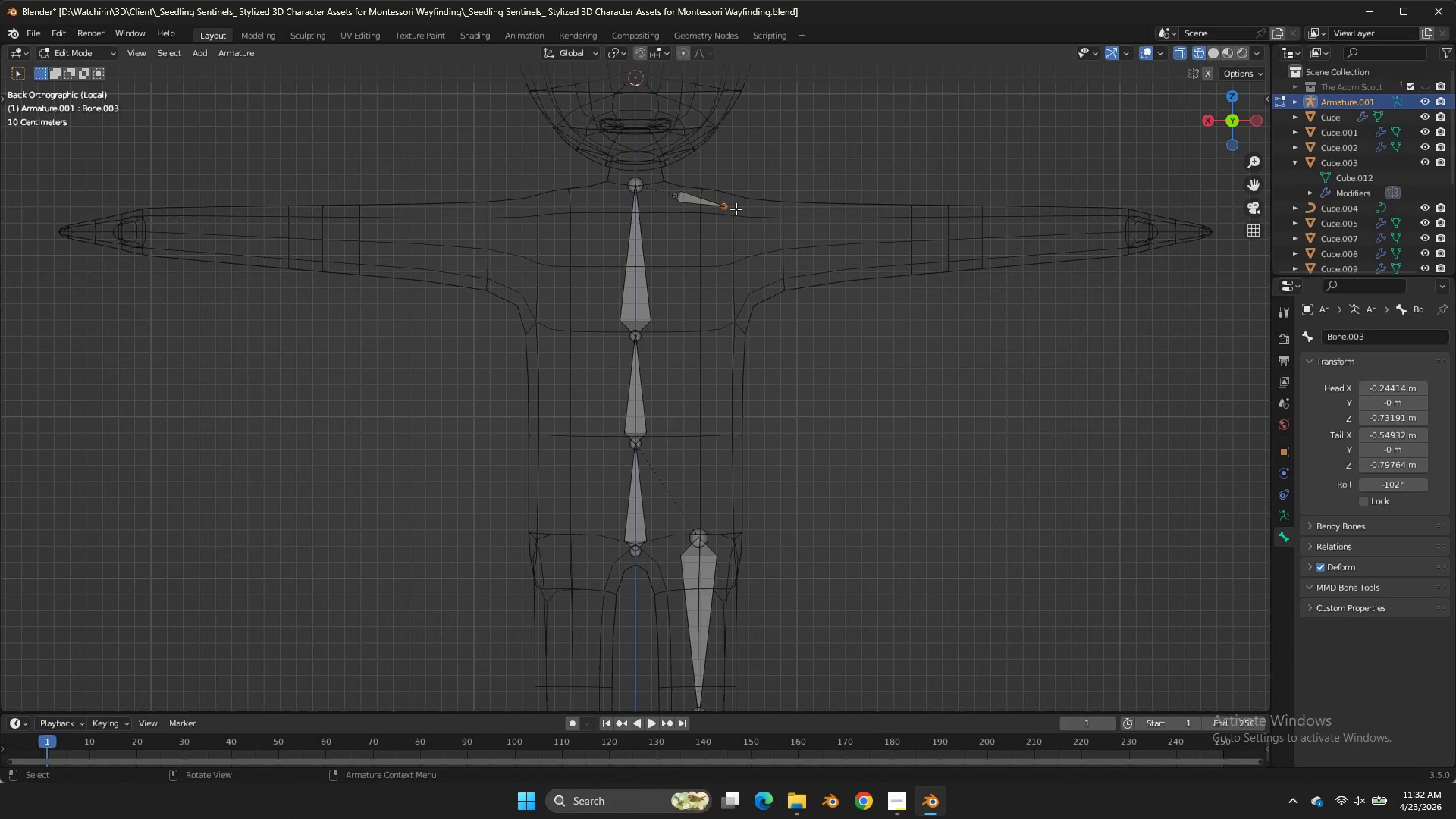 
triple_click([736, 209])
 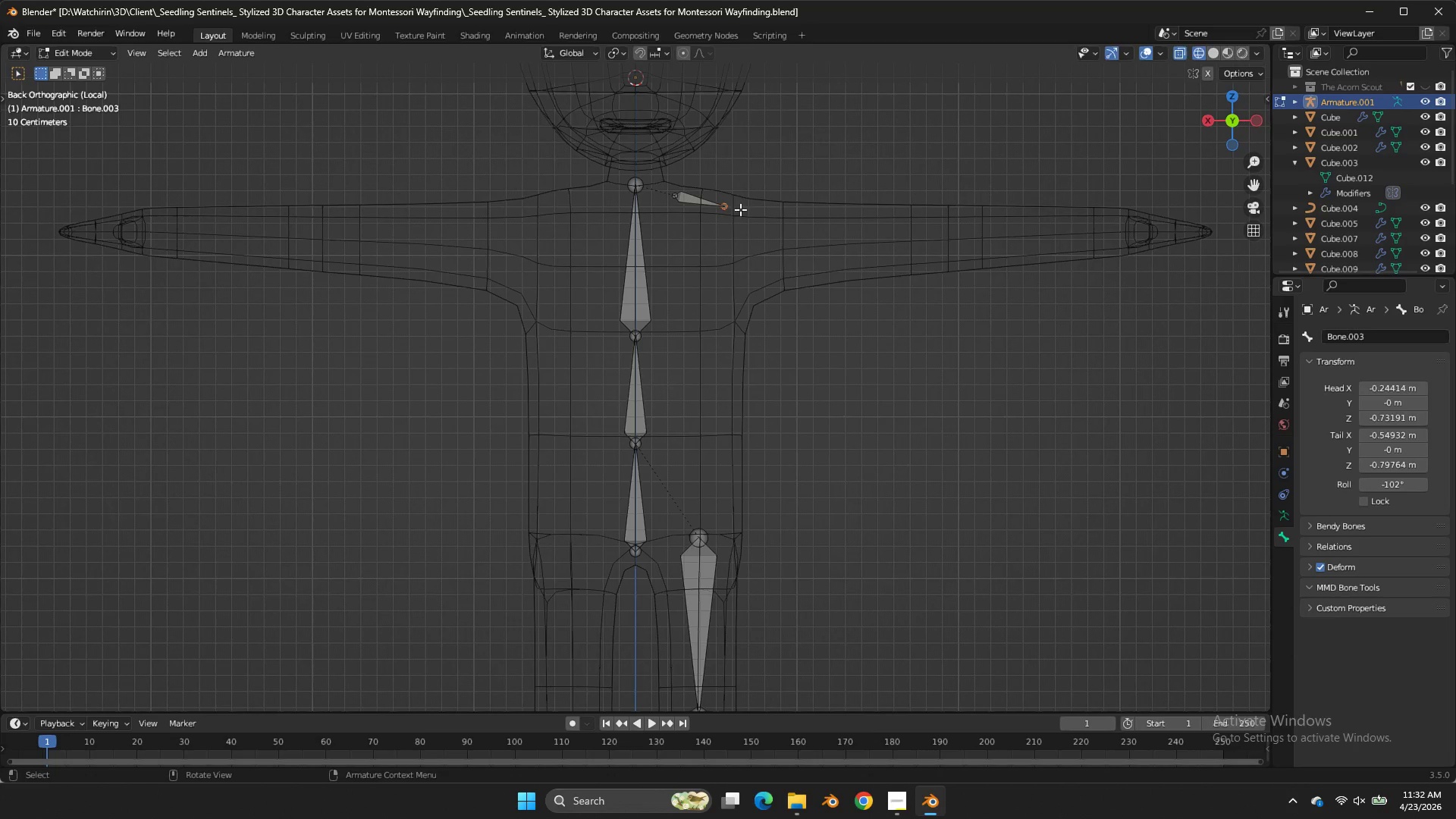 
key(E)
 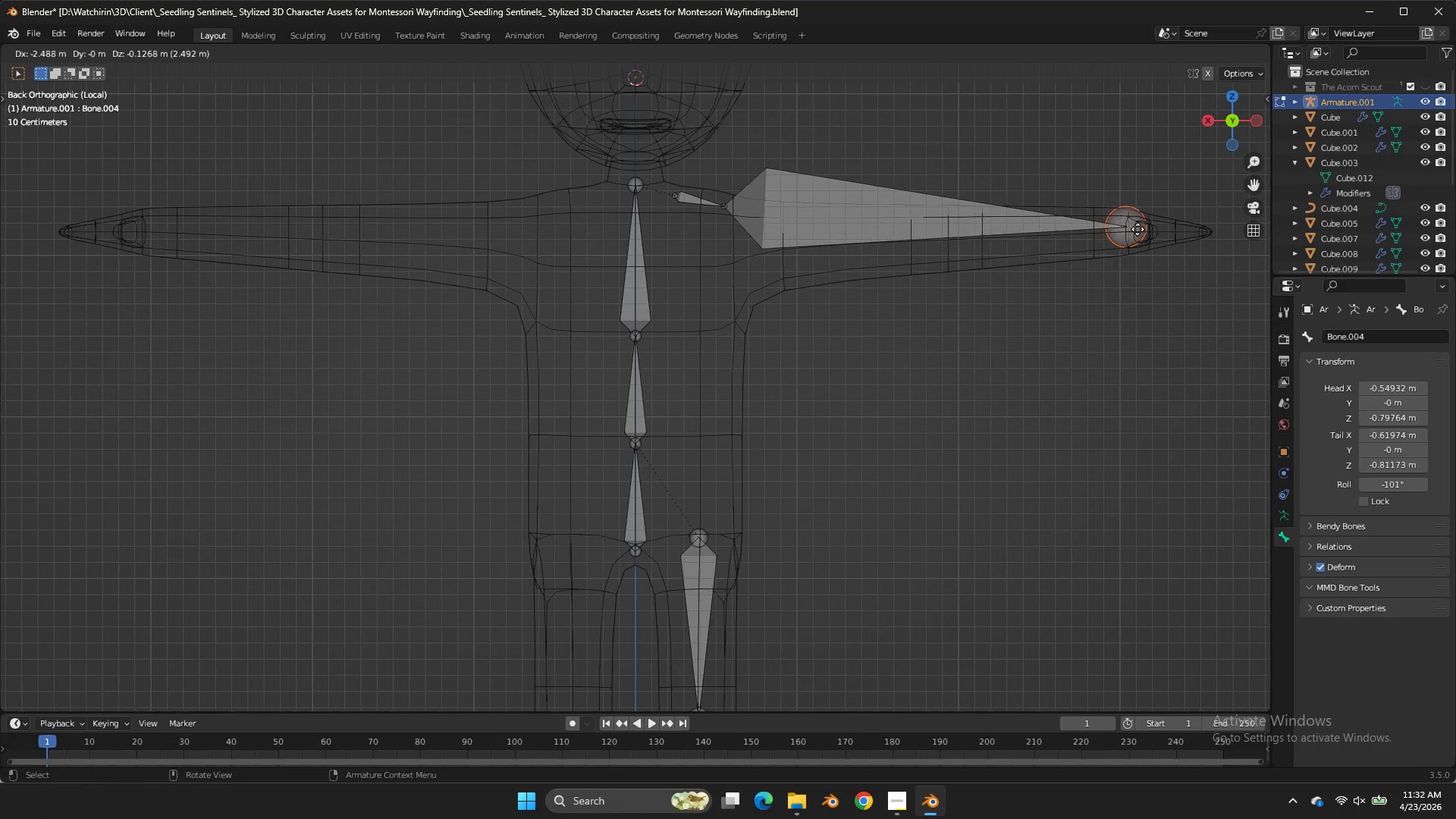 
double_click([1138, 229])
 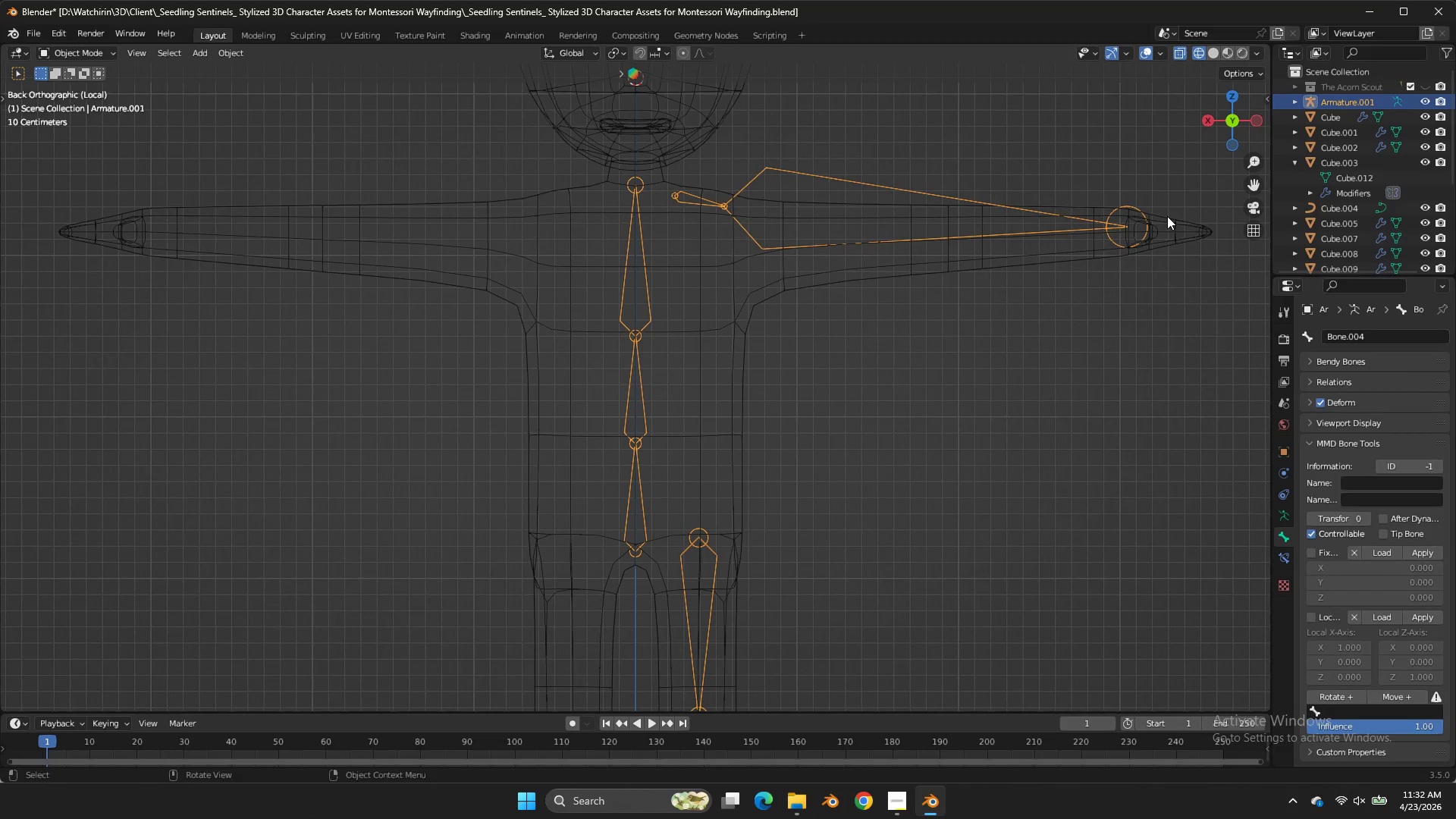 
key(Tab)
 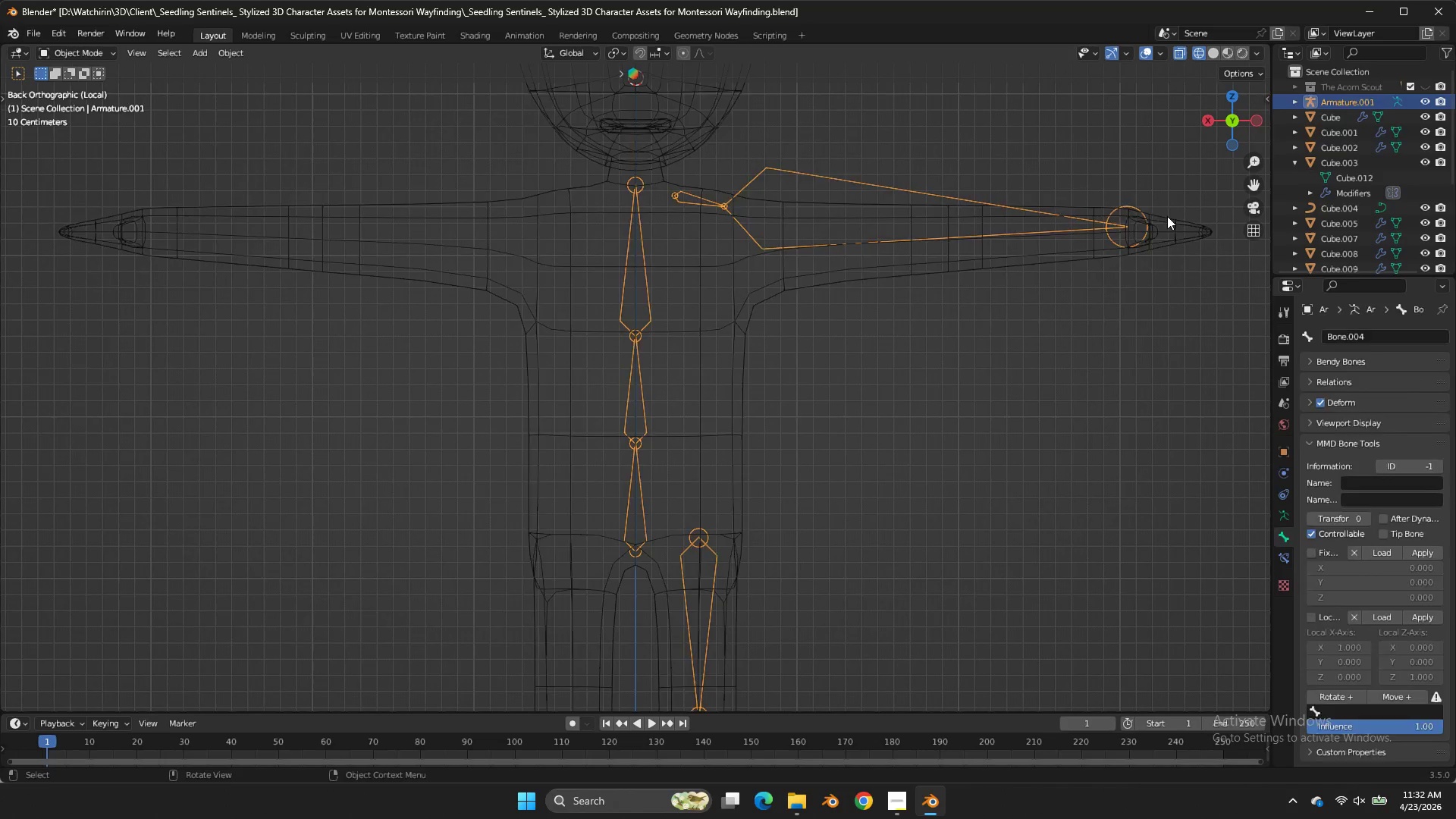 
triple_click([1167, 216])
 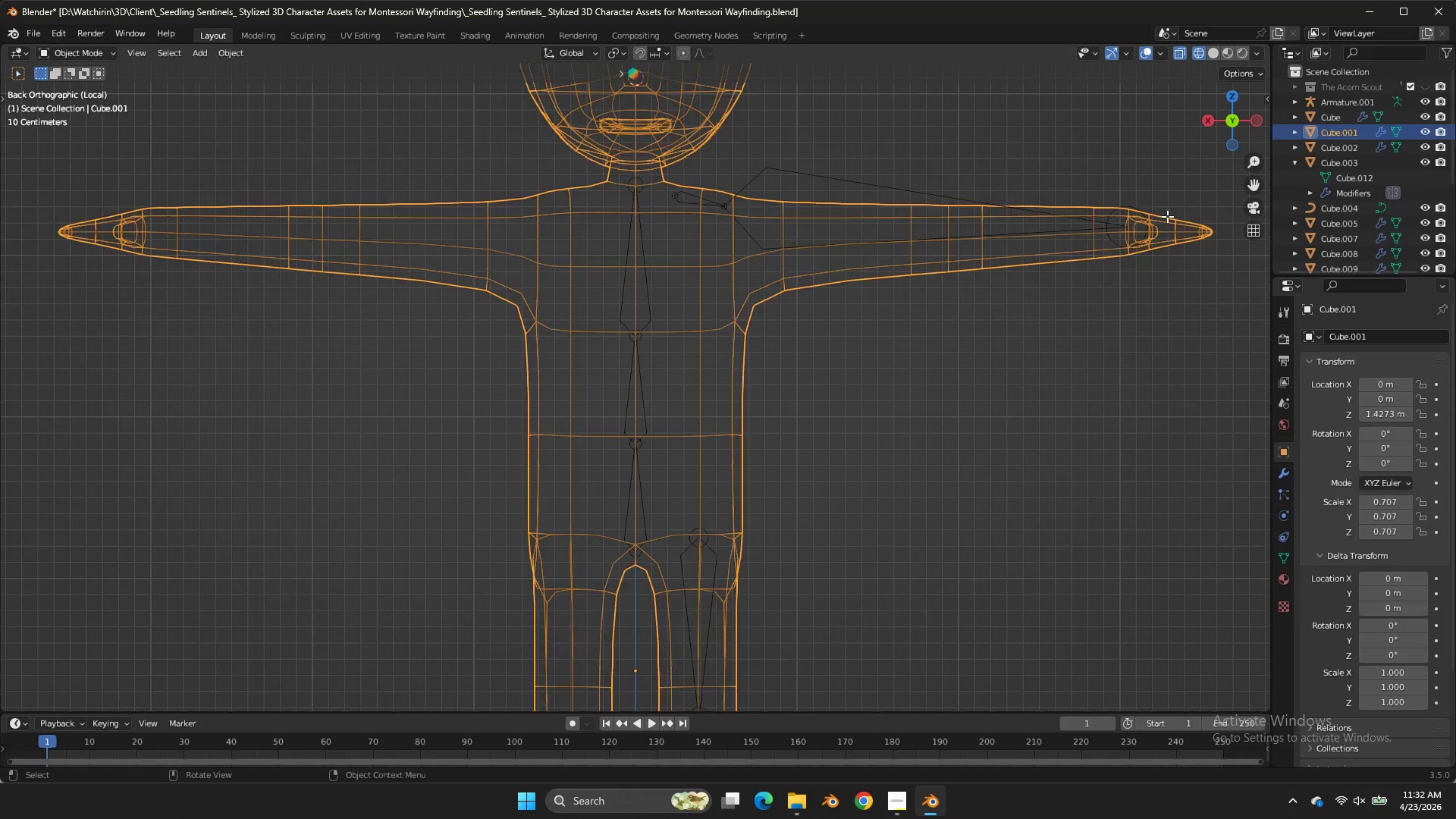 
key(Tab)
 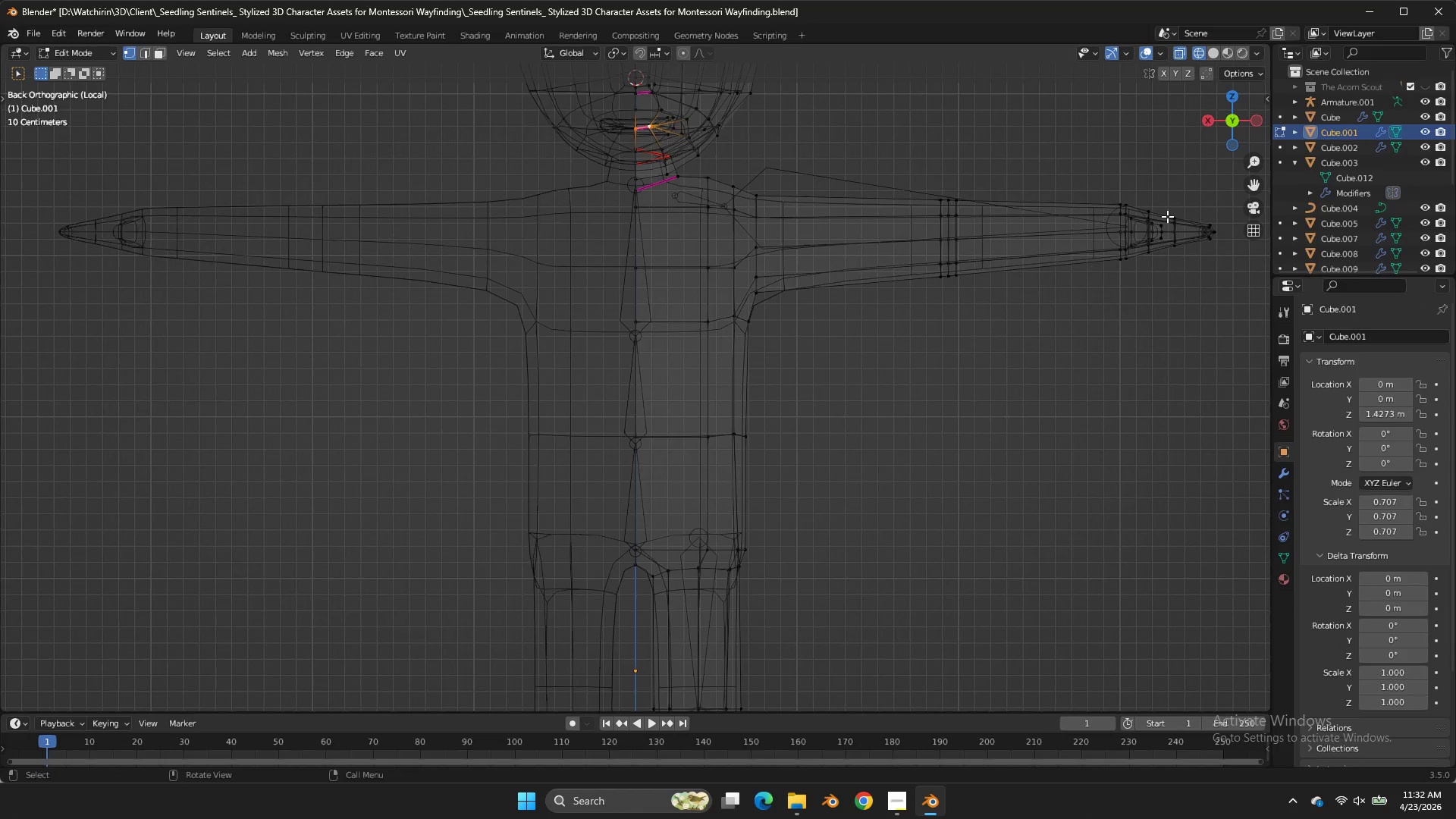 
key(Tab)
 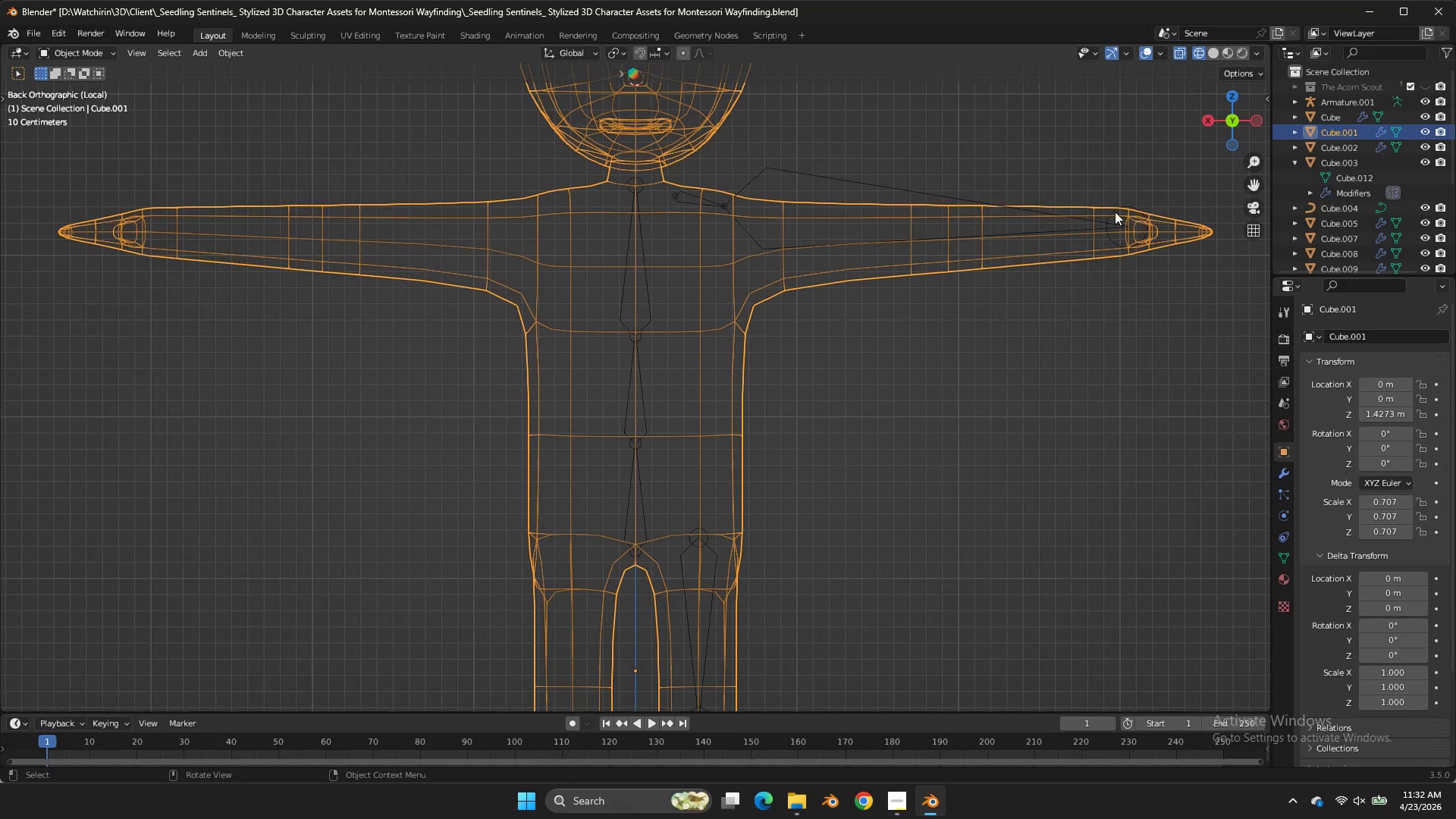 
double_click([1114, 212])
 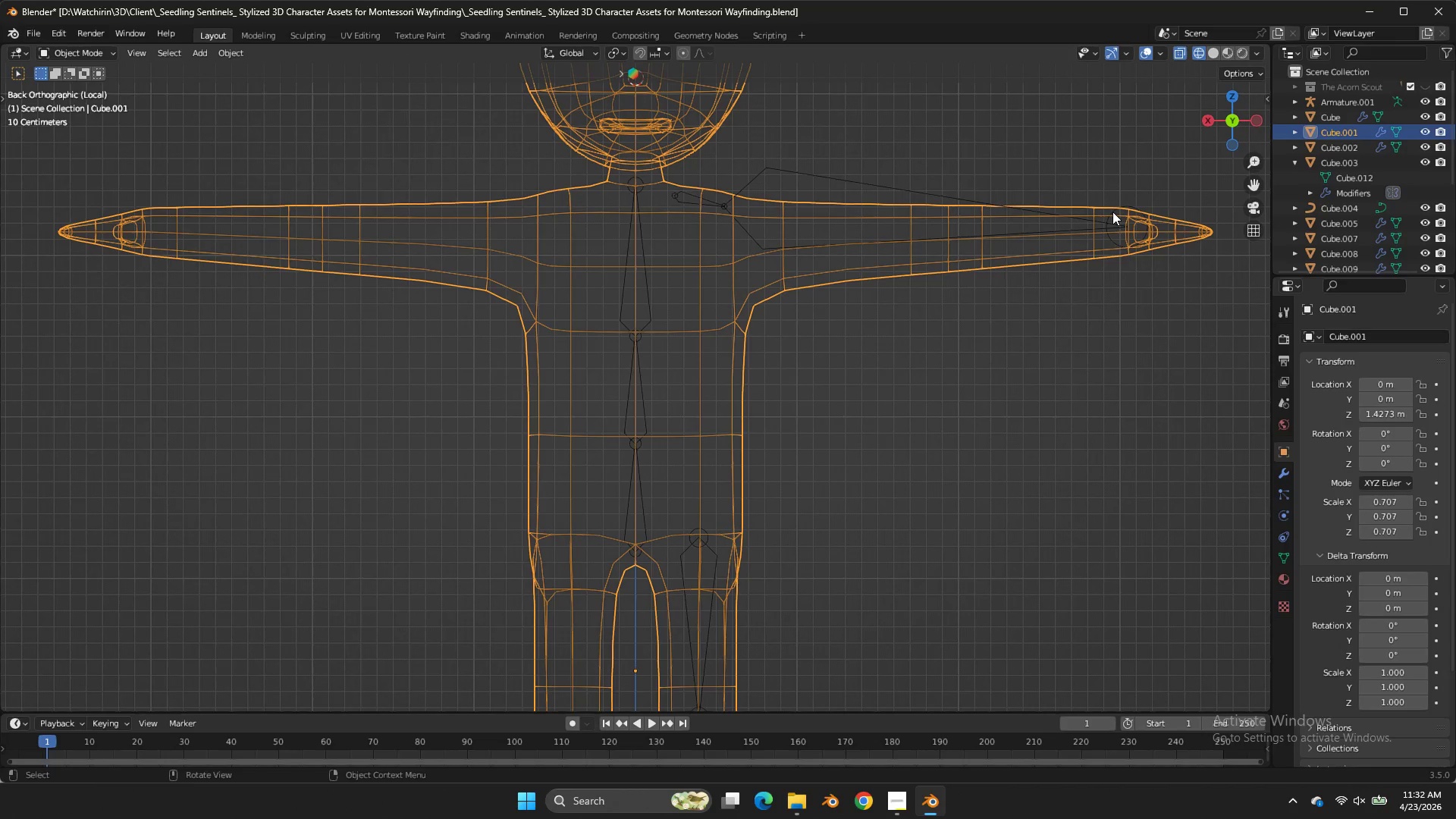 
key(Control+Z)
 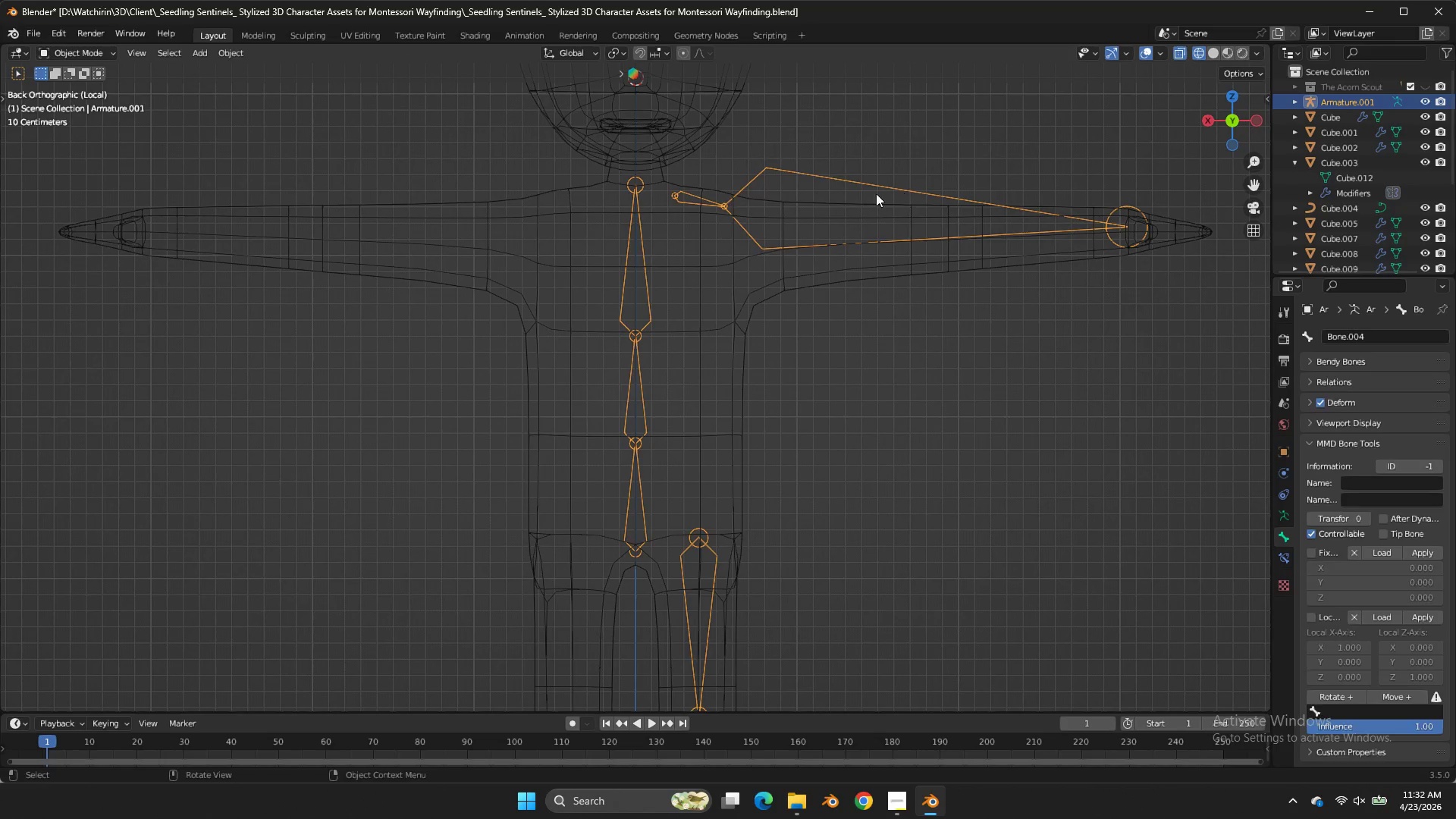 
key(Tab)
 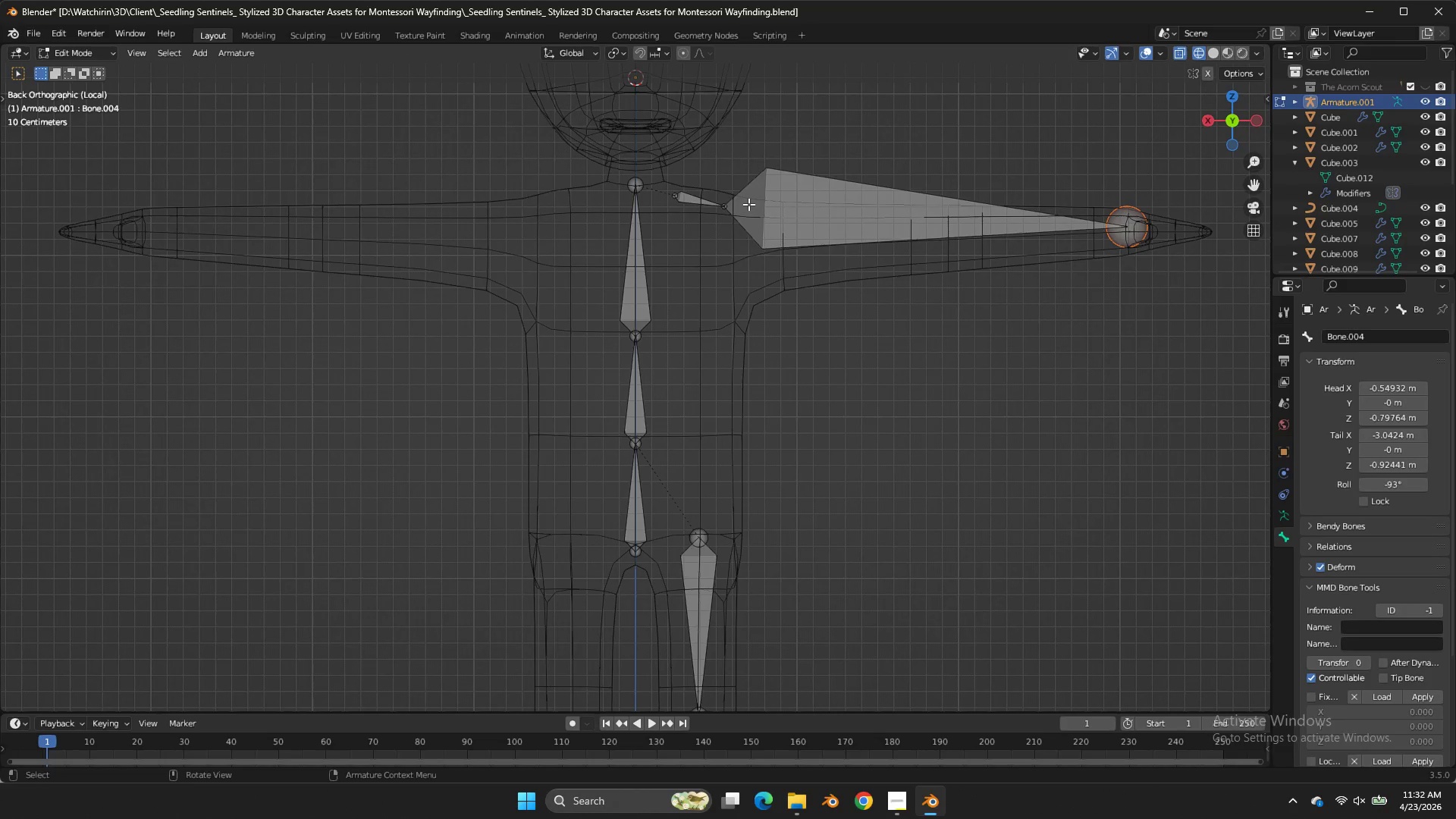 
double_click([748, 205])
 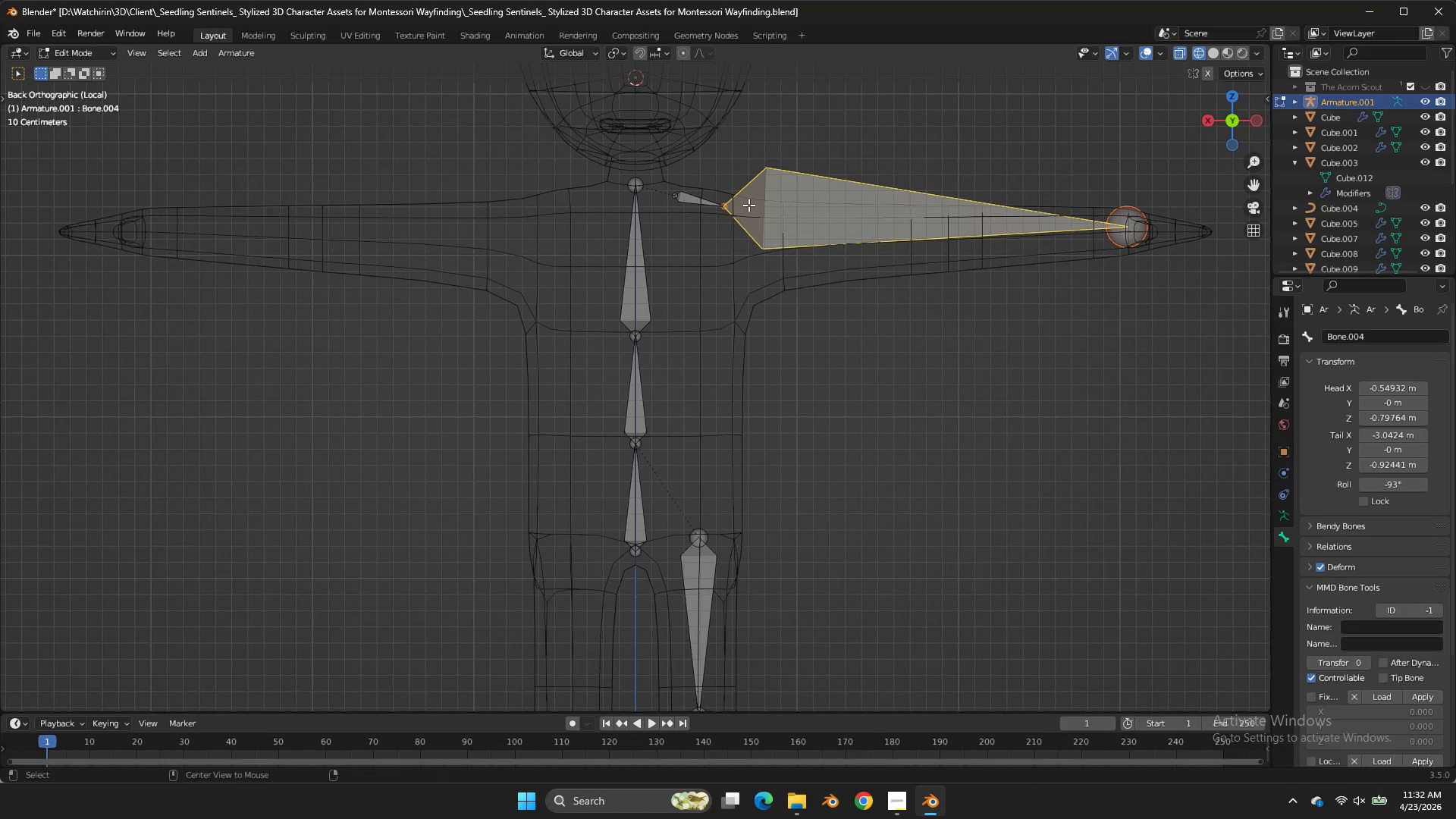 
key(Alt+P)
 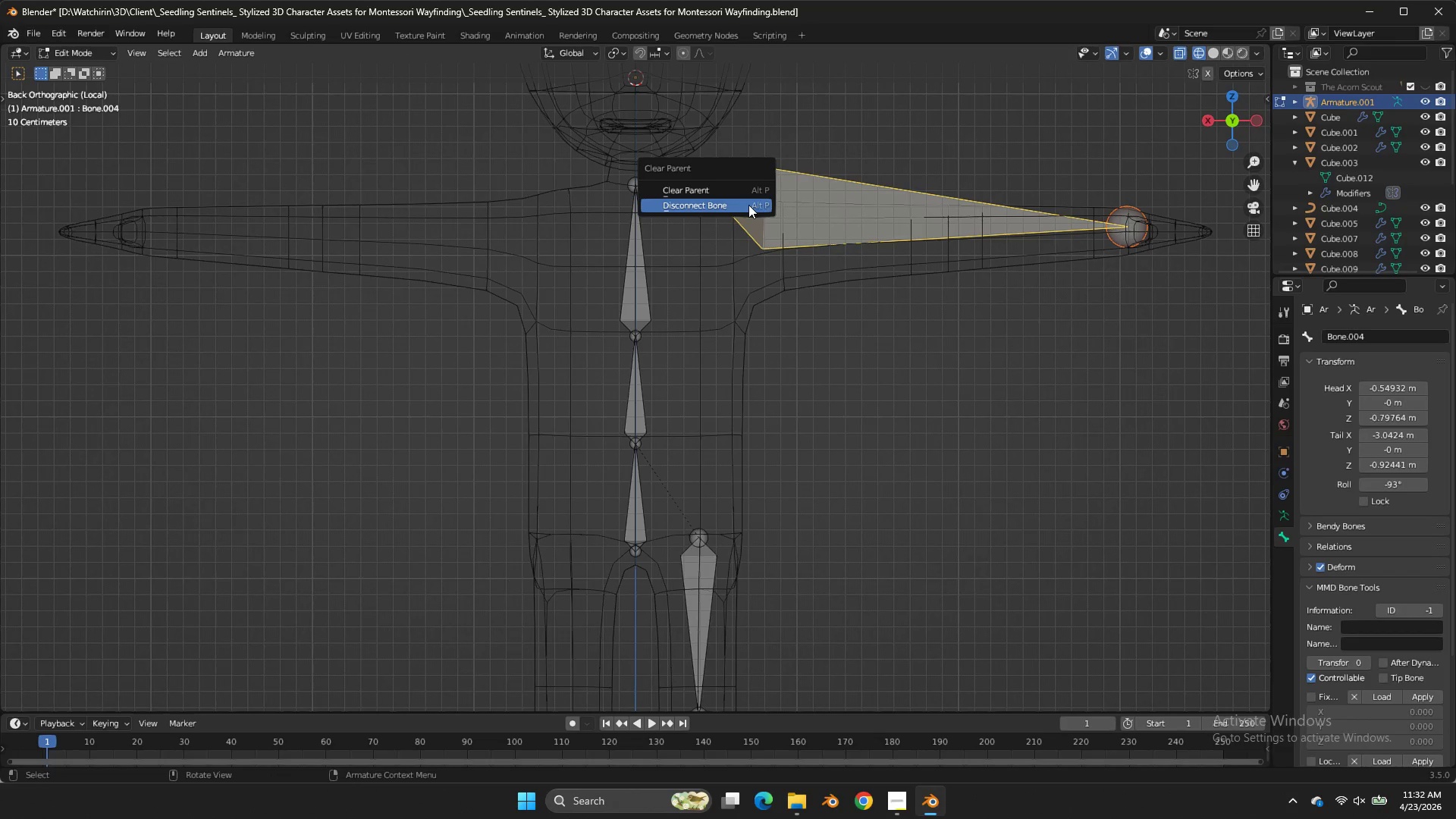 
left_click([748, 205])
 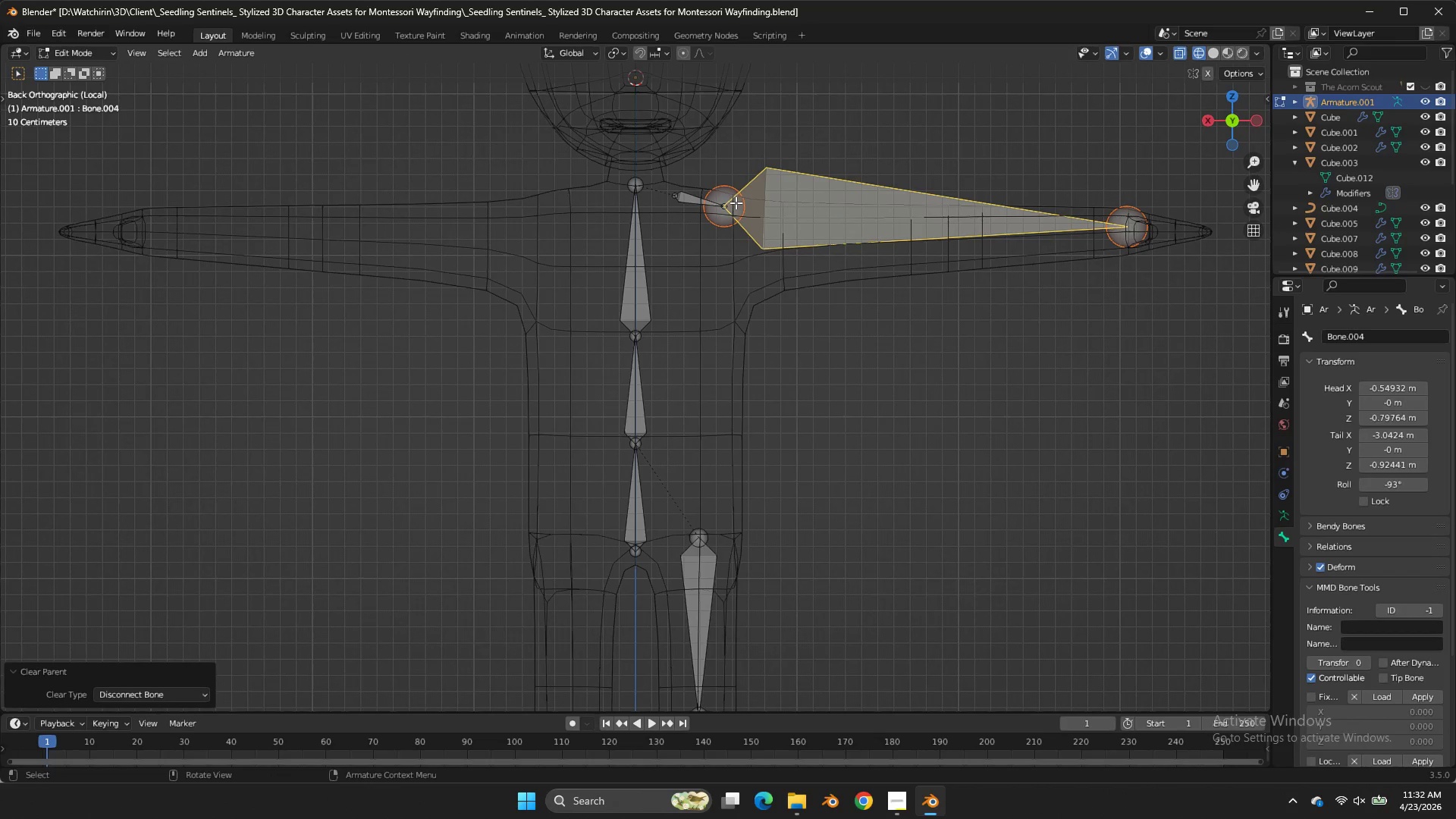 
left_click([736, 202])
 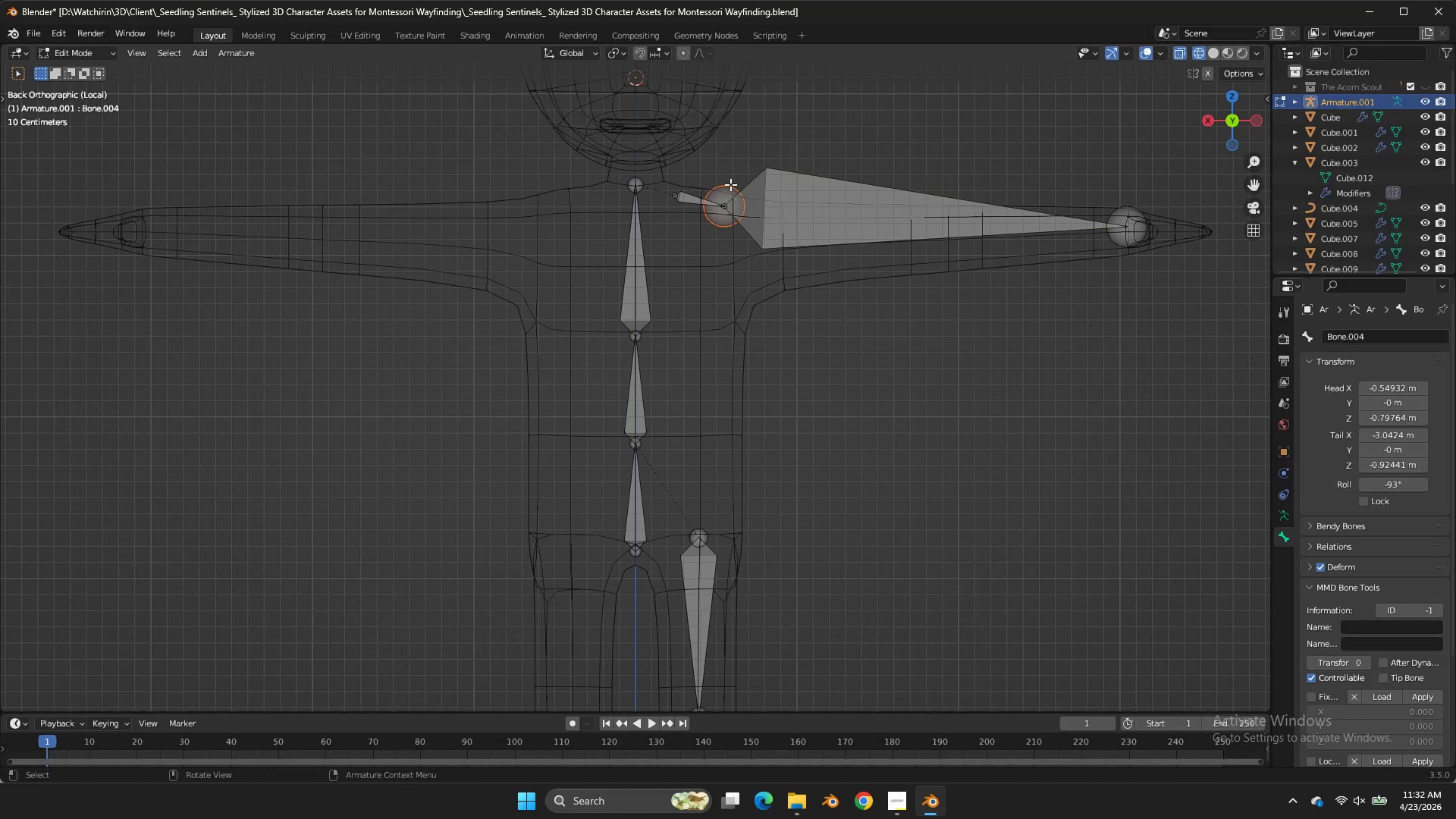 
double_click([736, 202])
 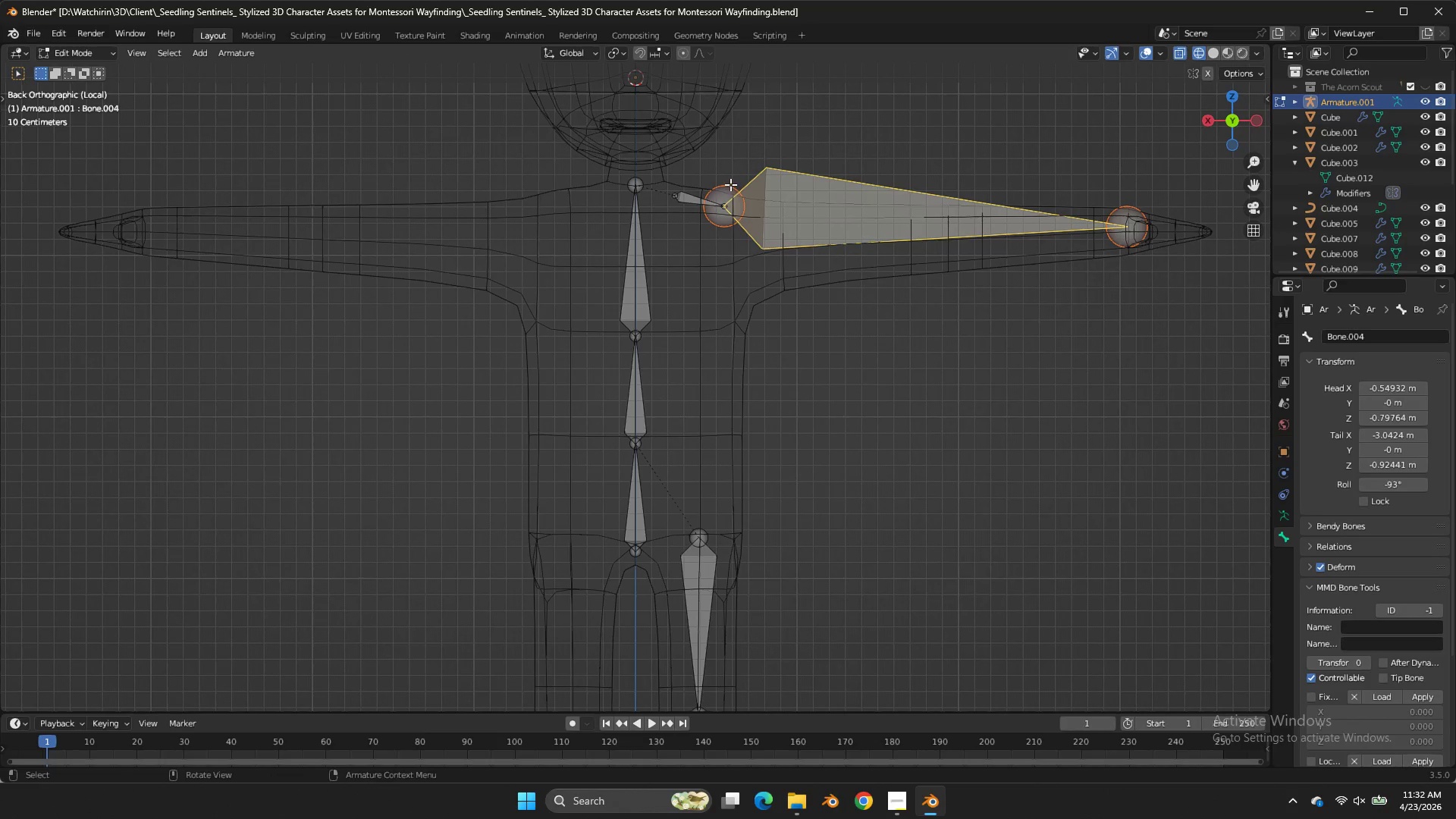 
triple_click([730, 184])
 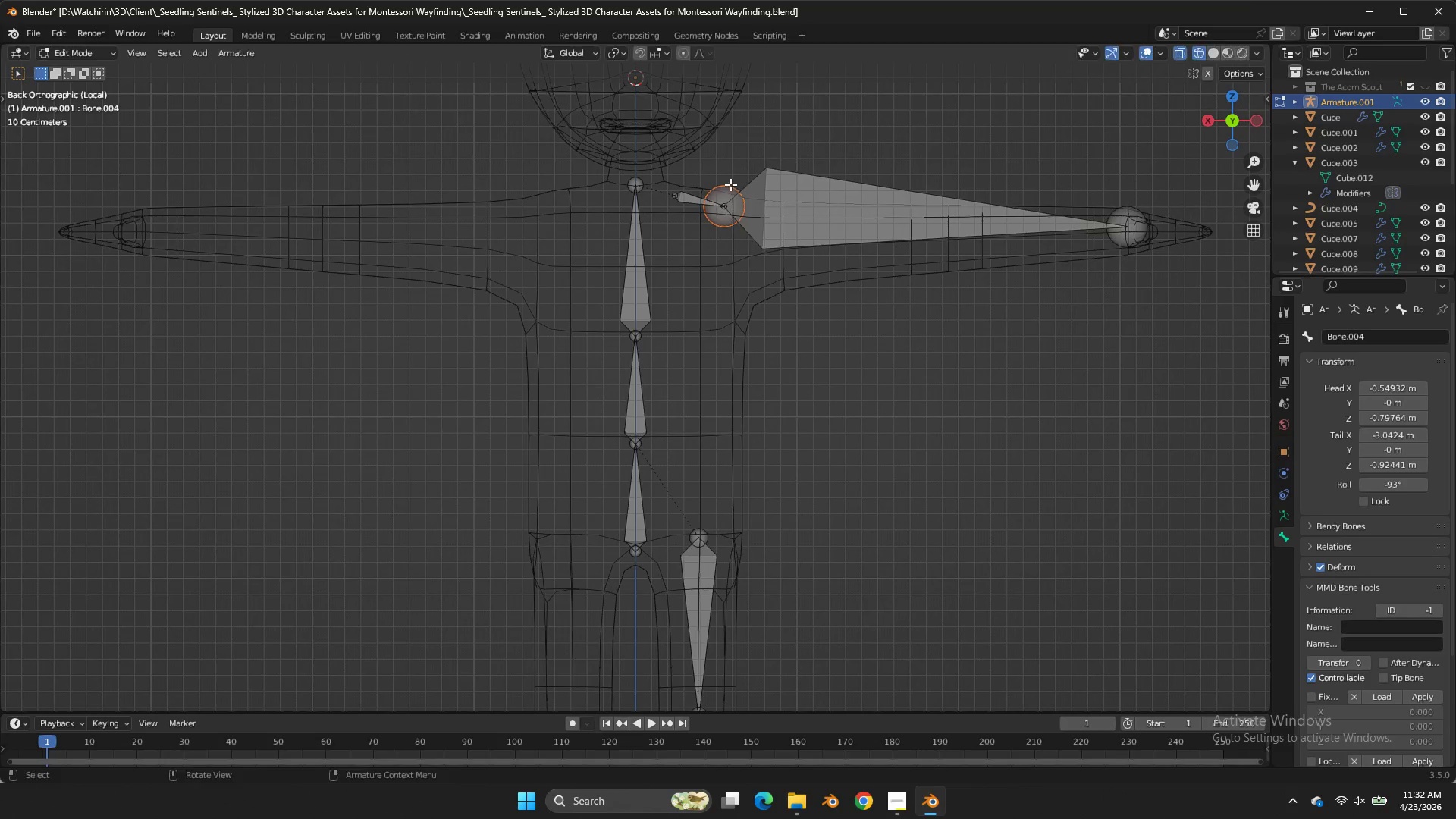 
key(G)
 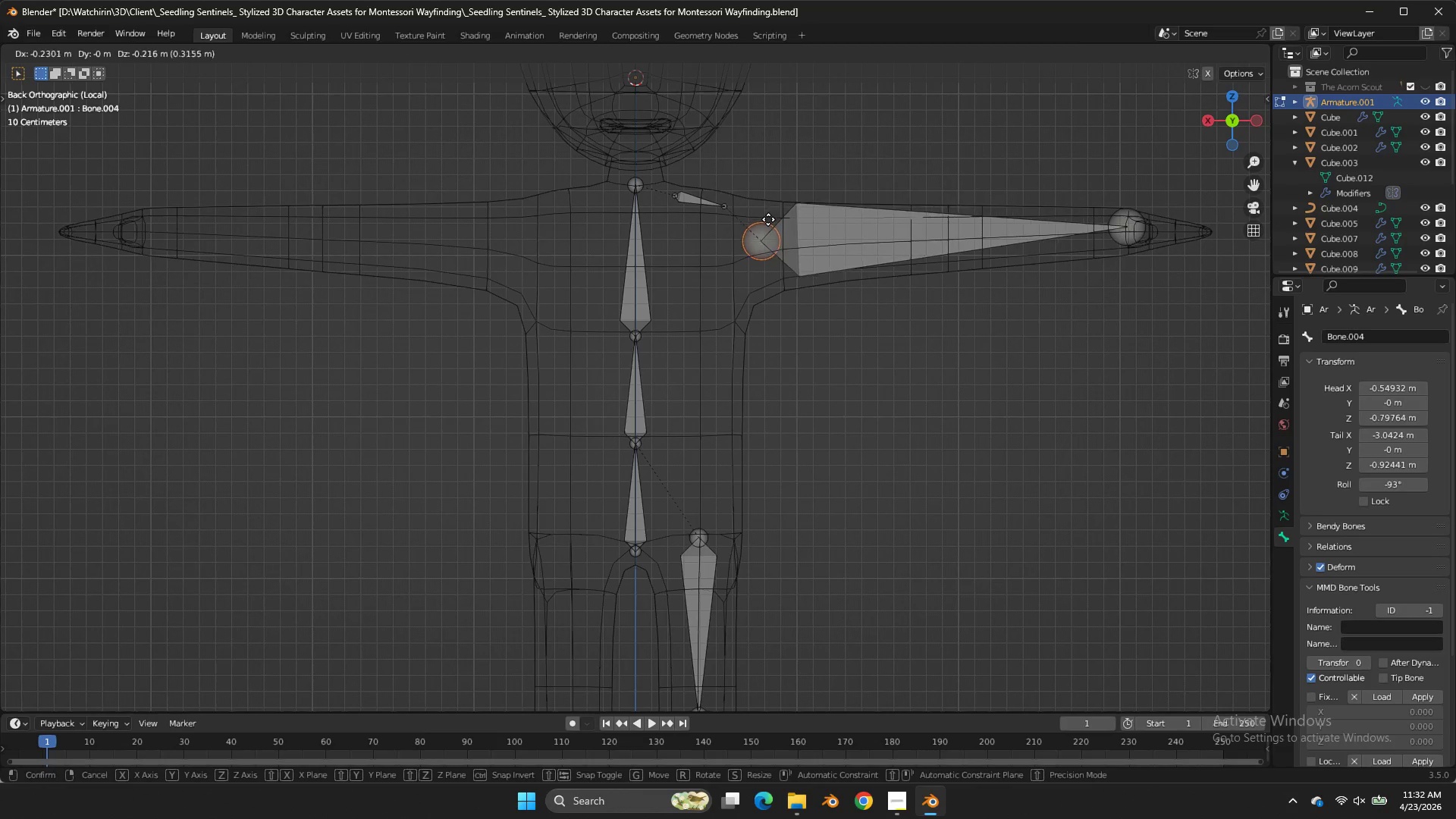 
double_click([770, 221])
 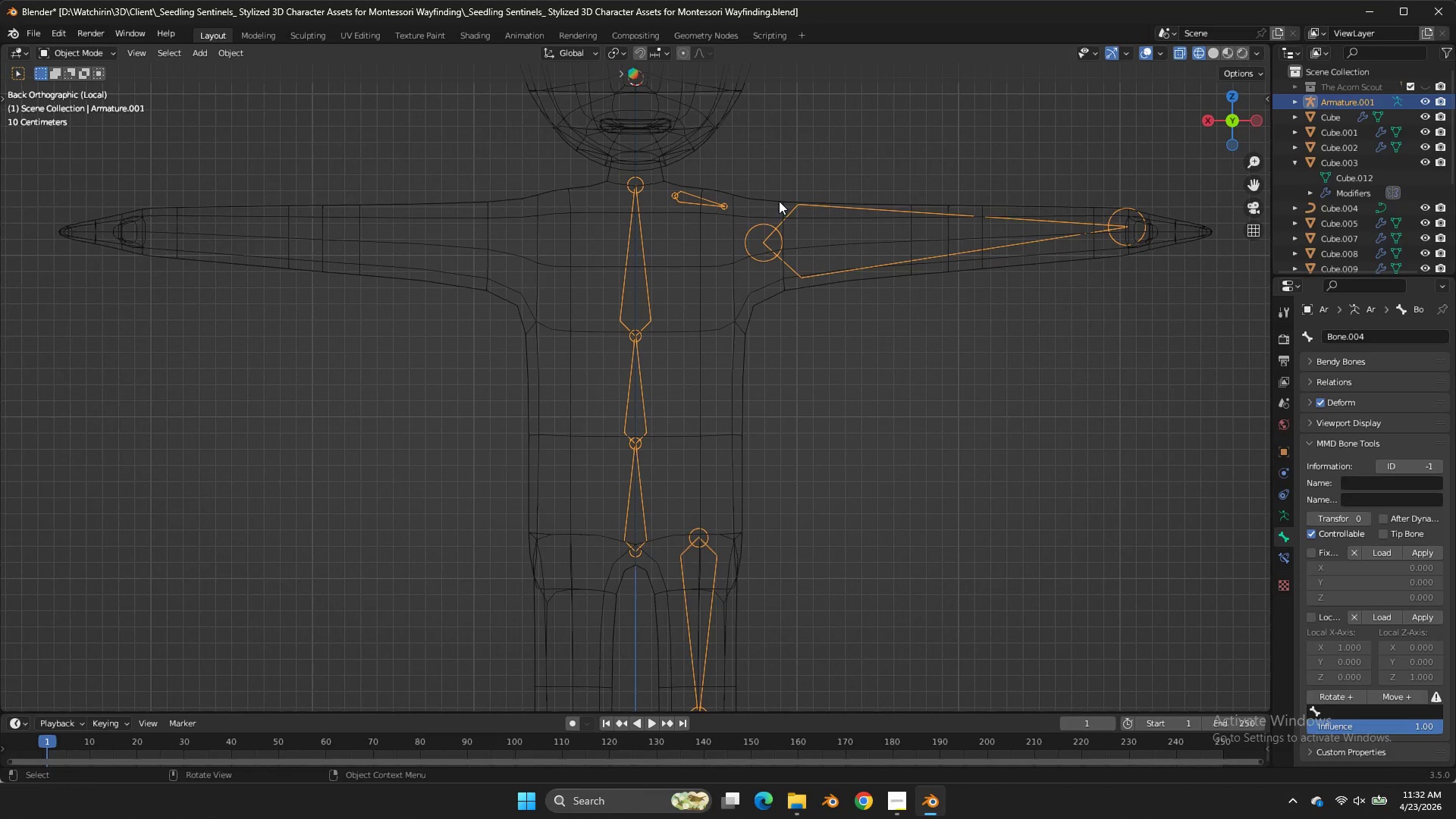 
key(Tab)
 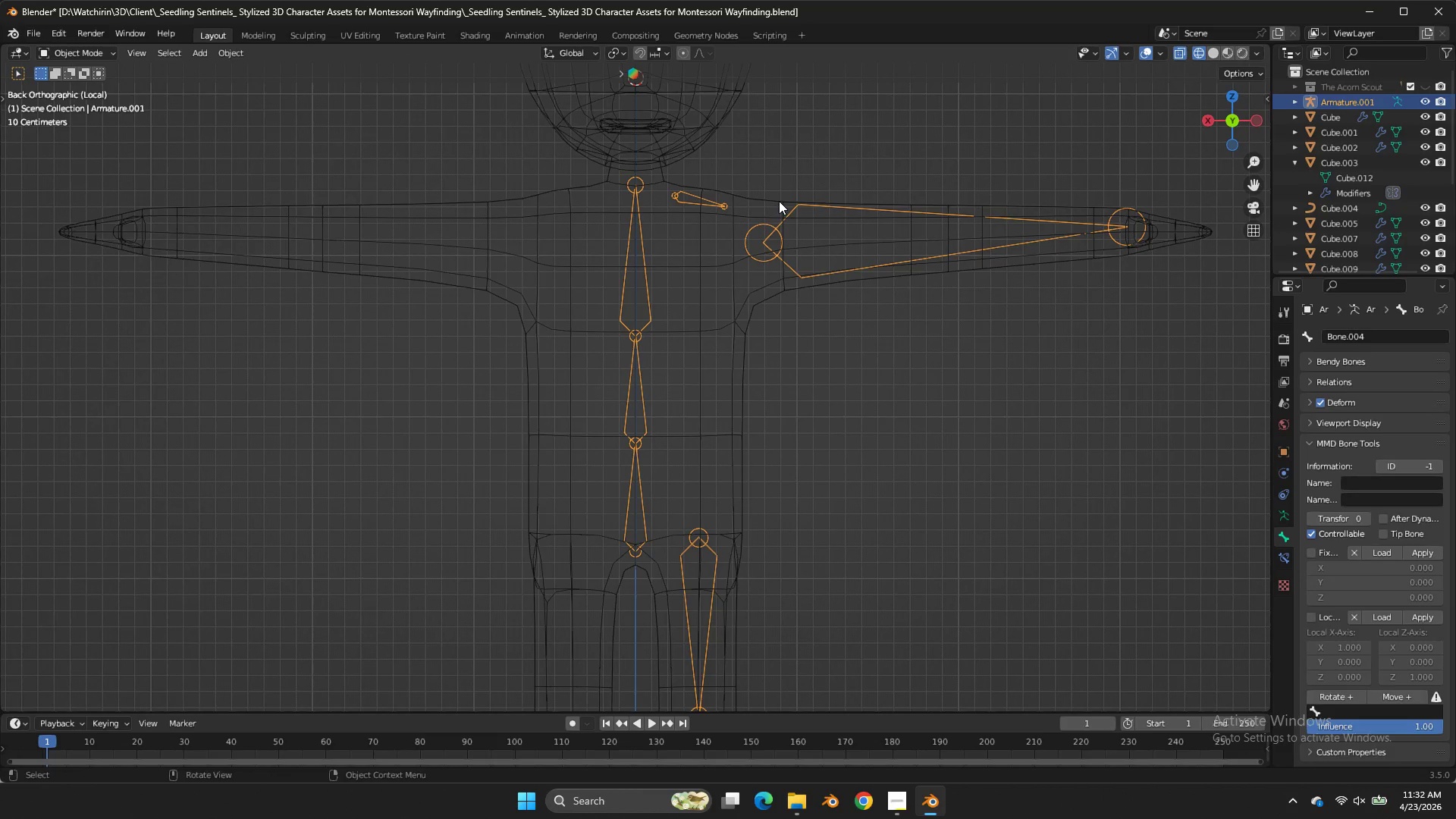 
triple_click([779, 201])
 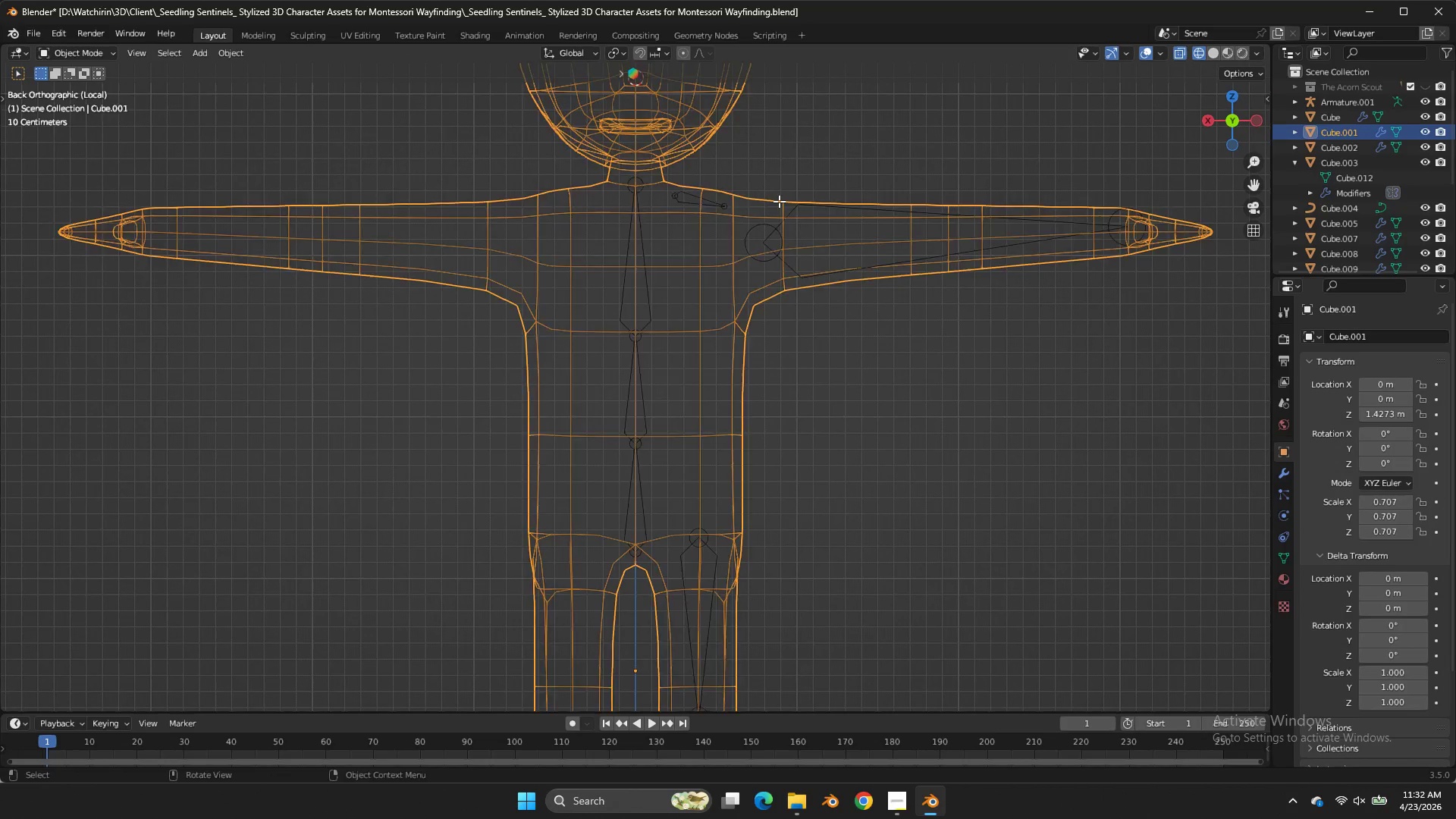 
key(Tab)
 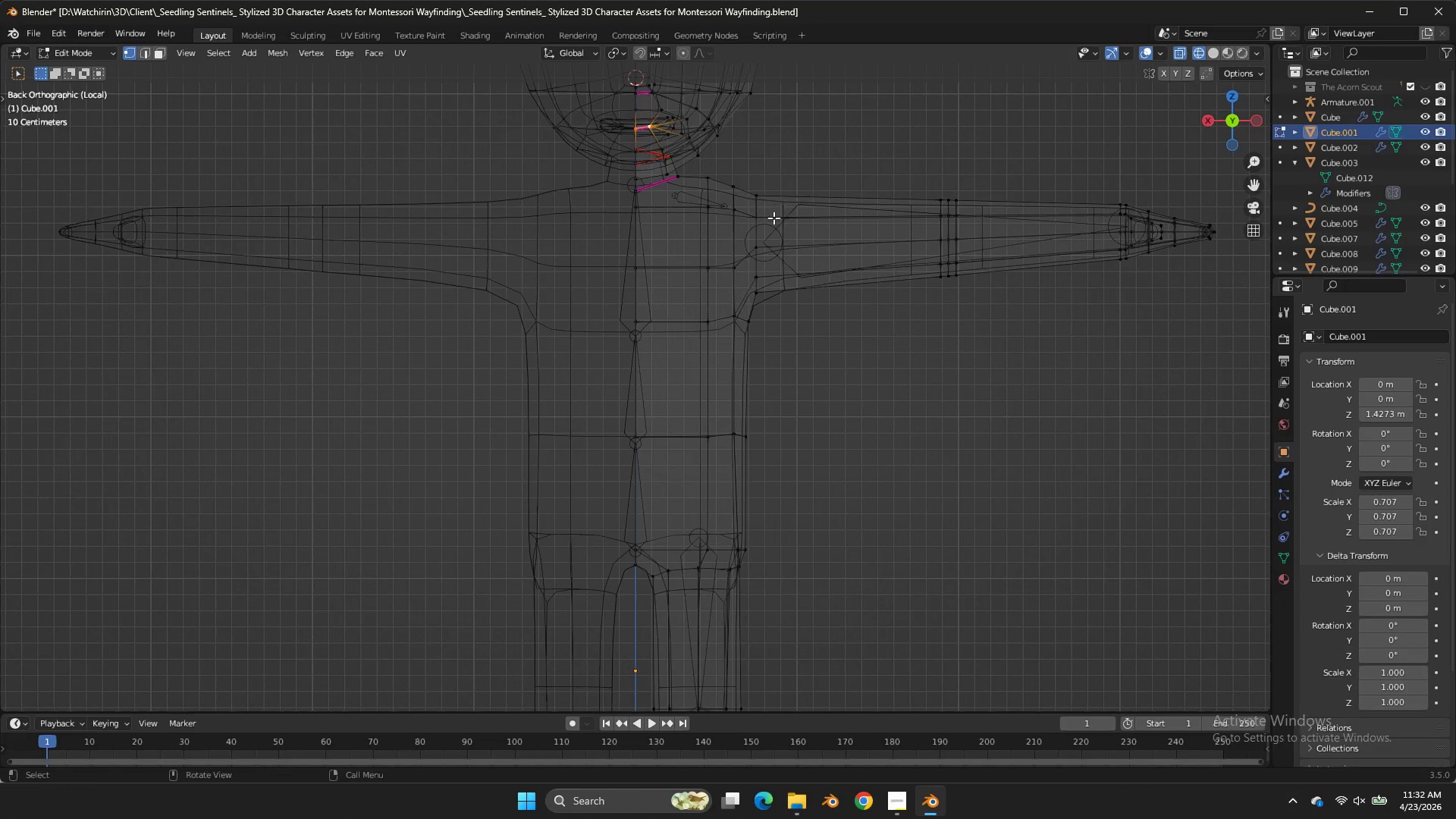 
key(Tab)
 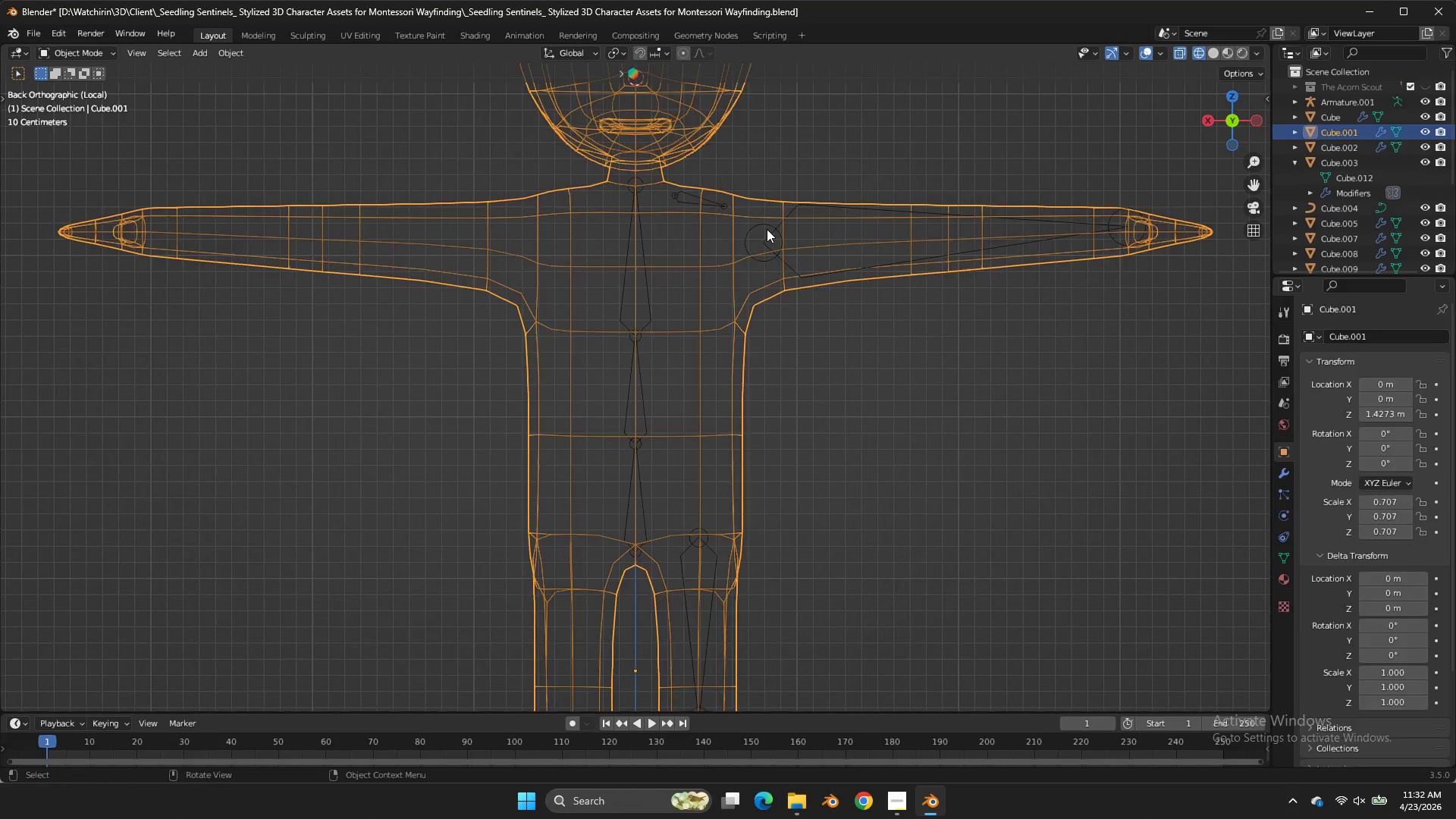 
left_click([767, 229])
 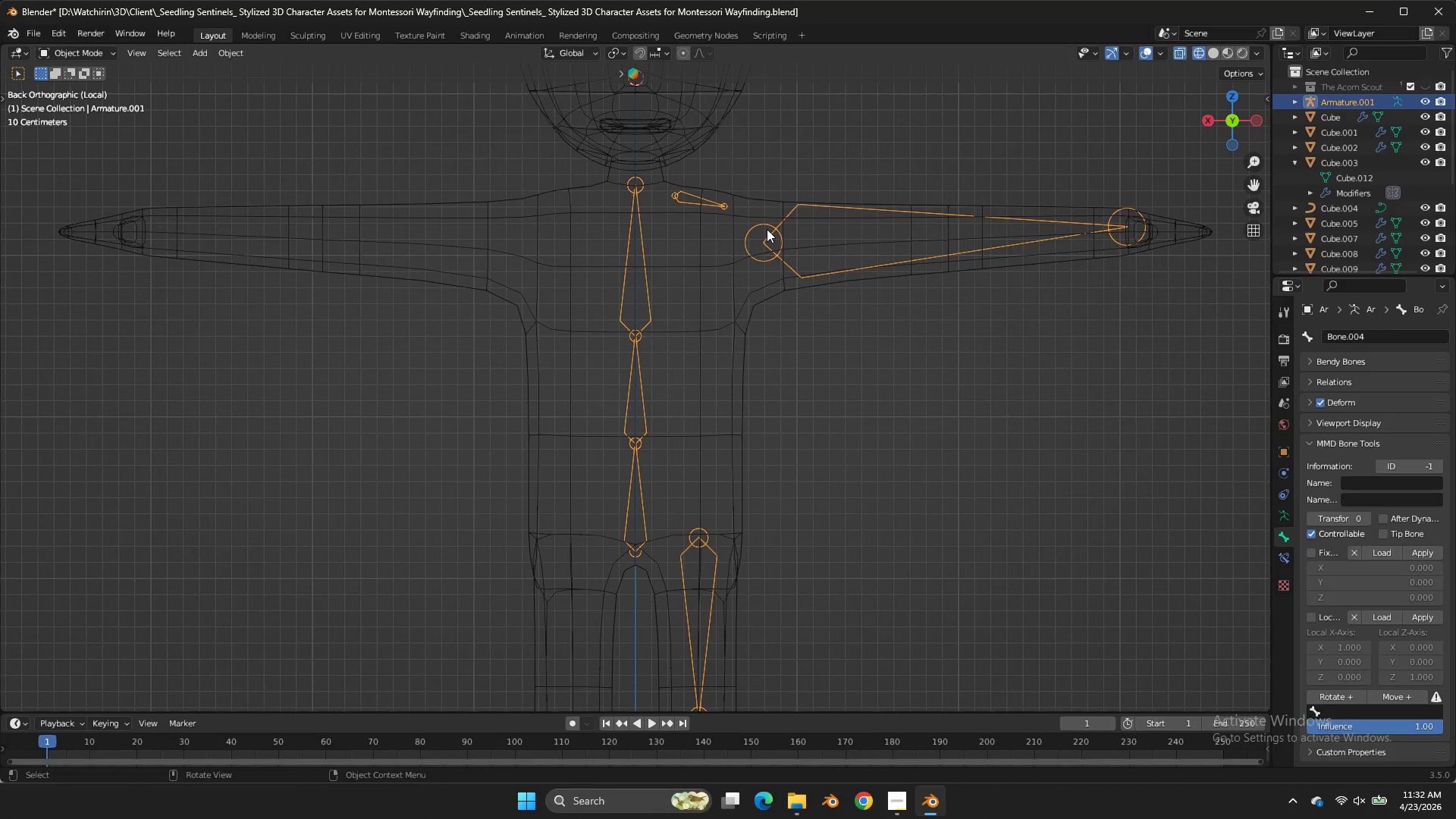 
key(Tab)
 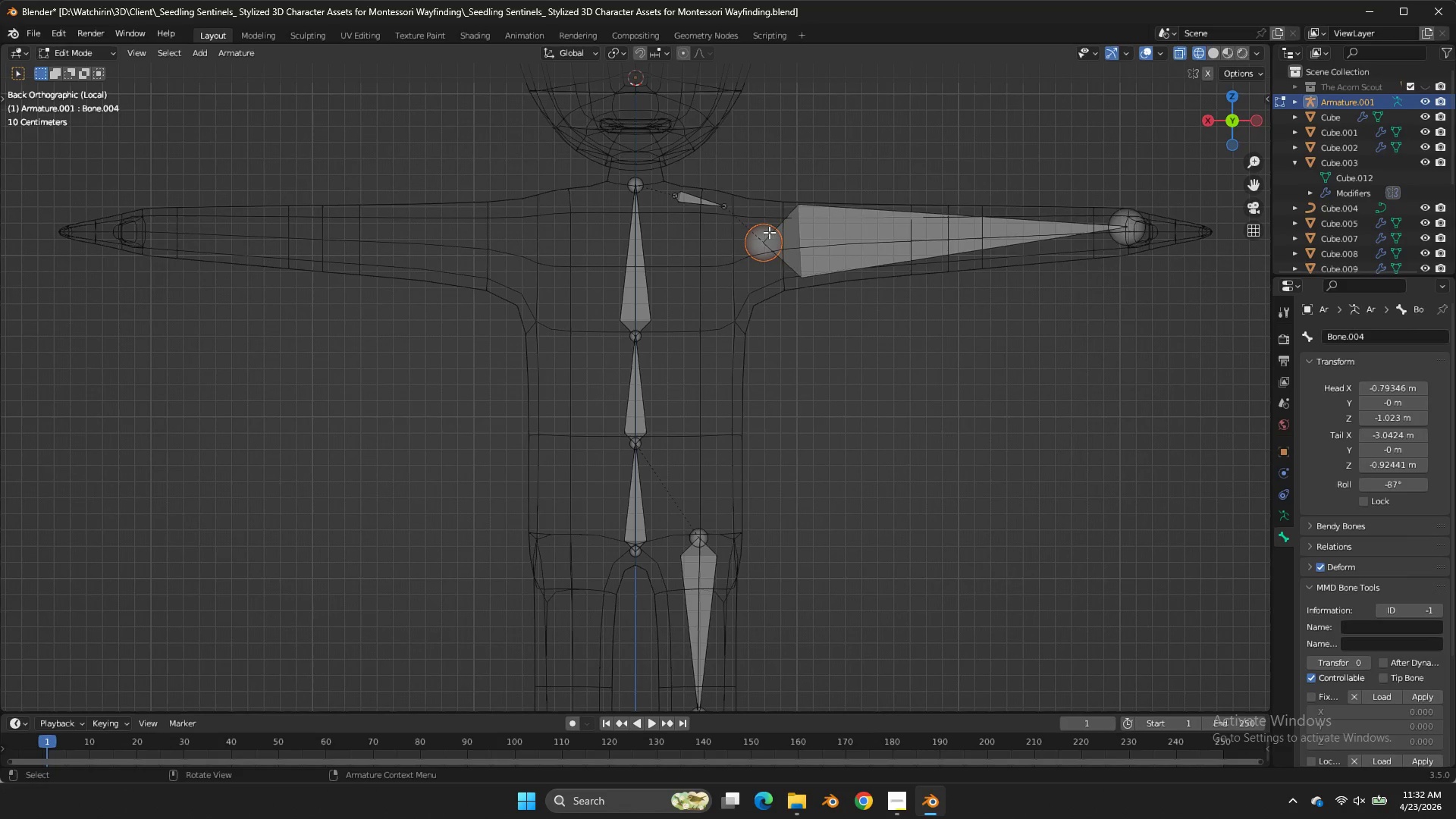 
double_click([769, 232])
 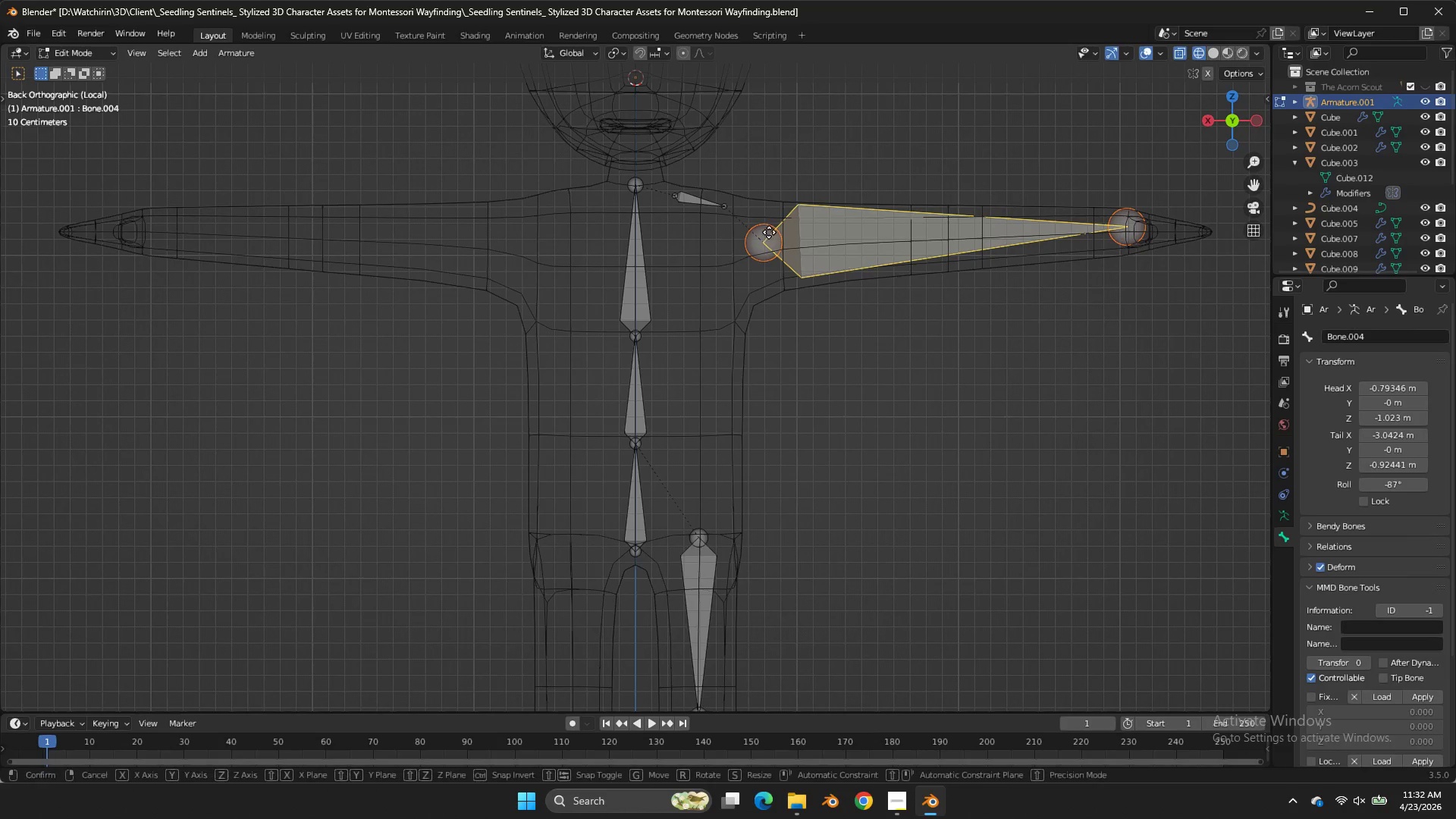 
key(G)
 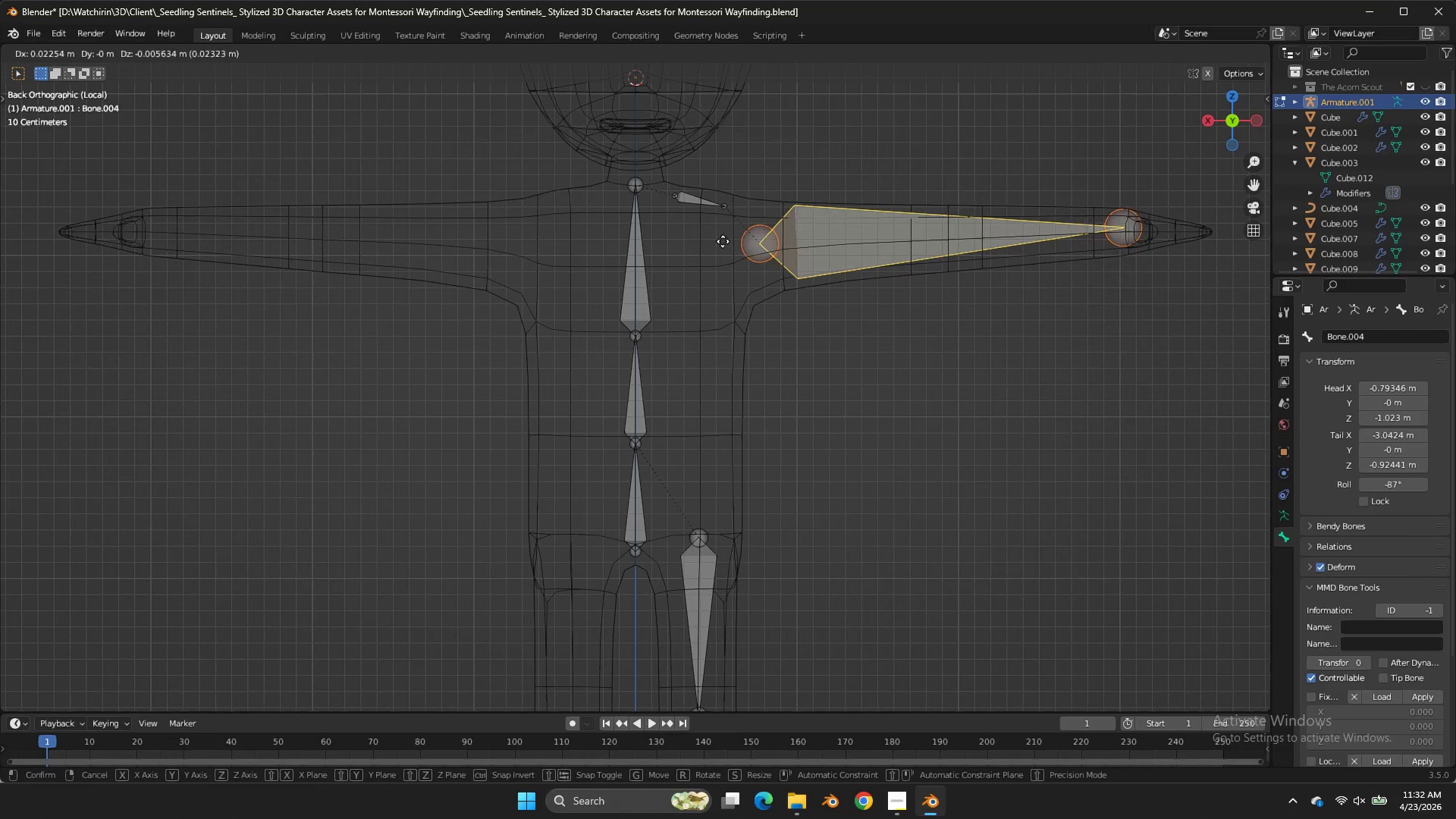 
hold_key(key=ShiftLeft, duration=0.47)
 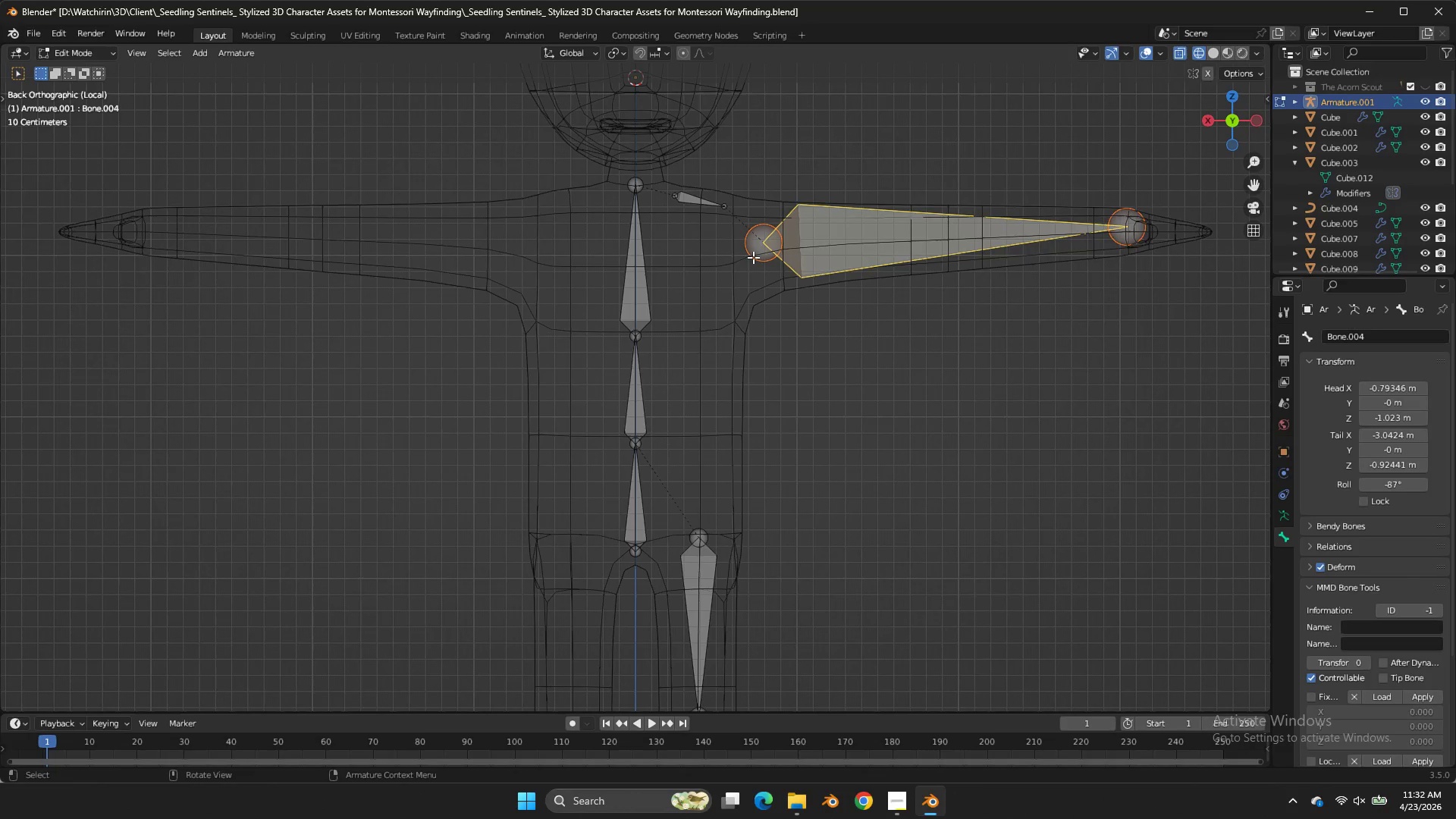 
double_click([755, 257])
 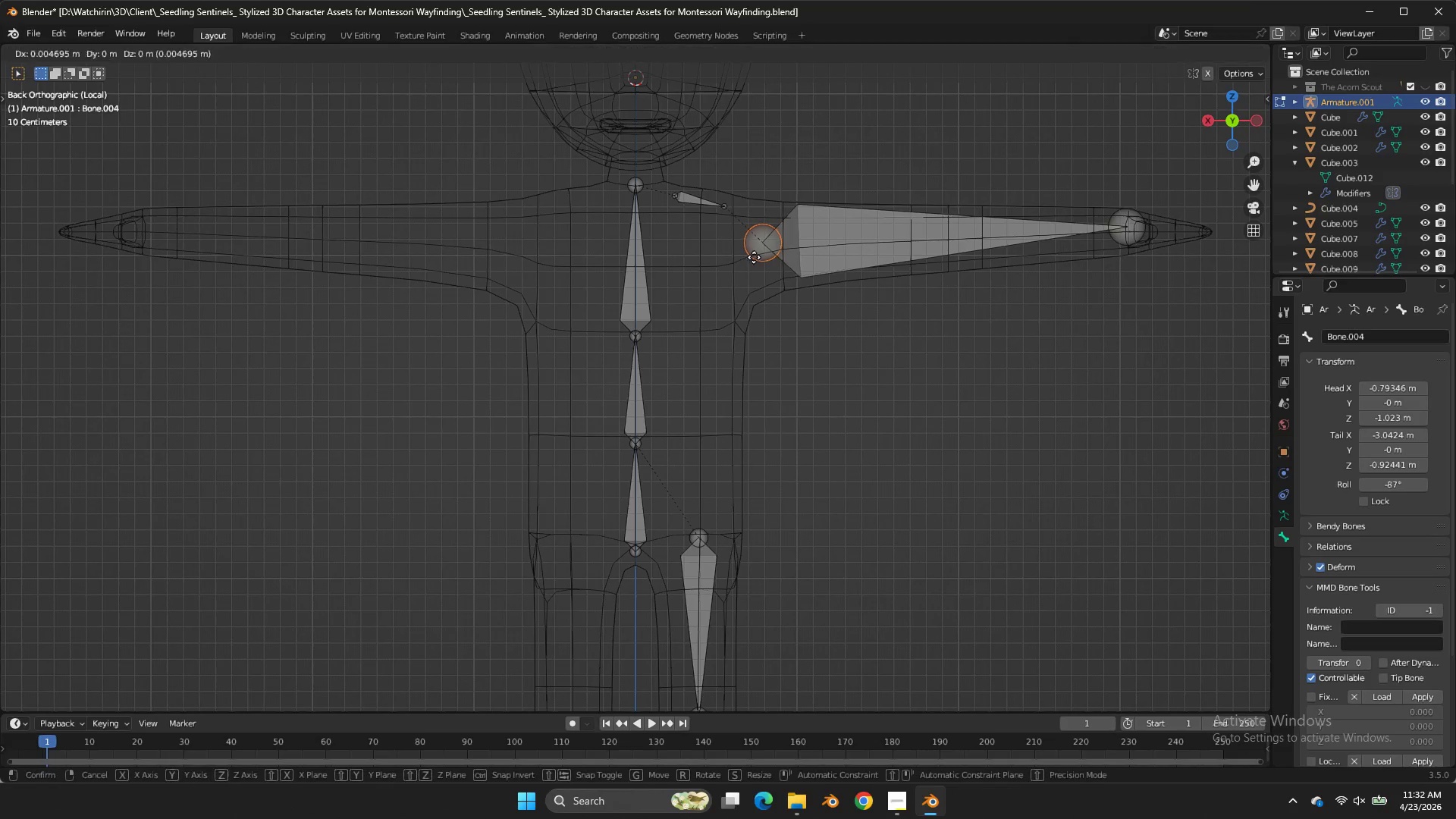 
left_click([755, 257])
 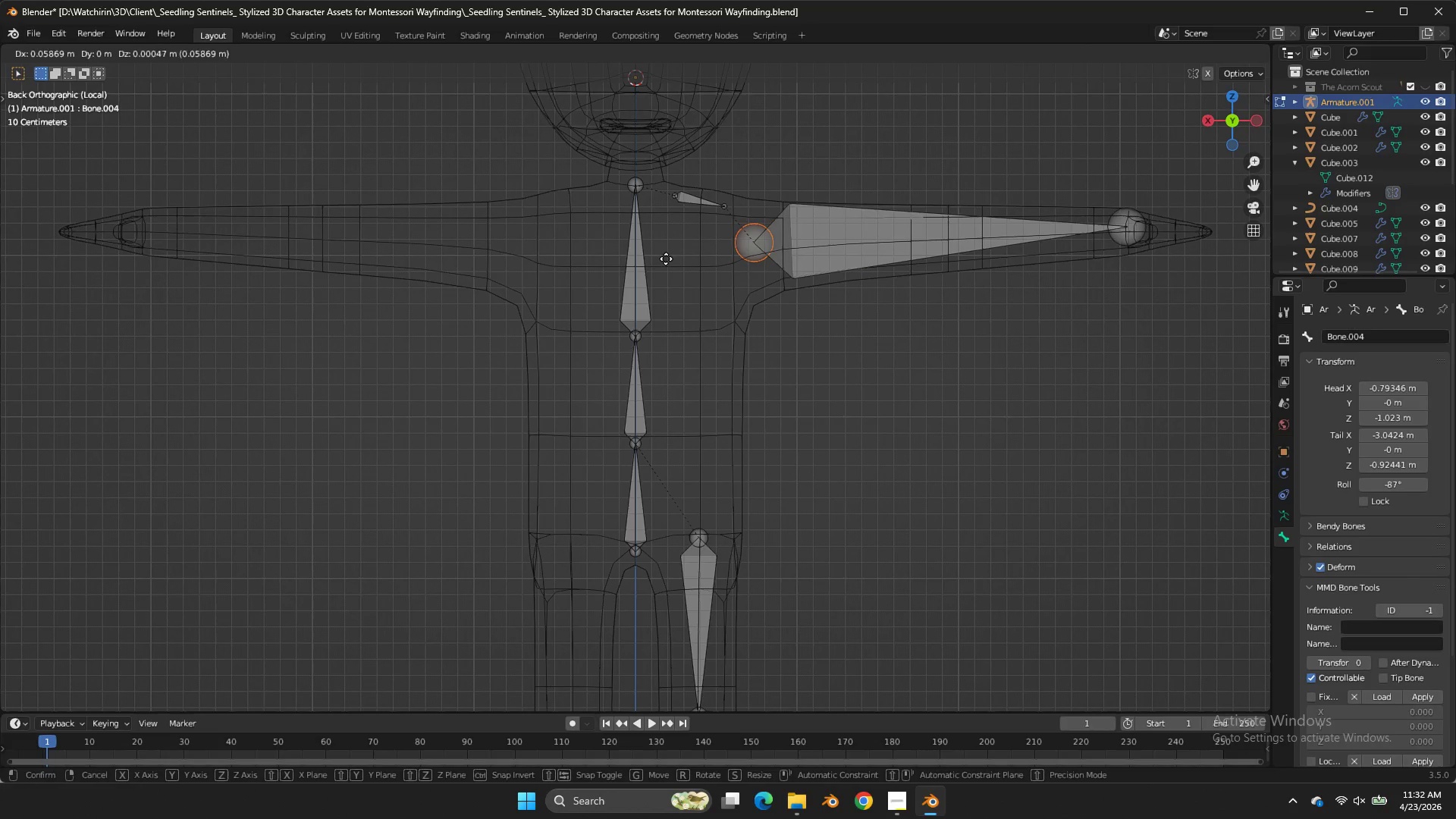 
key(G)
 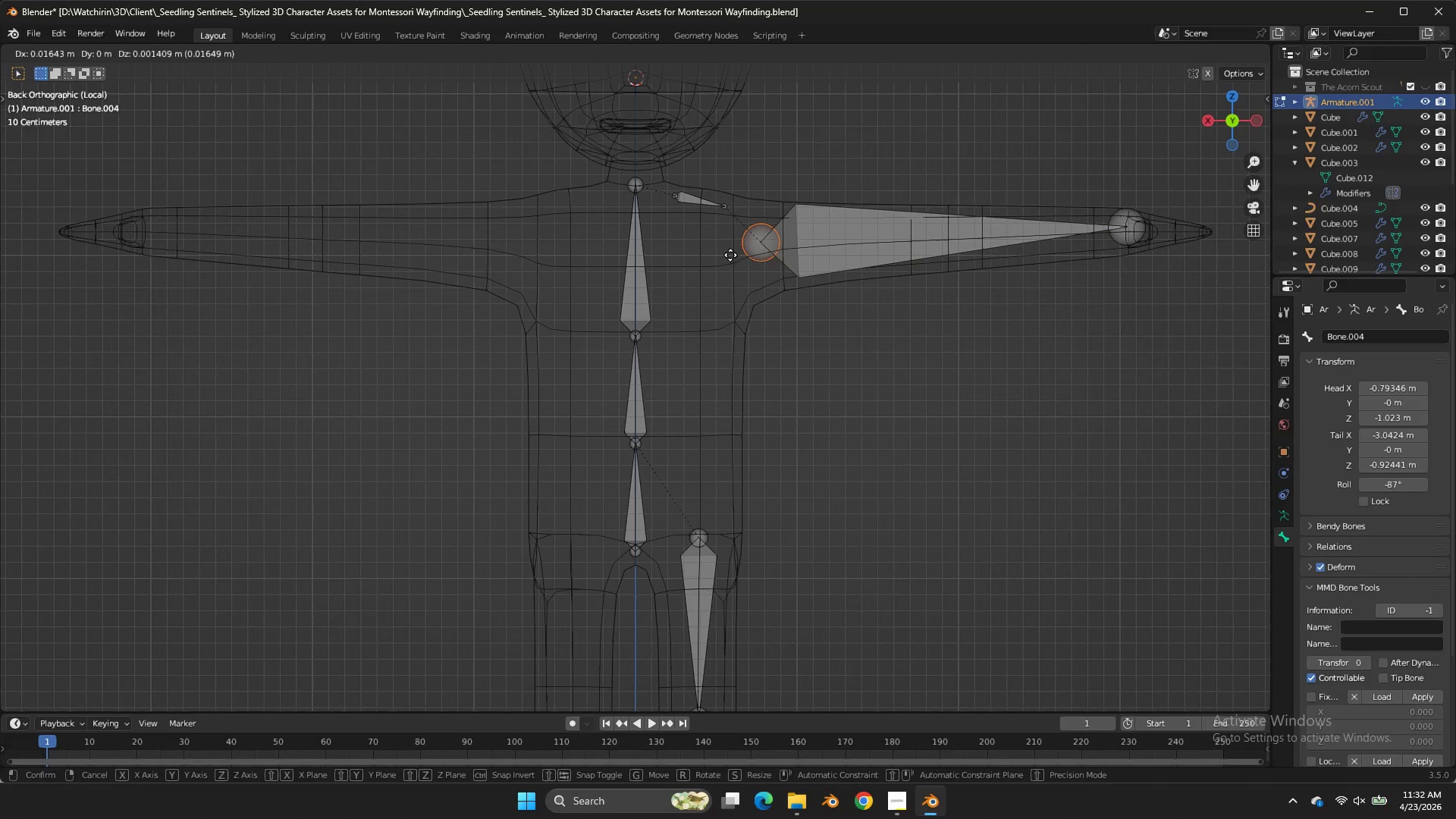 
hold_key(key=ShiftLeft, duration=0.39)
 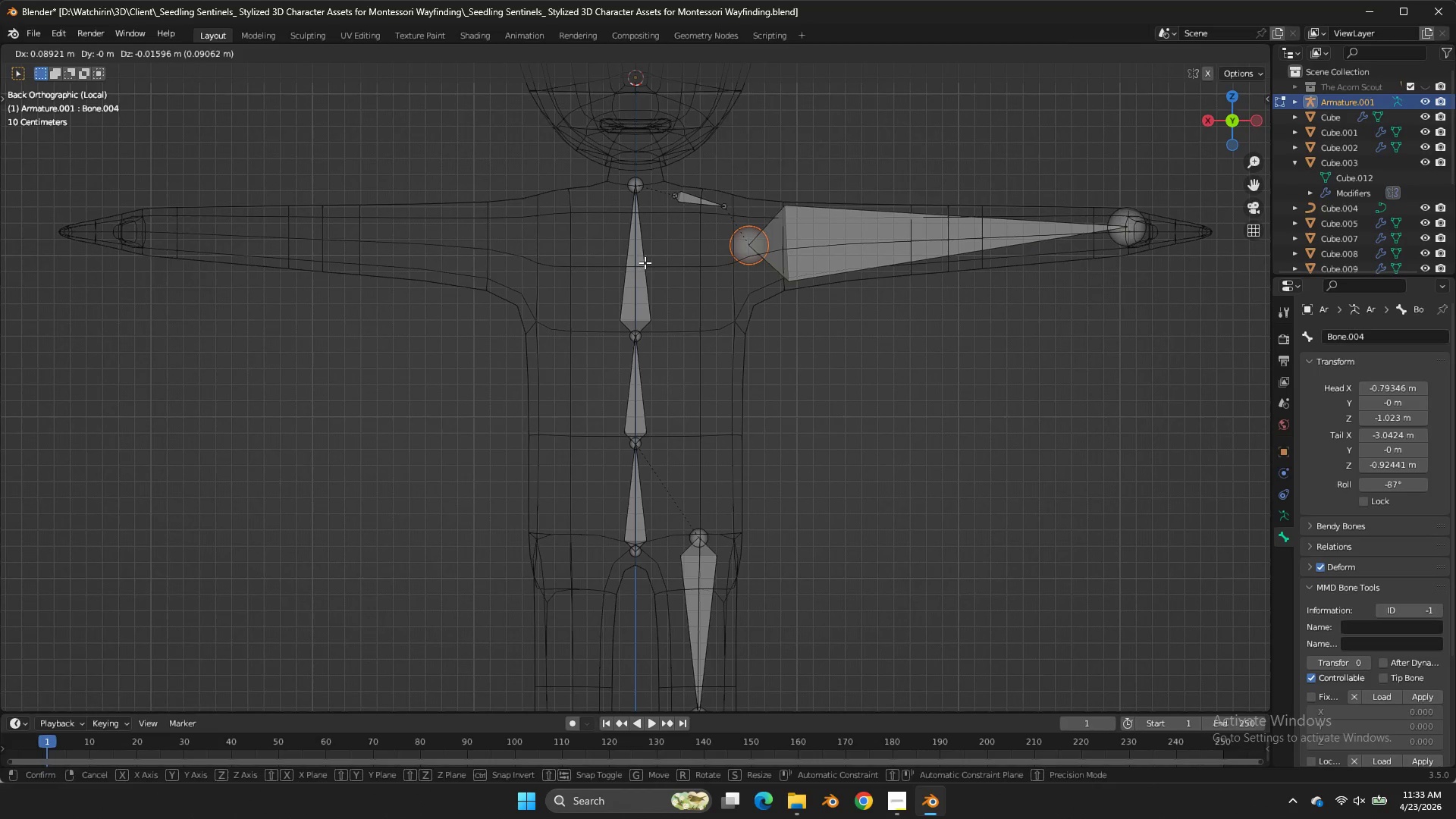 
double_click([645, 262])
 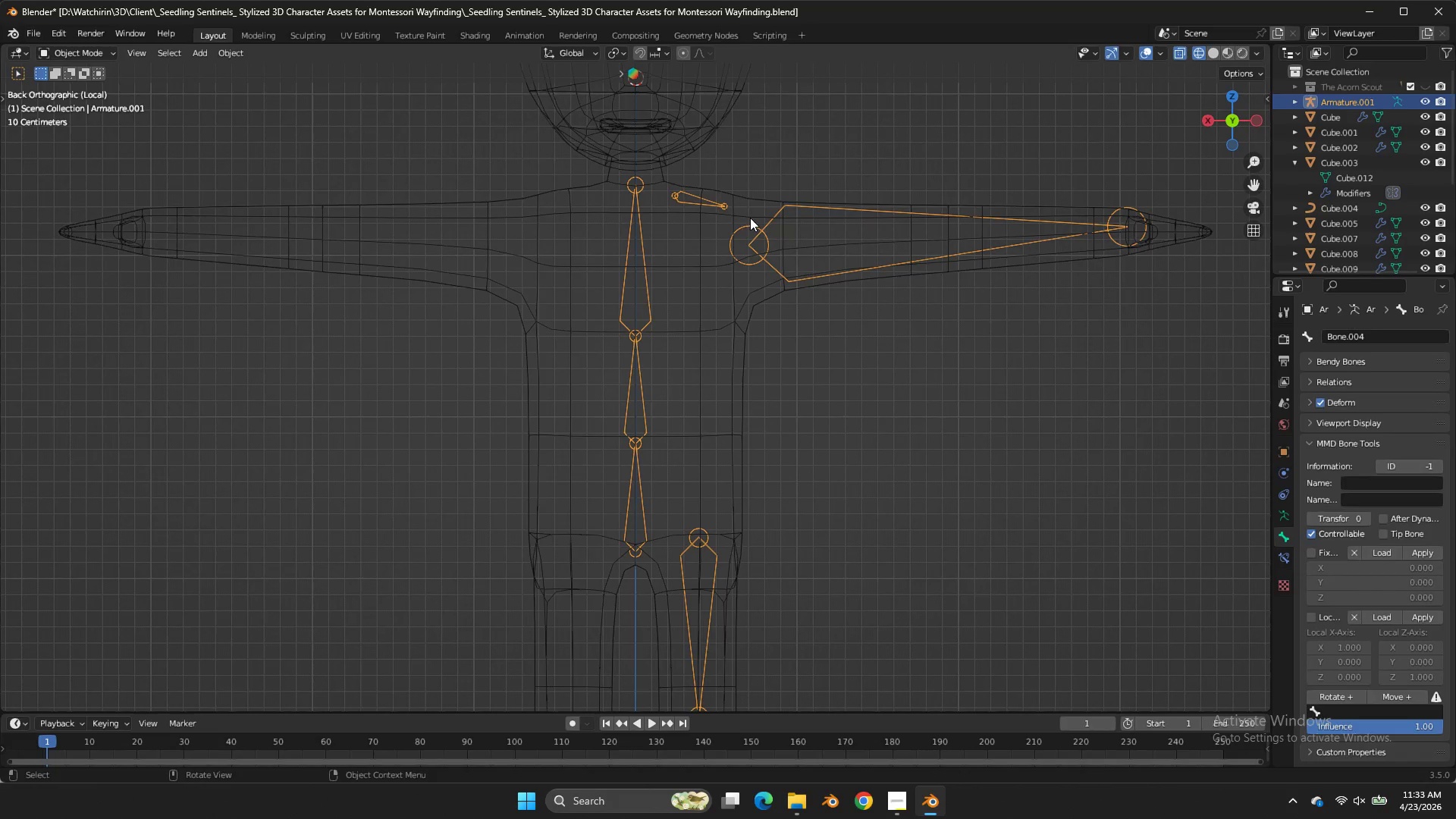 
key(Tab)
 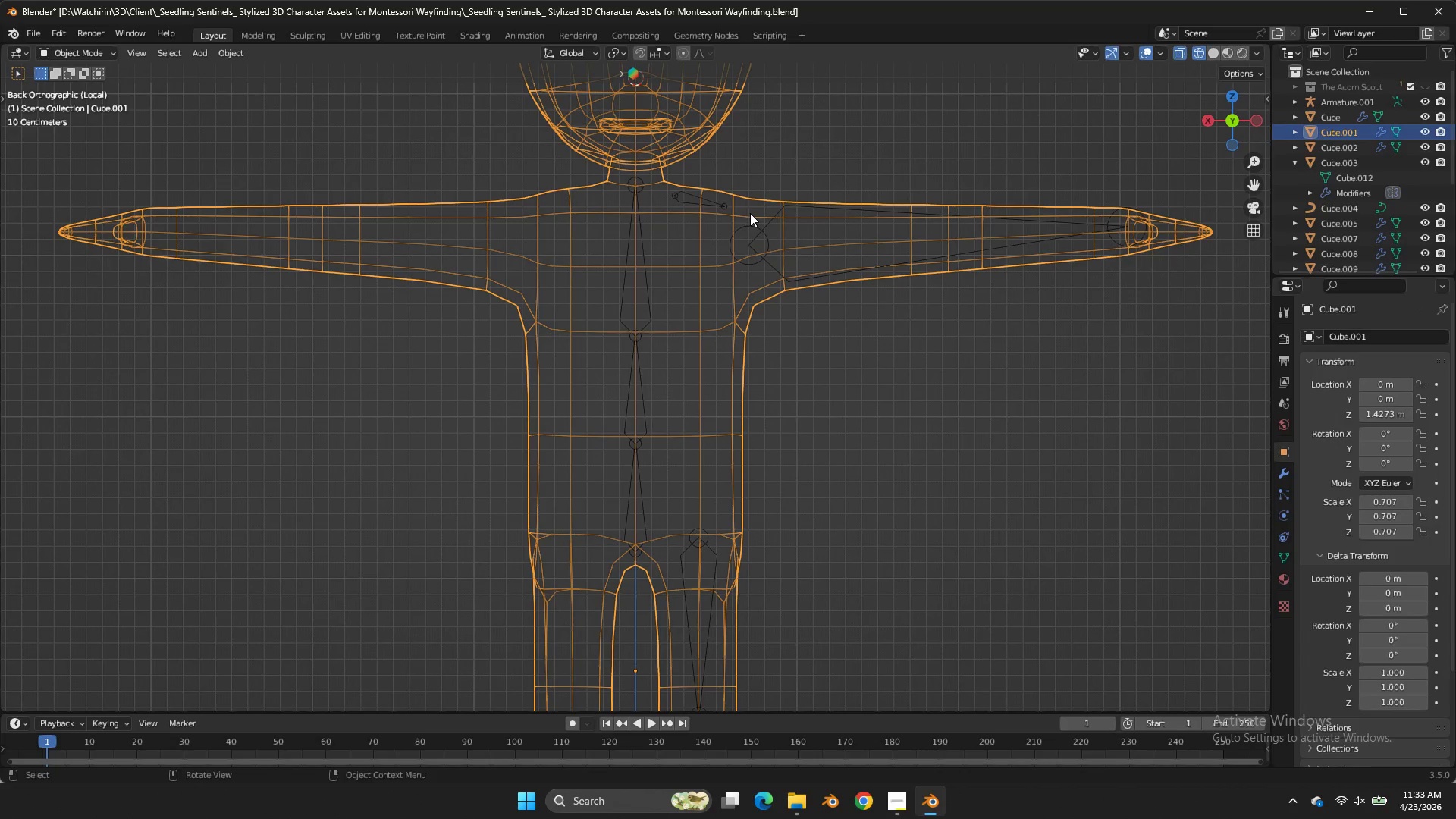 
triple_click([750, 213])
 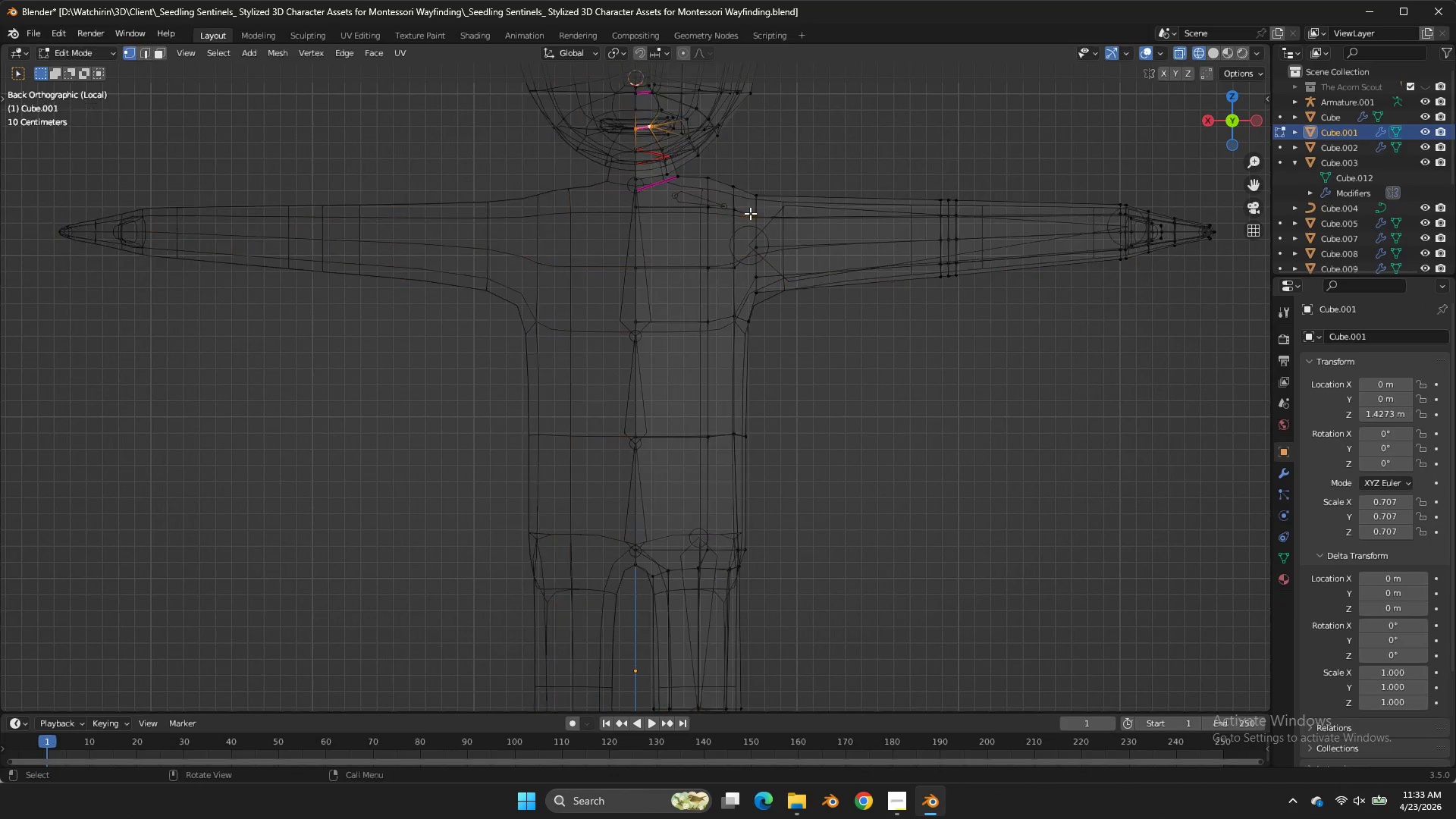 
key(Tab)
 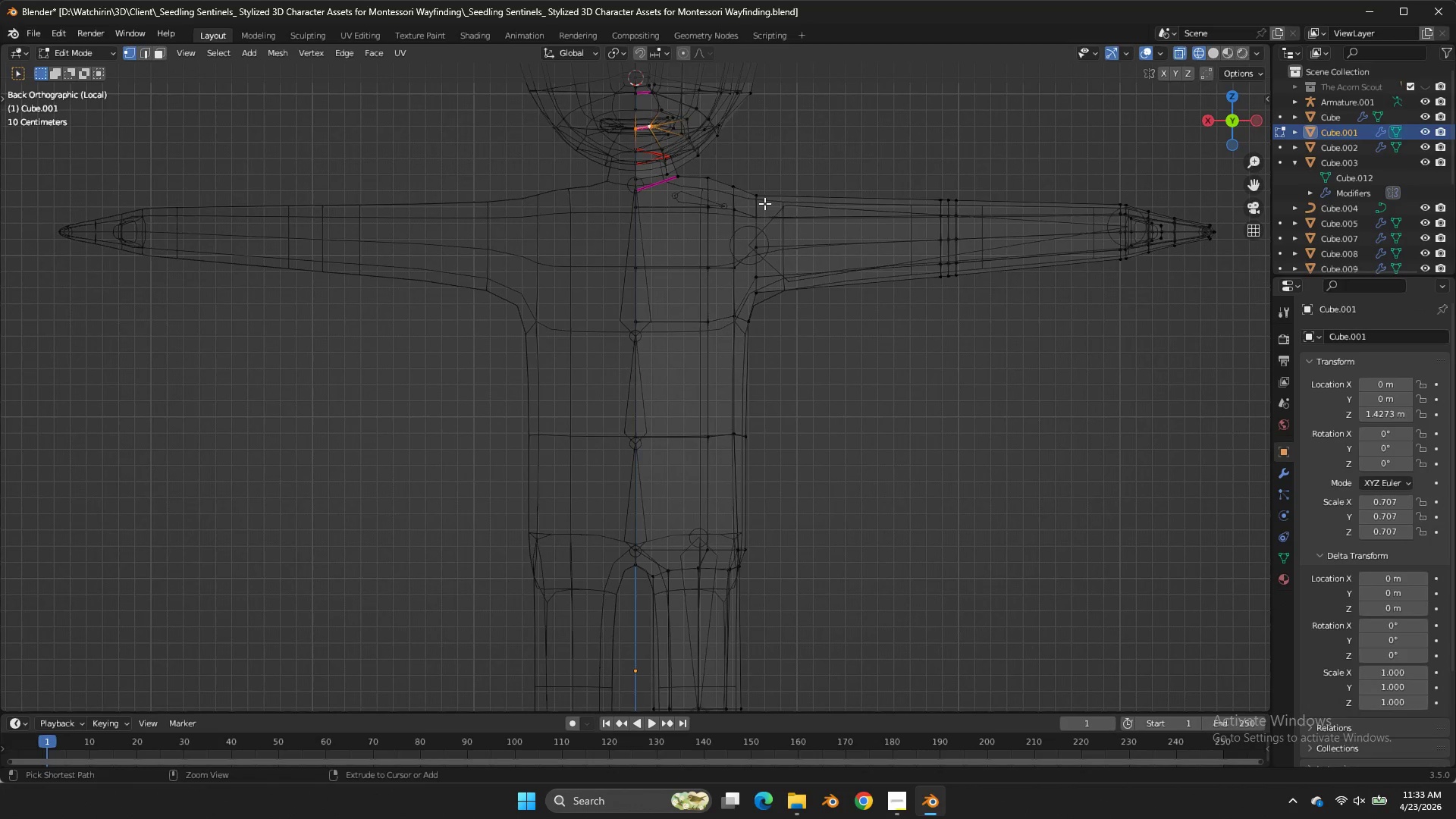 
key(Control+ControlLeft)
 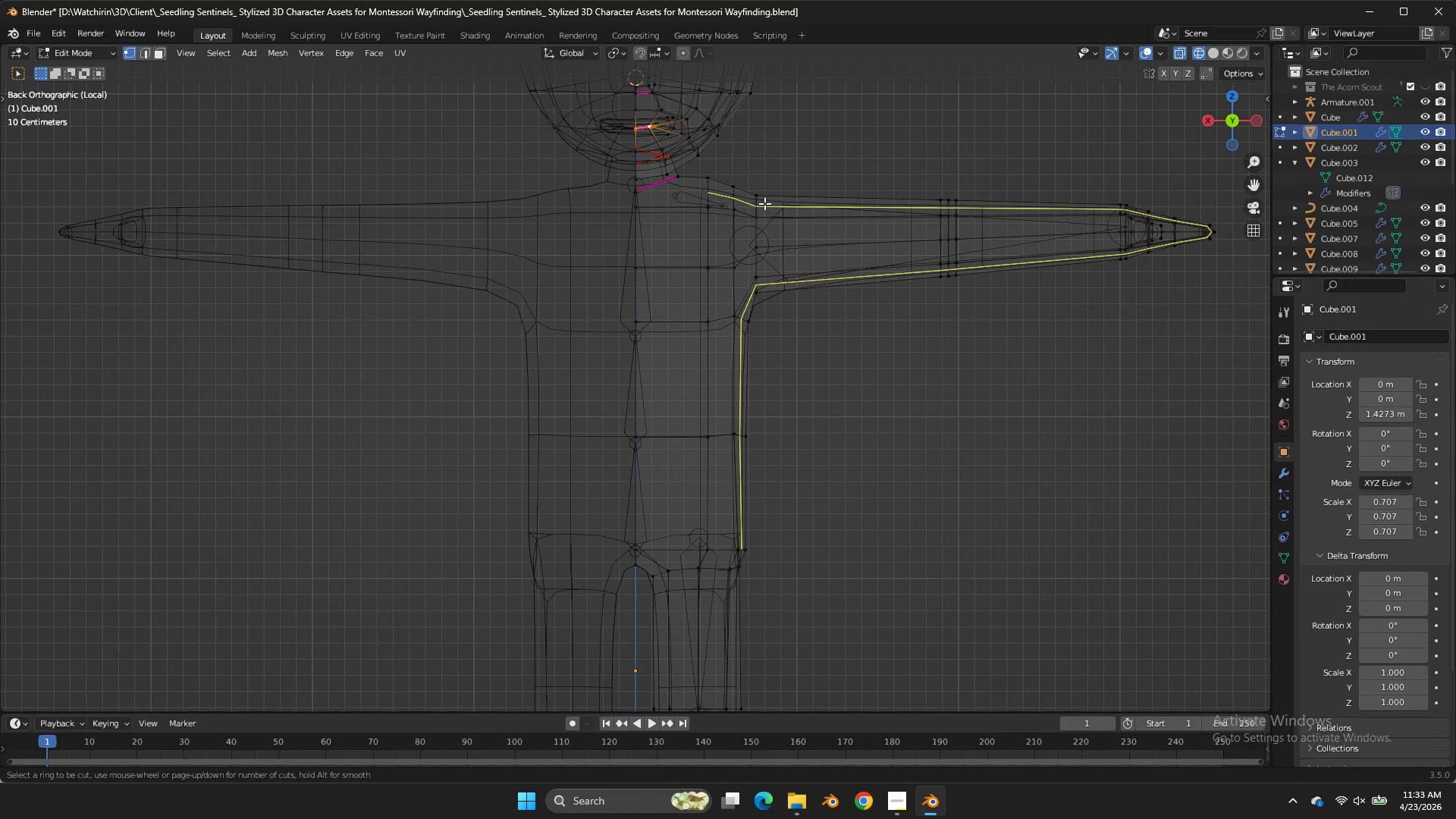 
key(Control+R)
 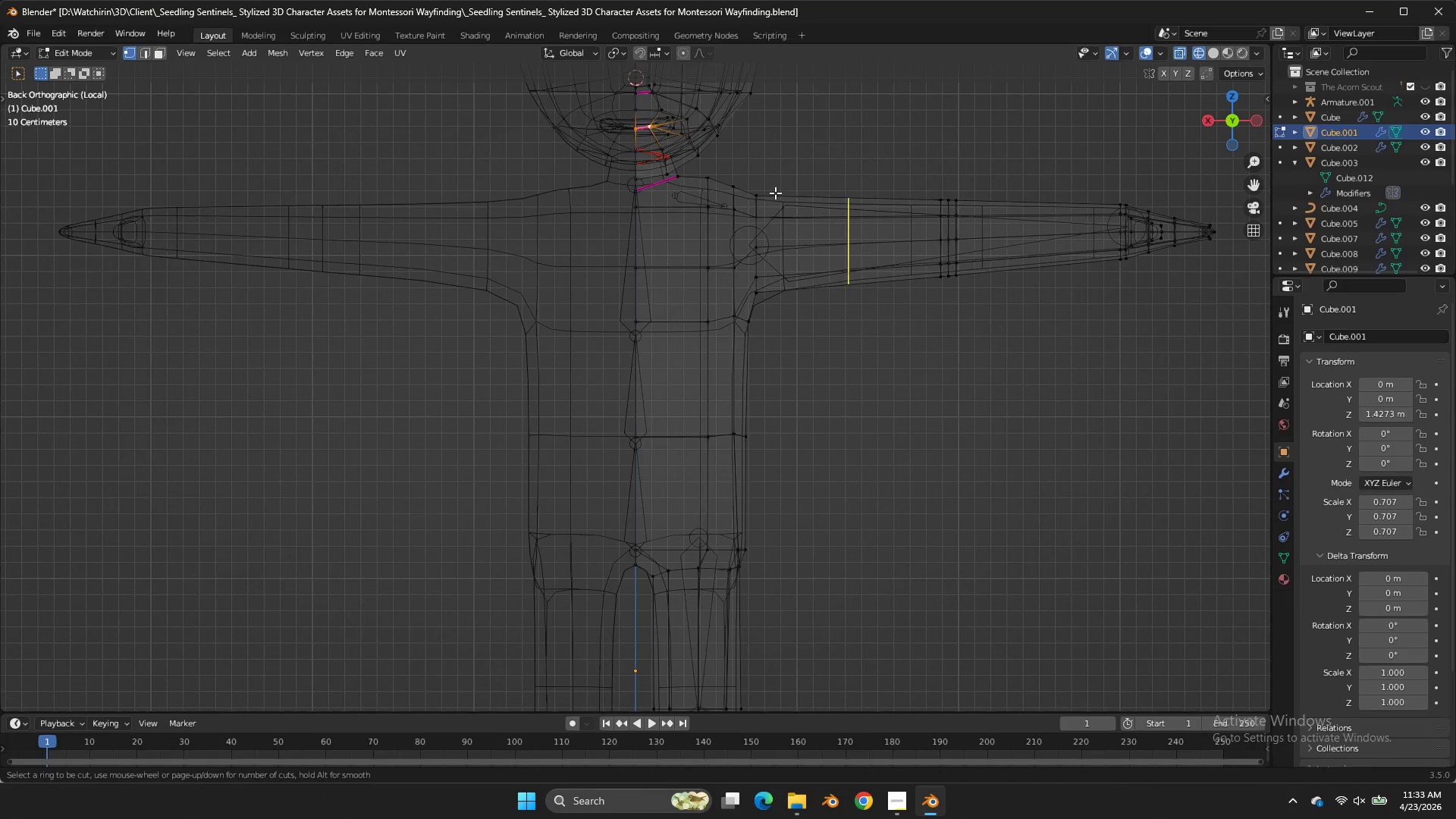 
left_click([775, 193])
 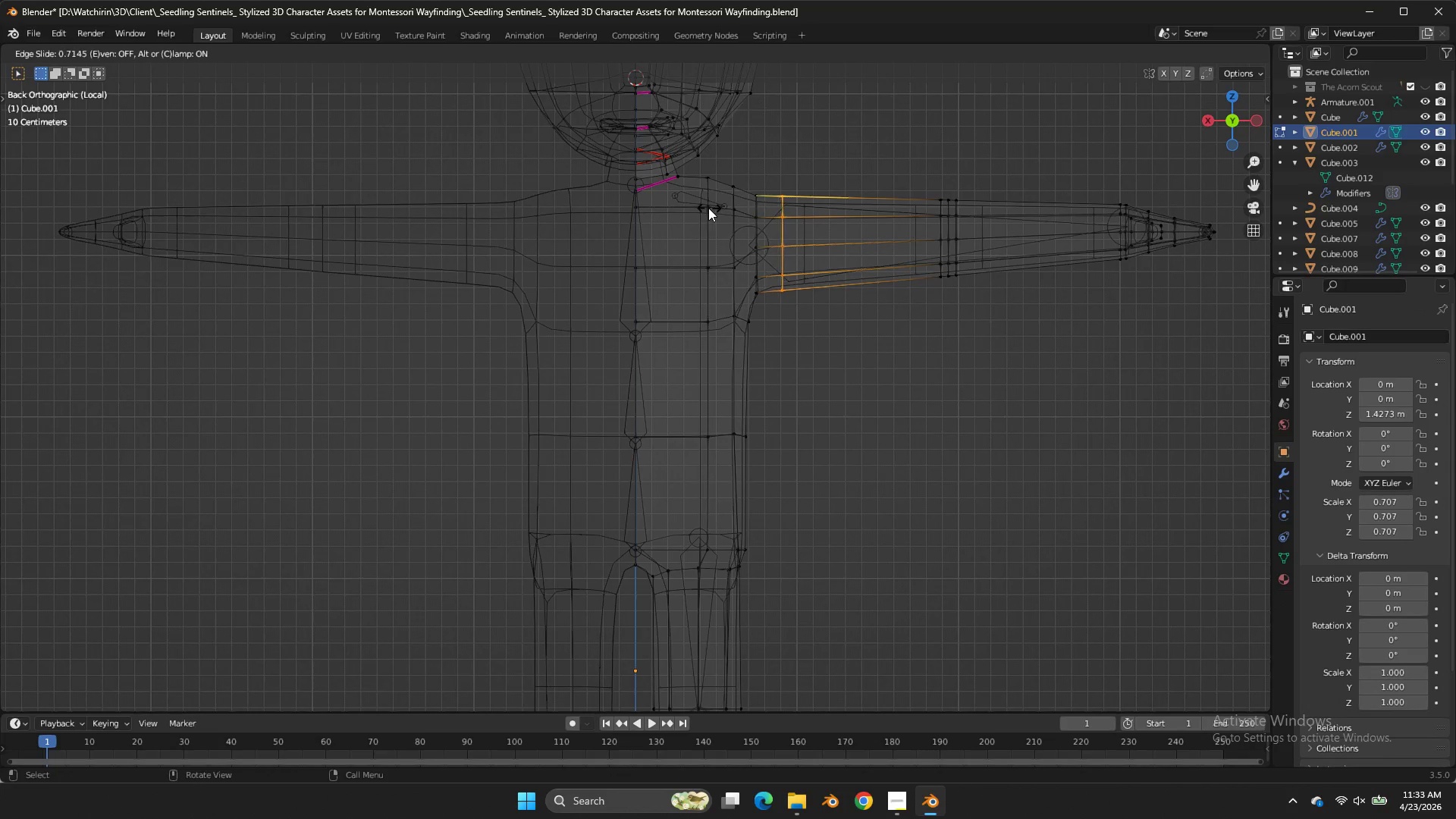 
hold_key(key=ShiftLeft, duration=0.97)
double_click([684, 208])
 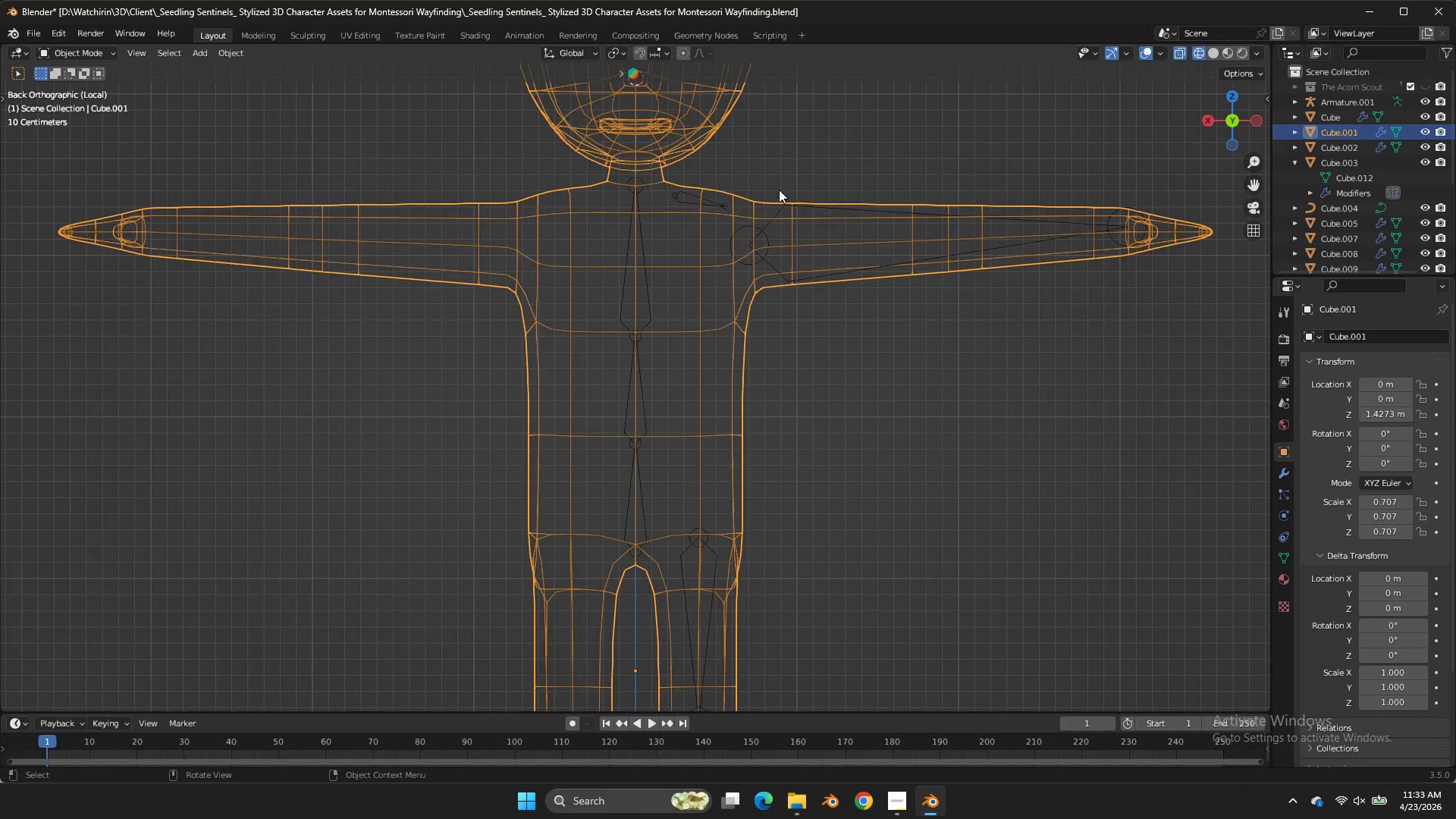 
key(Tab)
 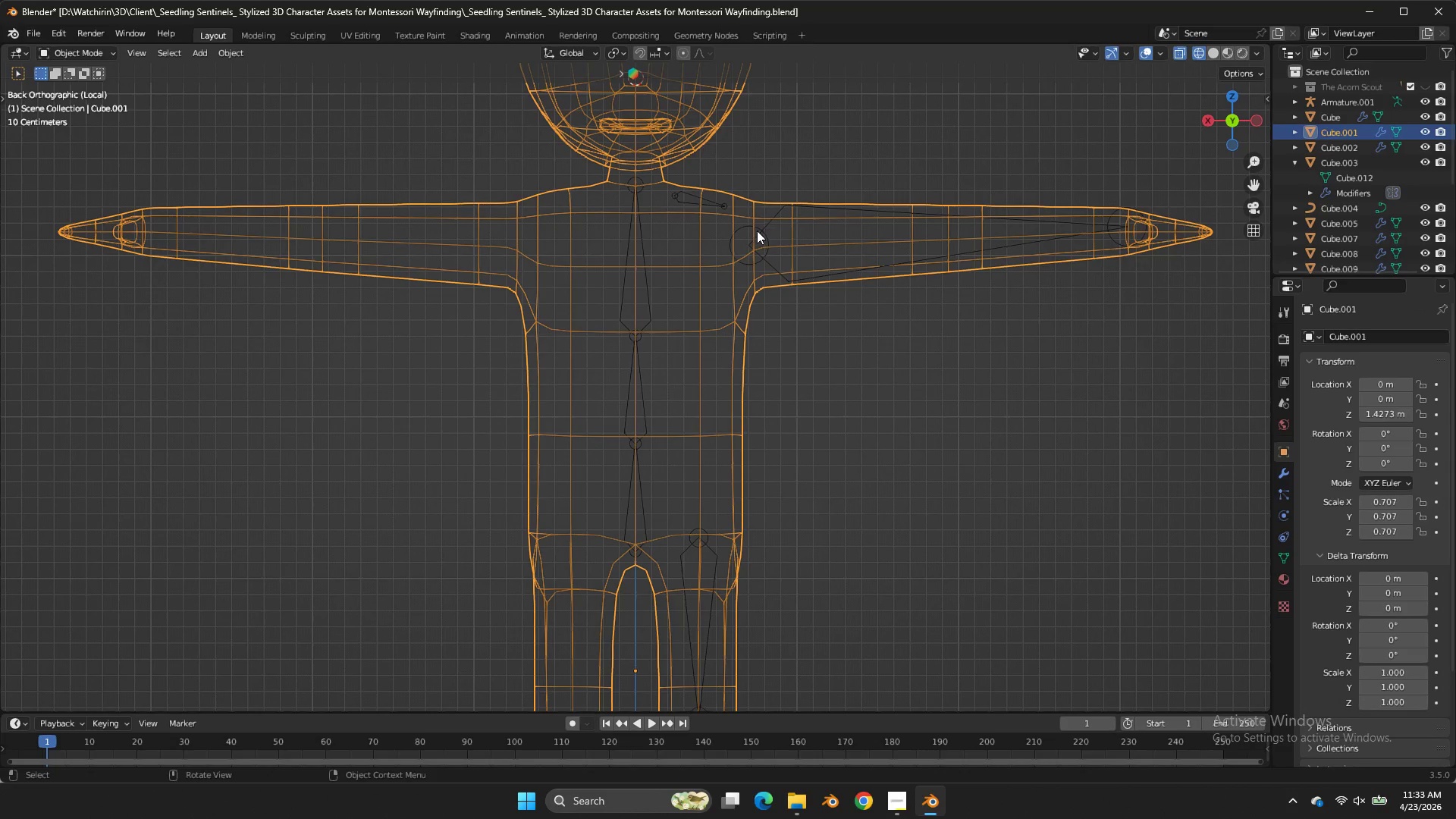 
left_click([757, 231])
 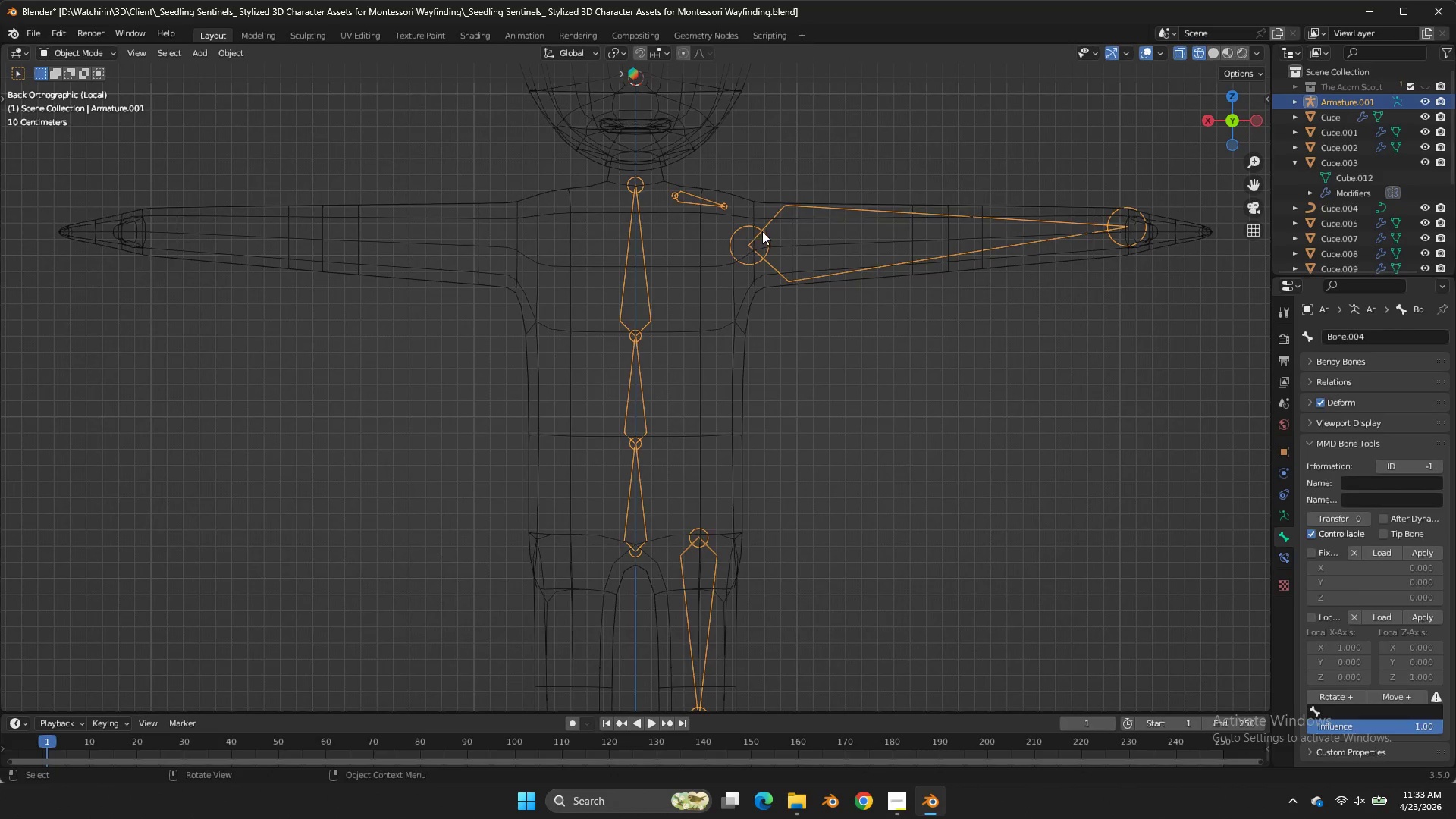 
key(Tab)
 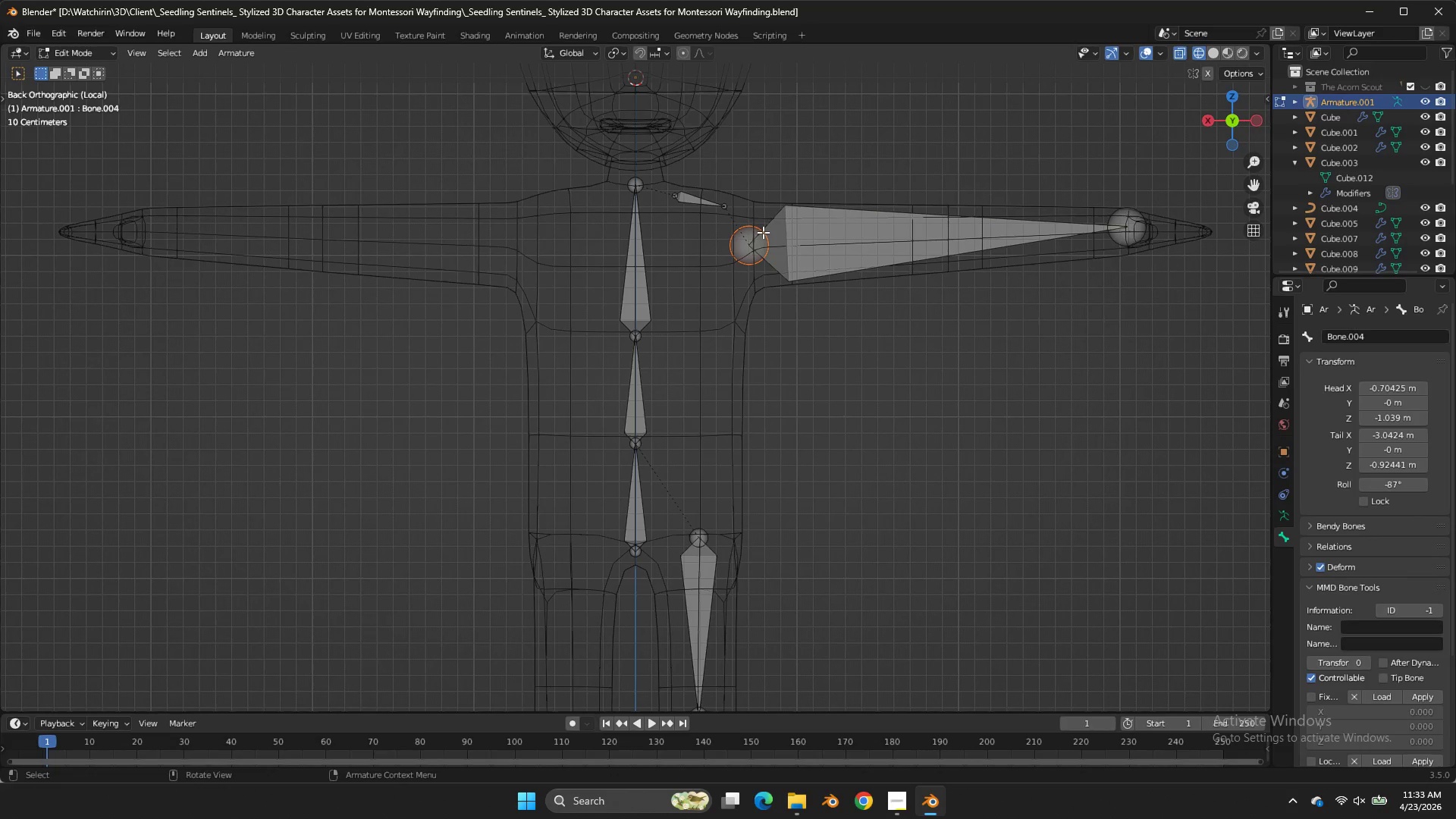 
double_click([763, 232])
 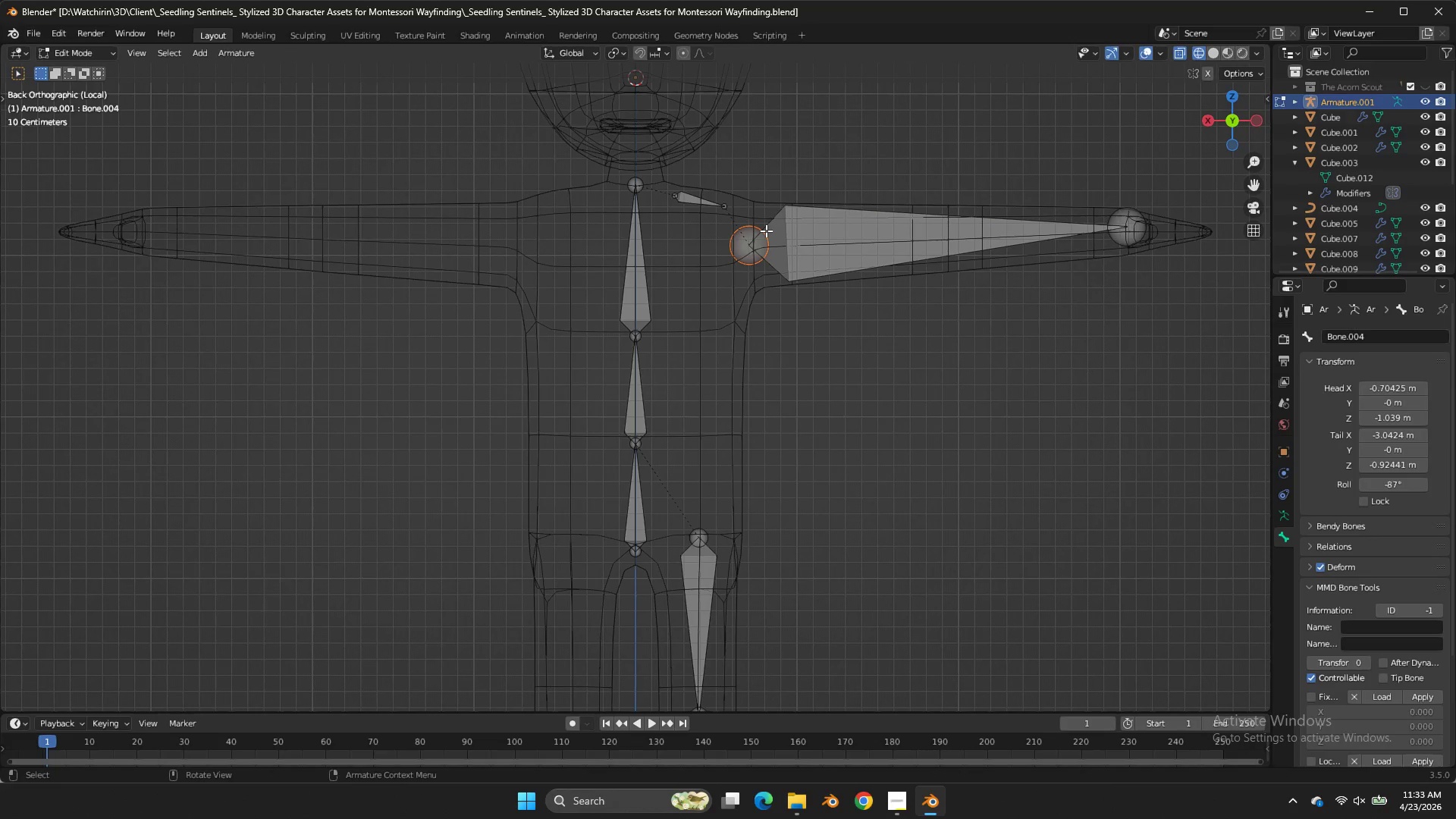 
key(G)
 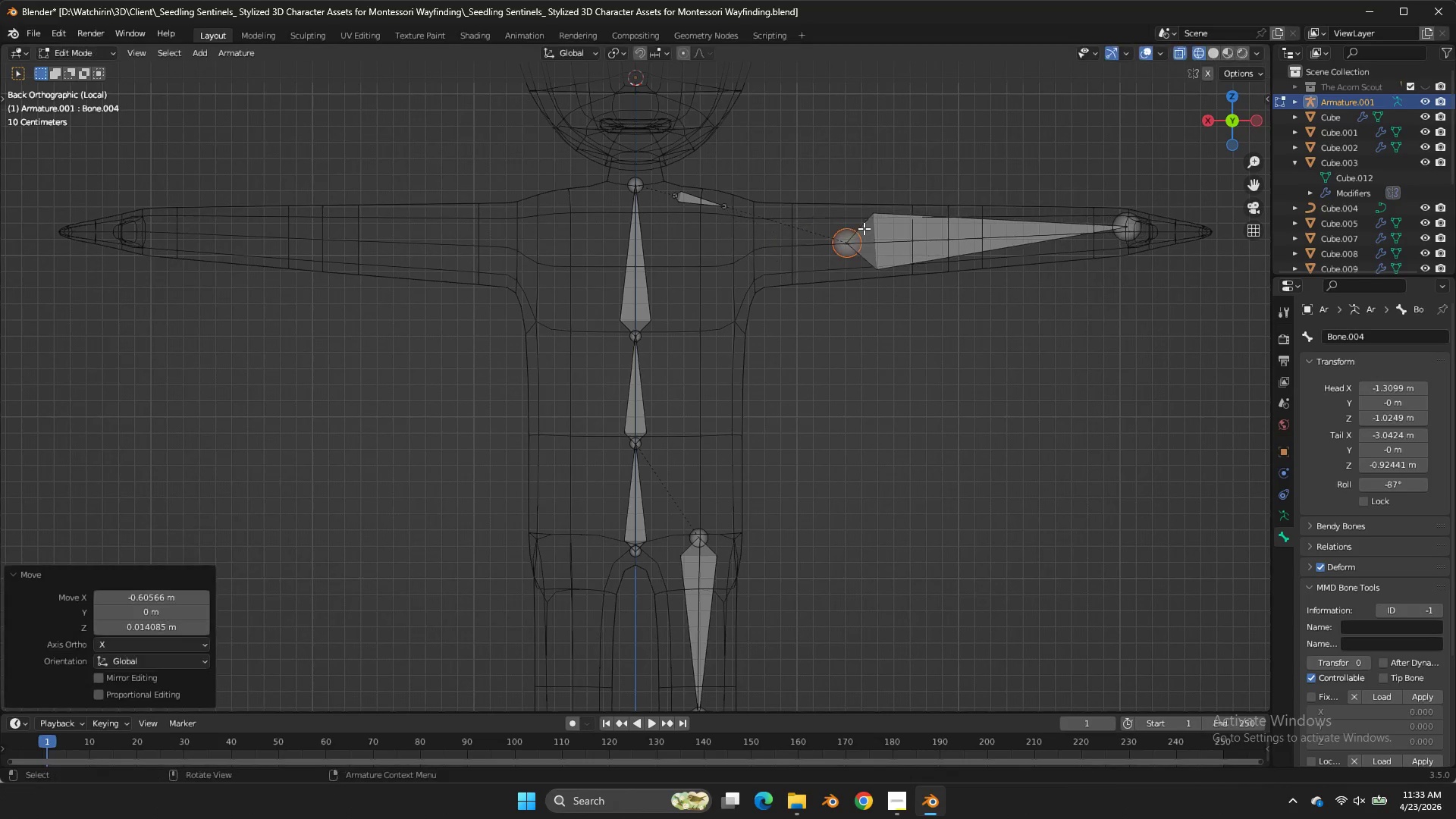 
double_click([864, 228])
 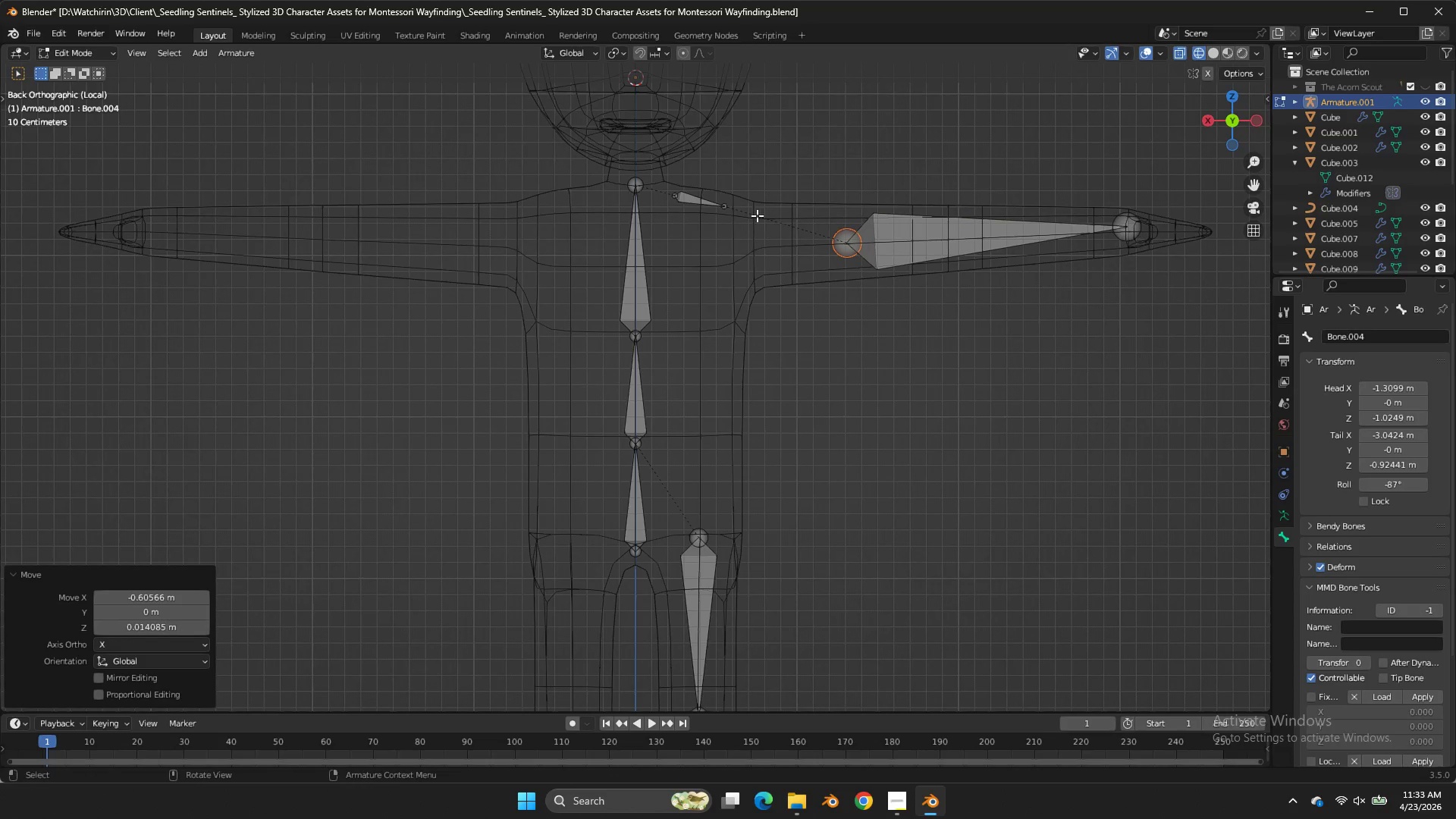 
right_click([756, 215])
 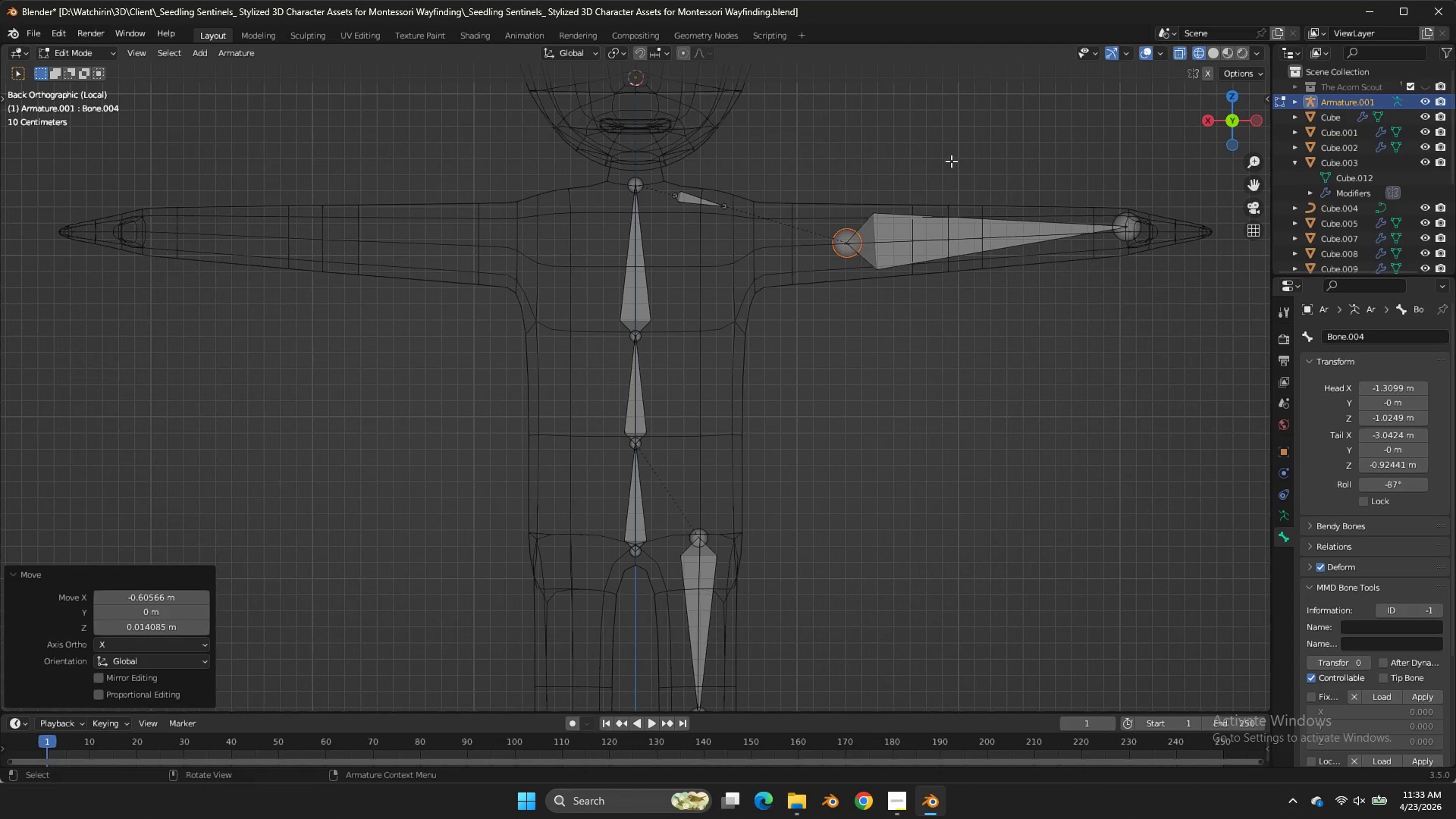 
key(Control+Z)
 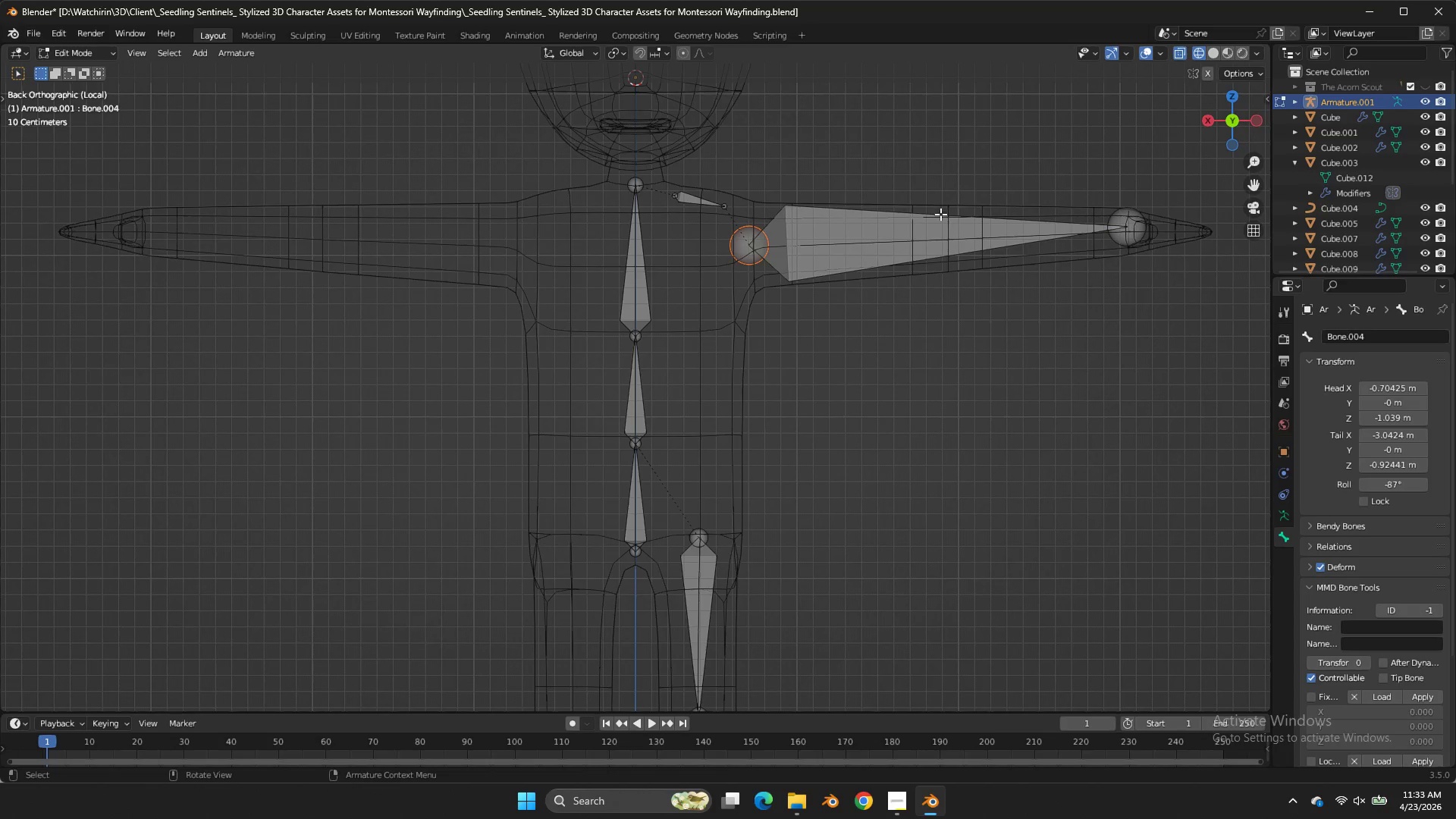 
left_click([940, 214])
 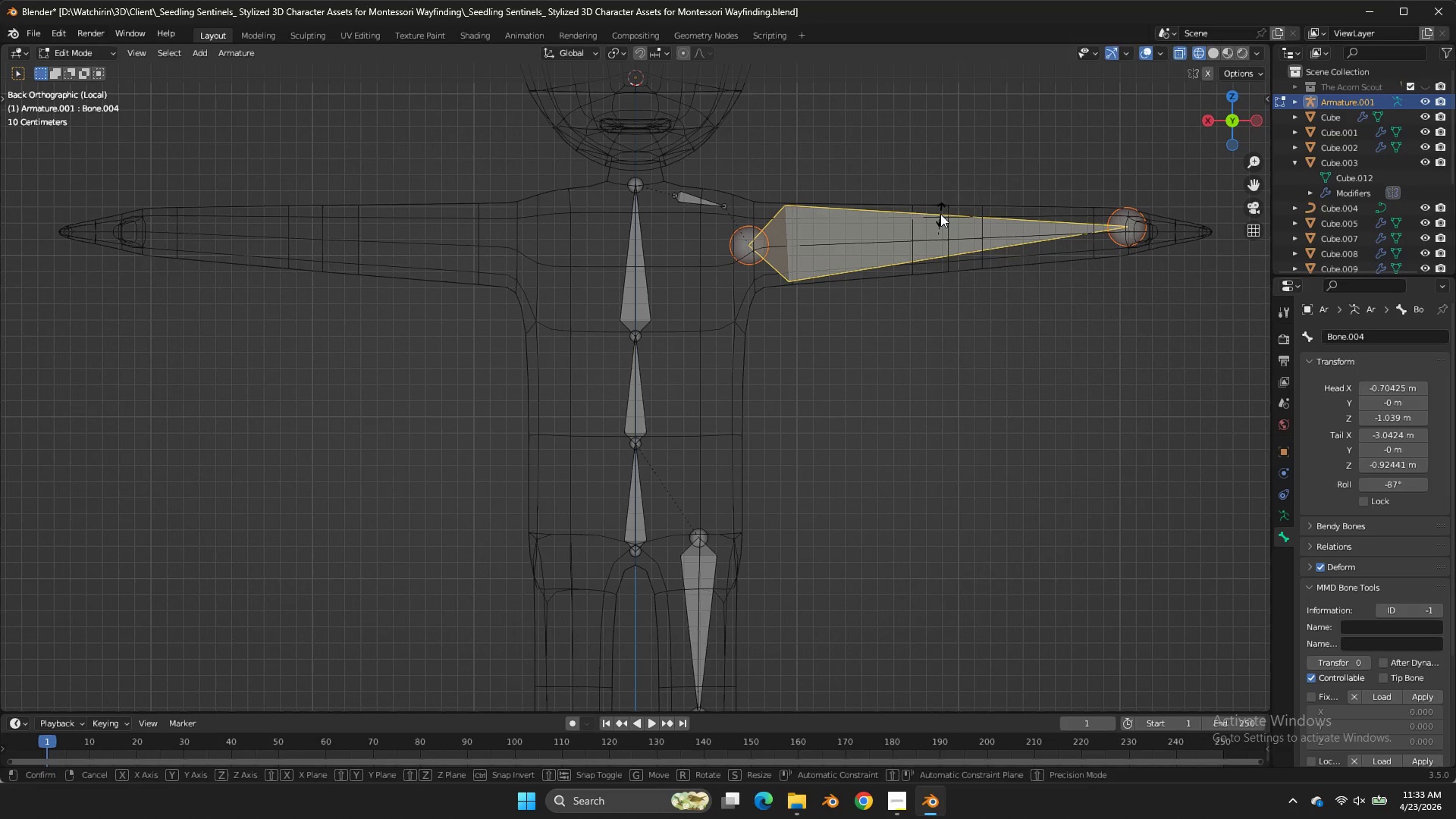 
type(sz0)
 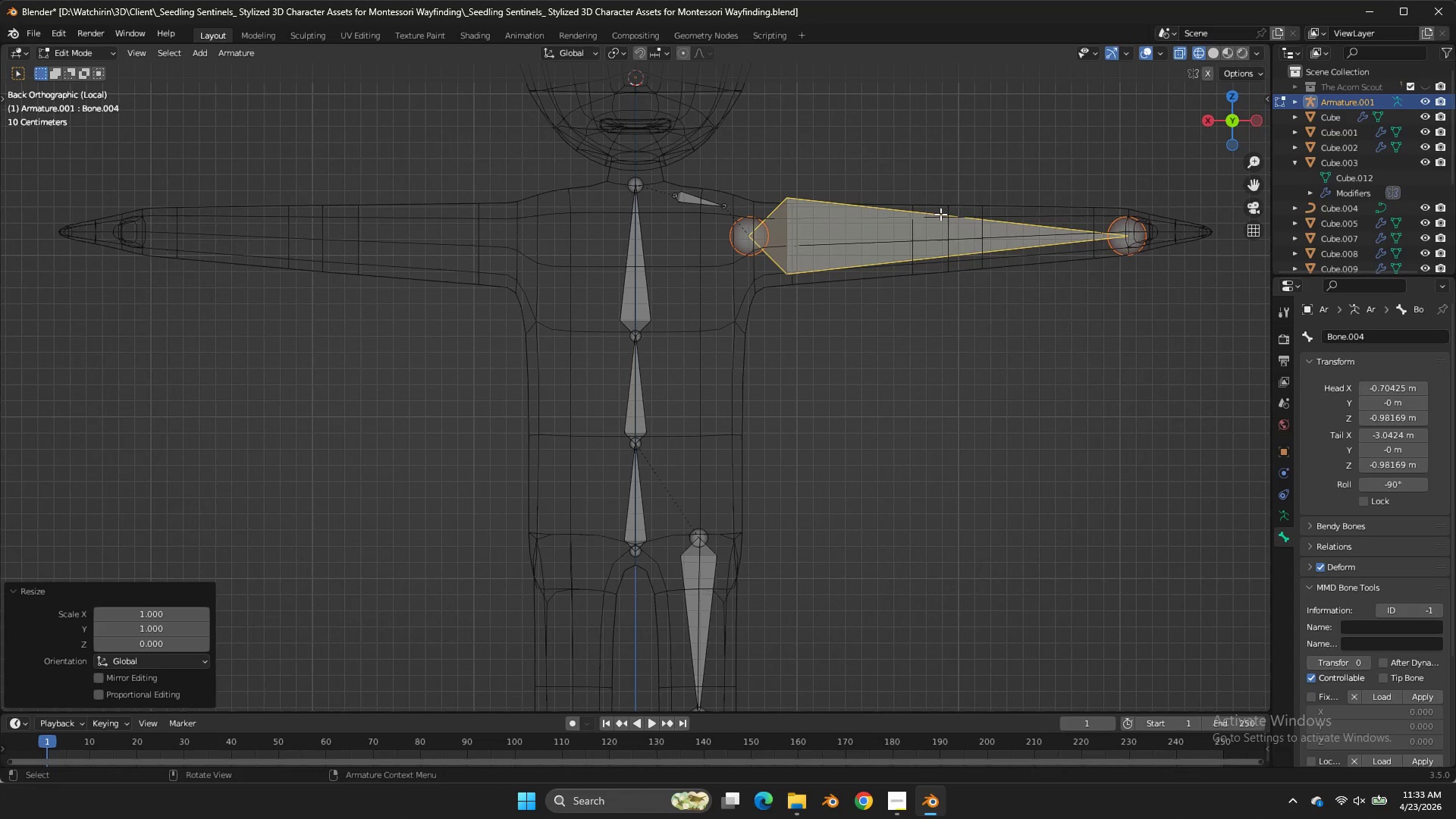 
key(Enter)
 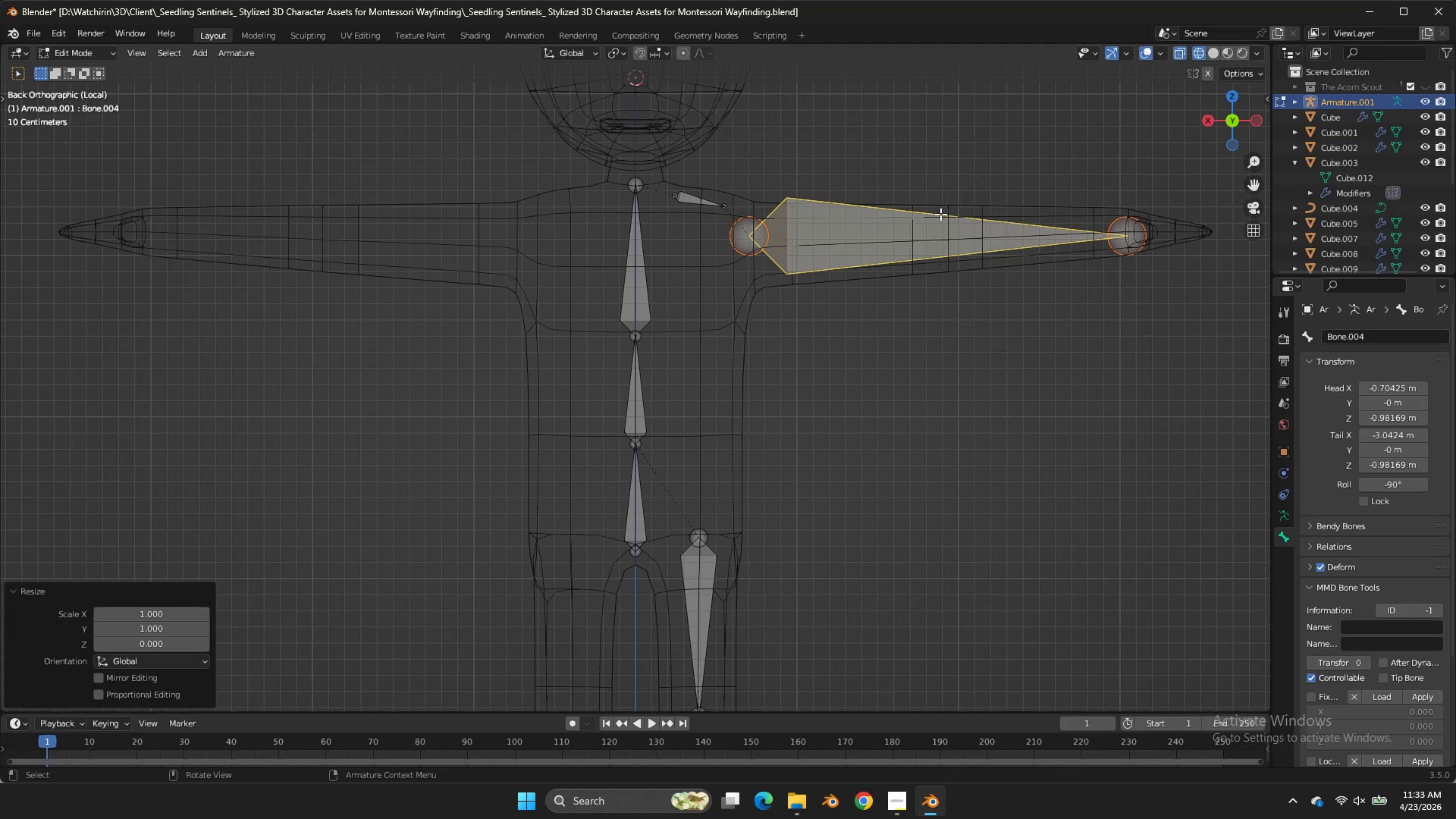 
type(gz)
 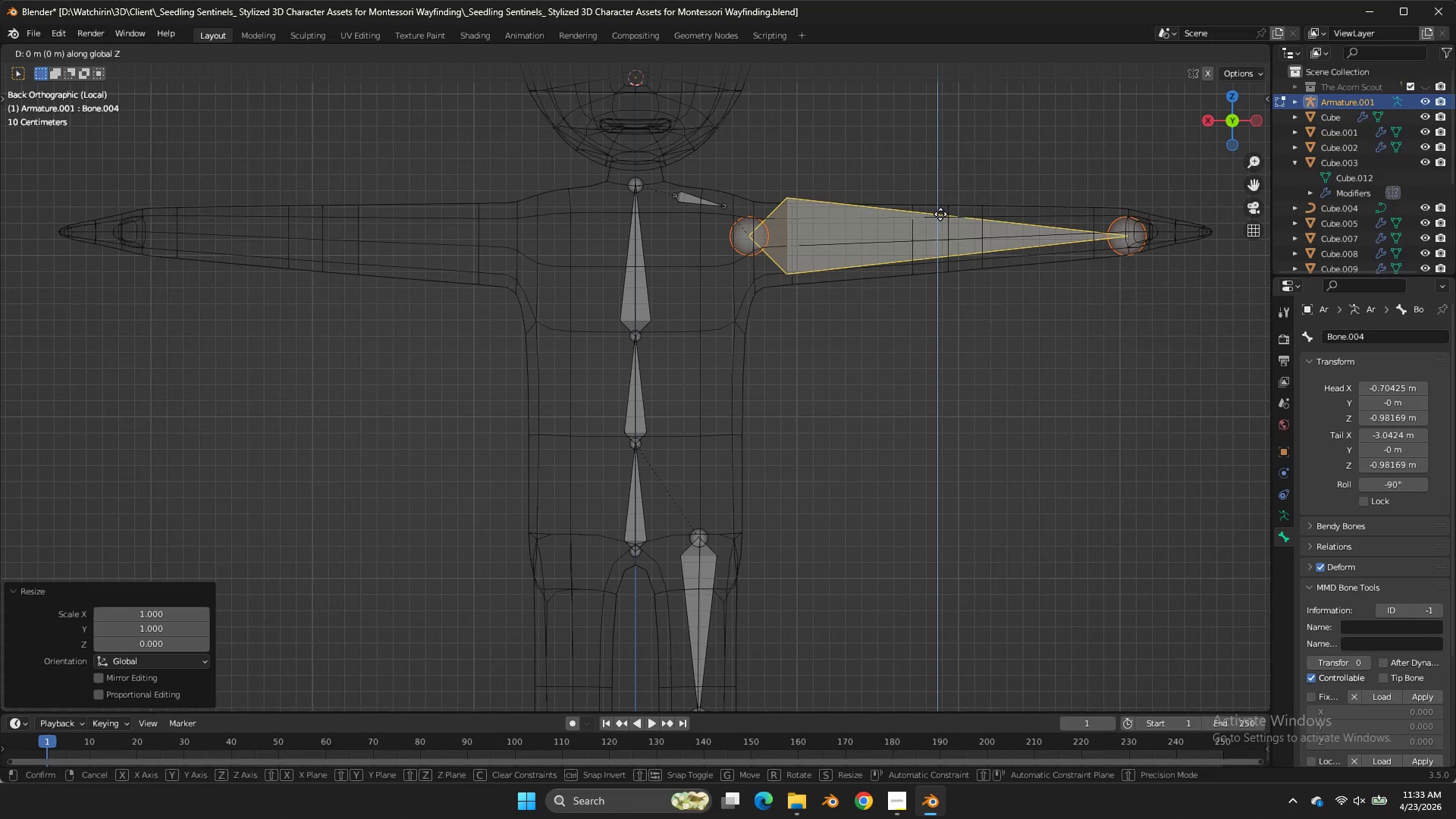 
hold_key(key=ShiftLeft, duration=0.8)
double_click([952, 237])
 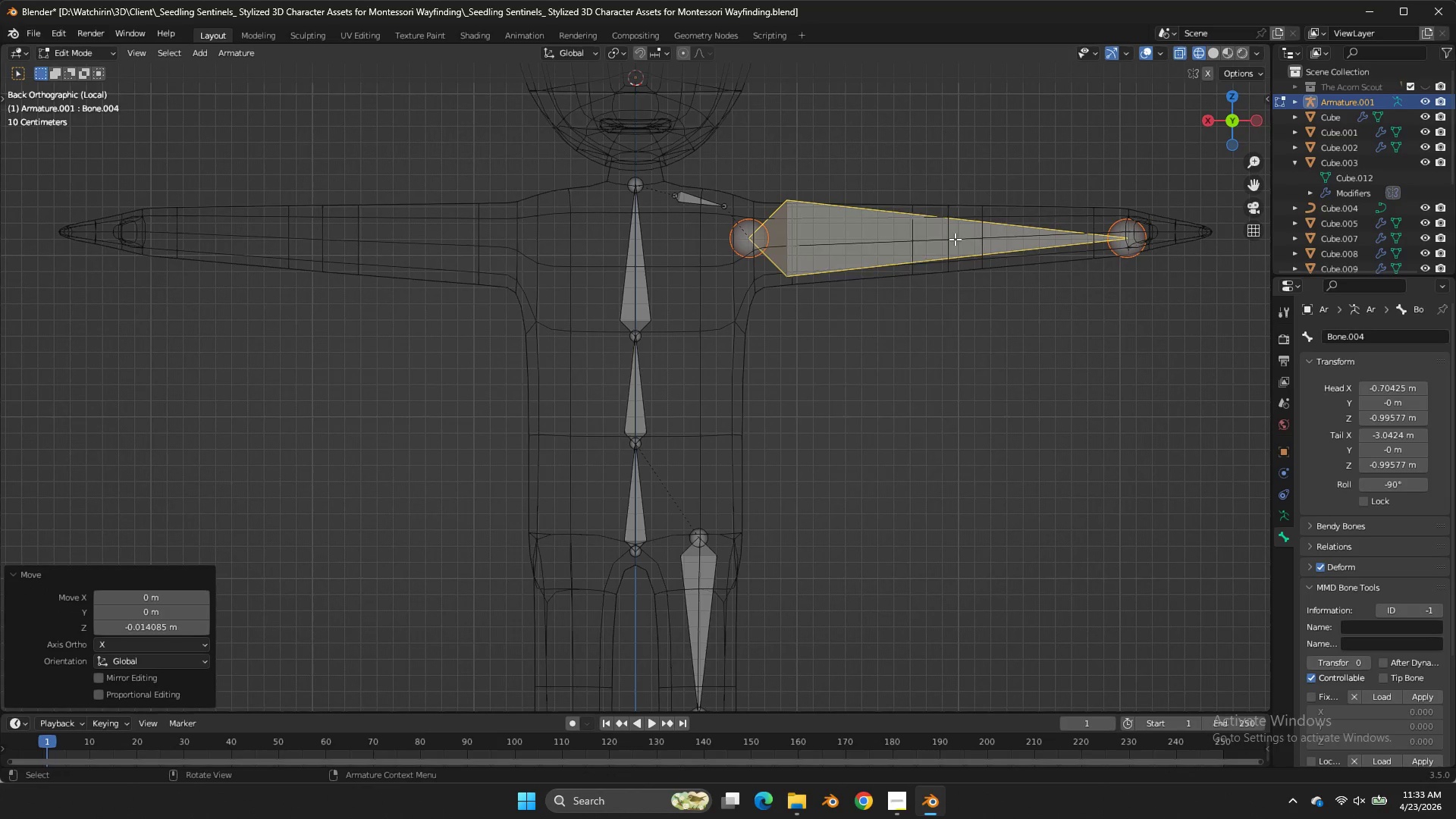 
left_click([952, 237])
 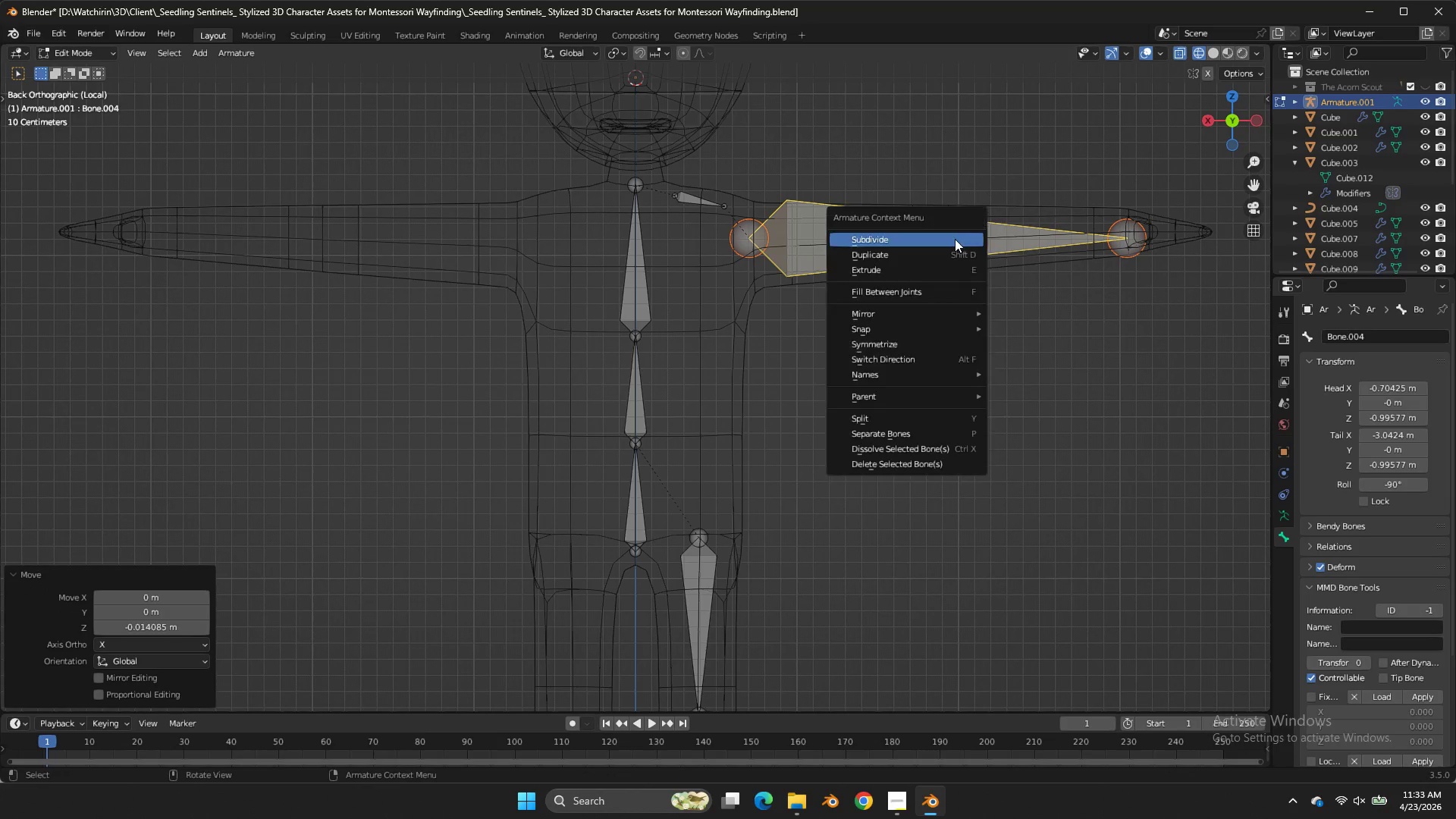 
right_click([955, 239])
 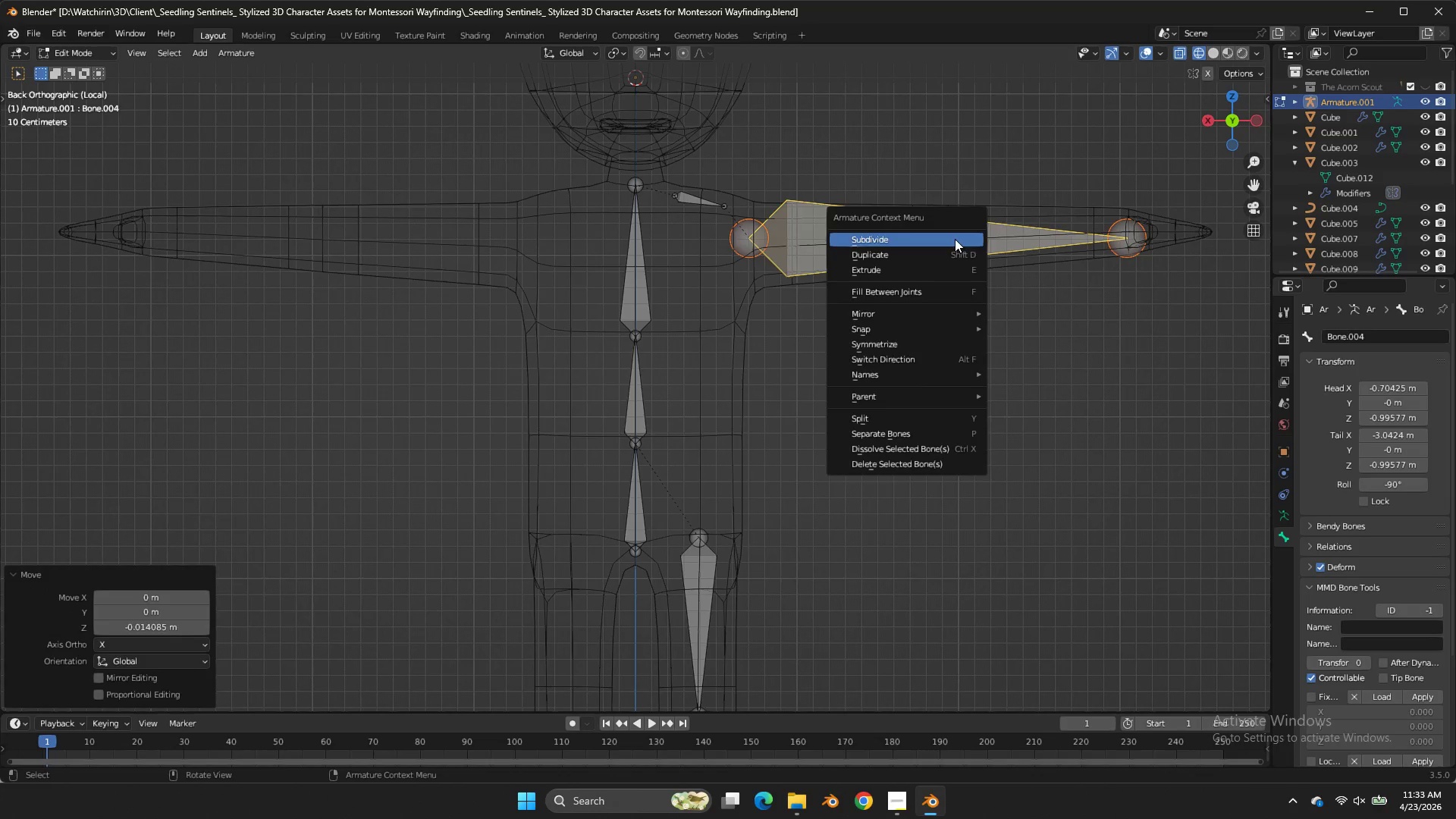 
left_click([955, 239])
 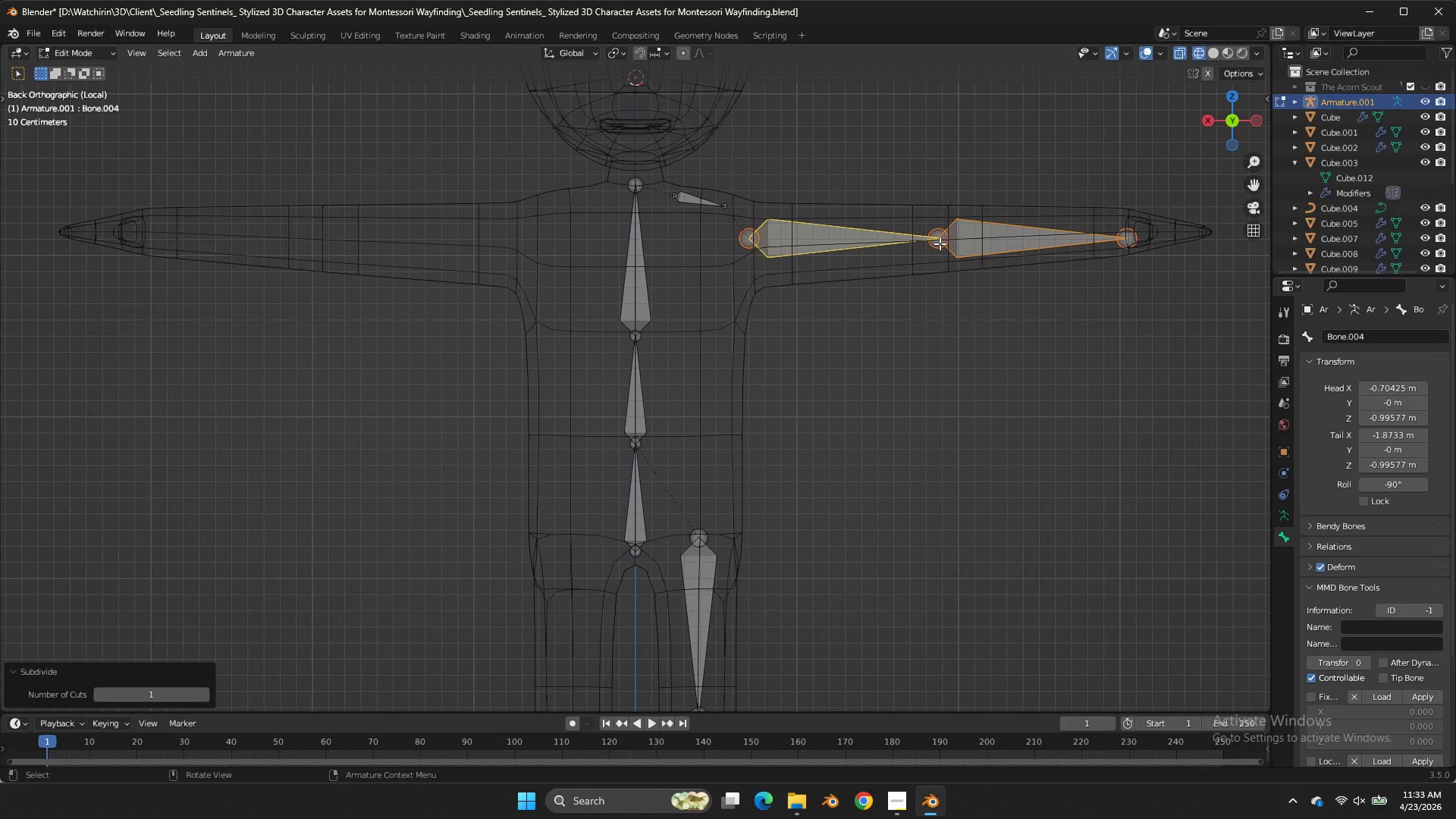 
left_click([940, 243])
 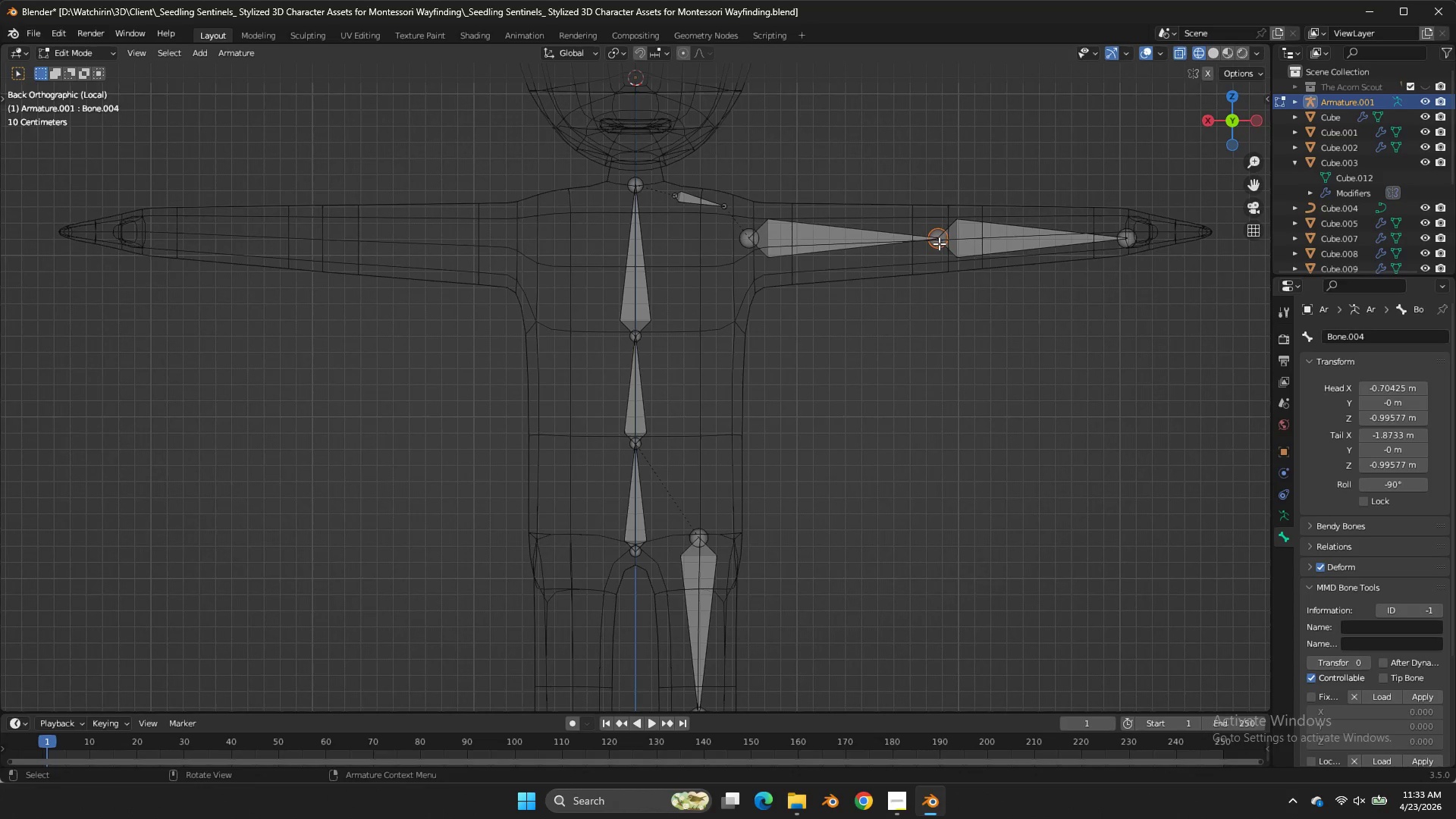 
type(gx)
 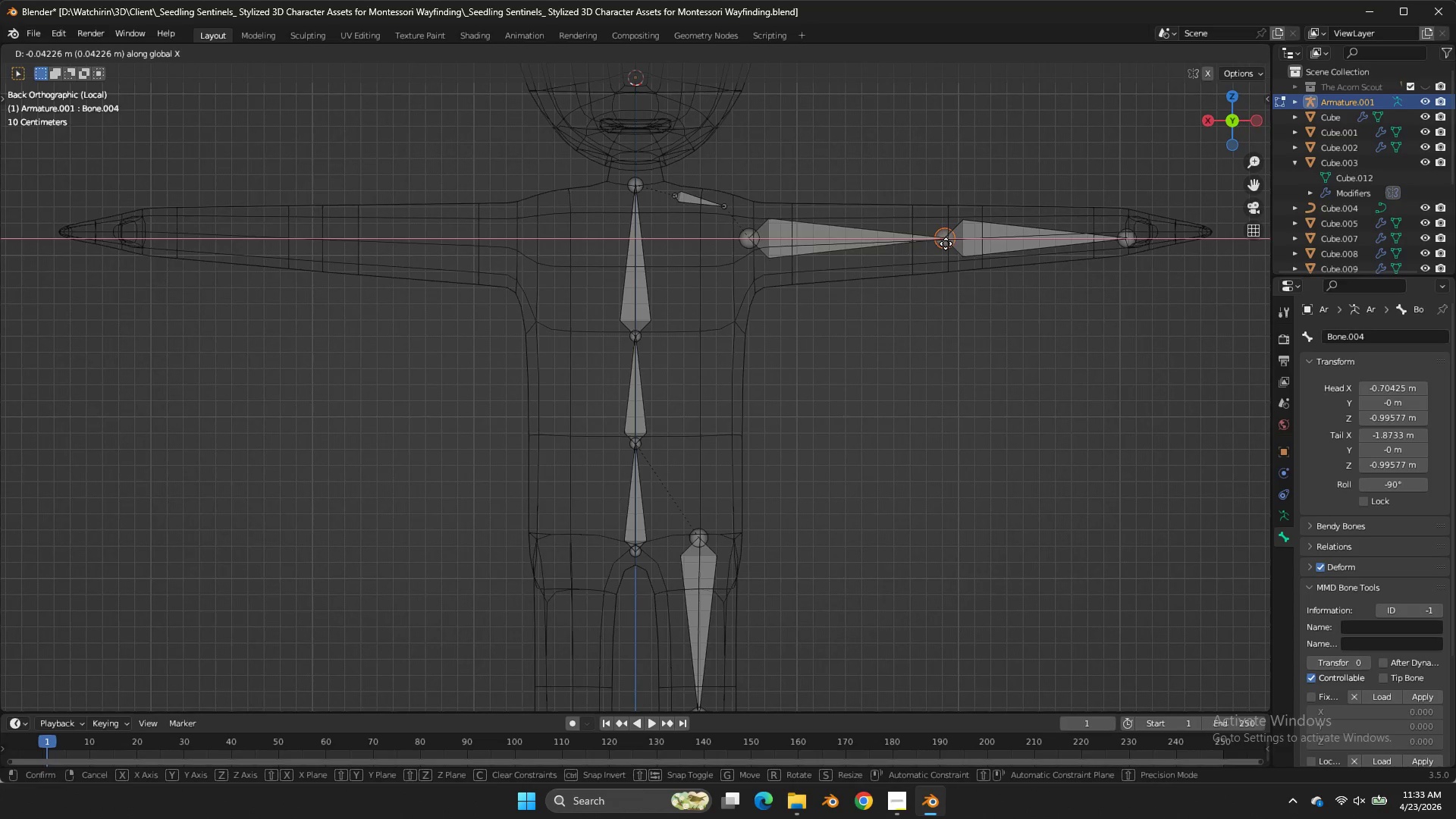 
double_click([946, 243])
 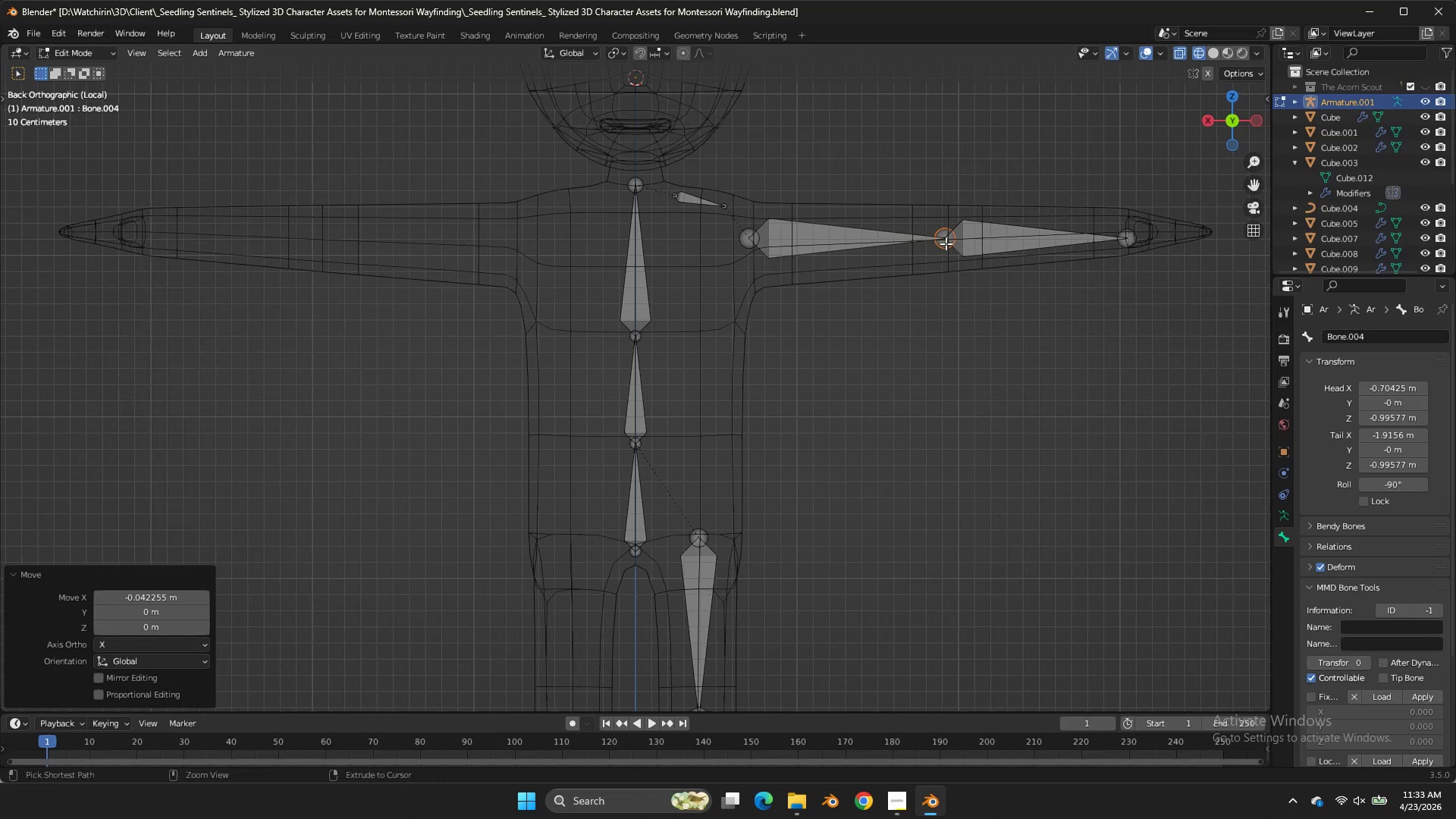 
key(Control+ControlLeft)
 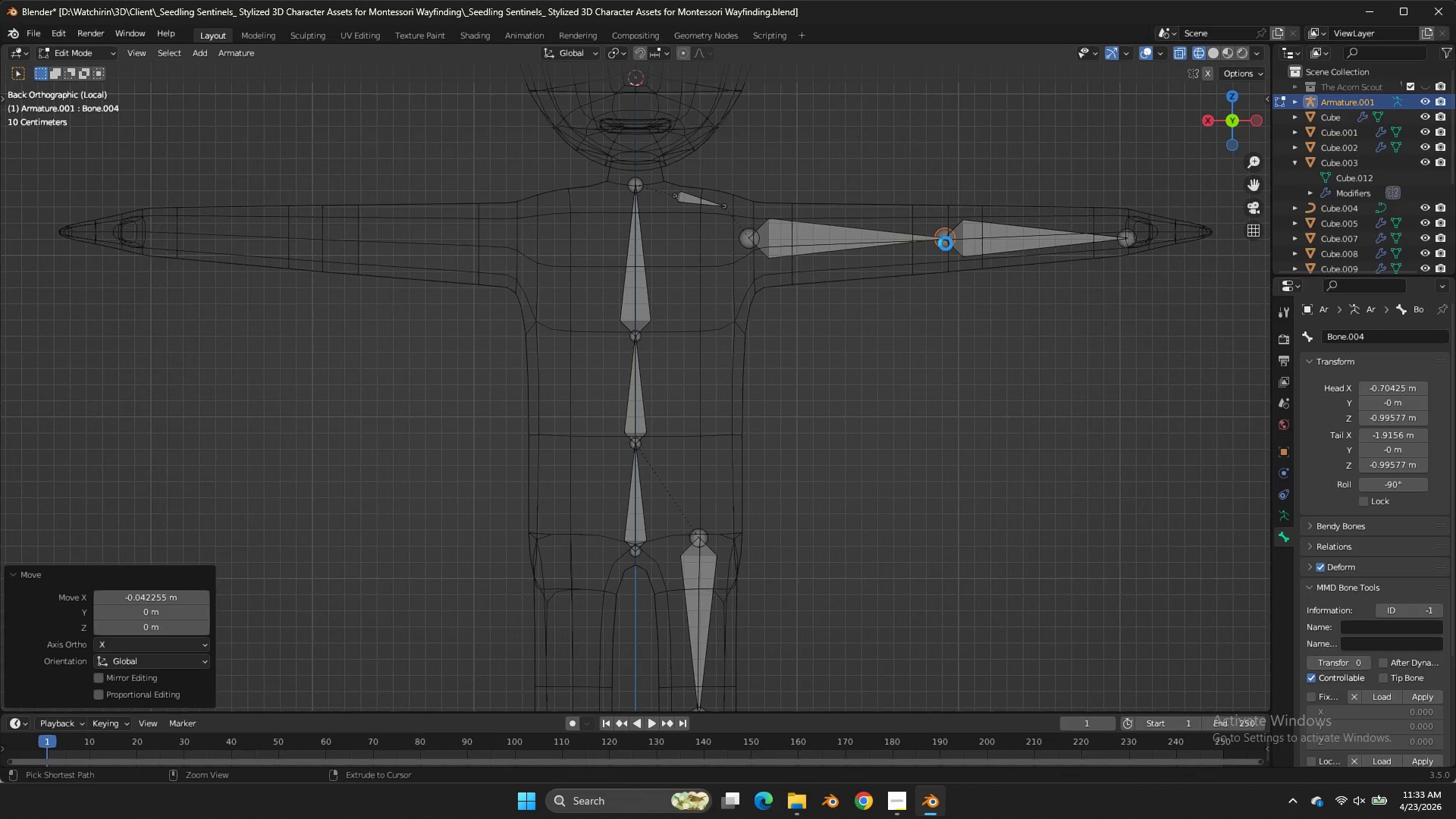 
key(Control+S)
 